 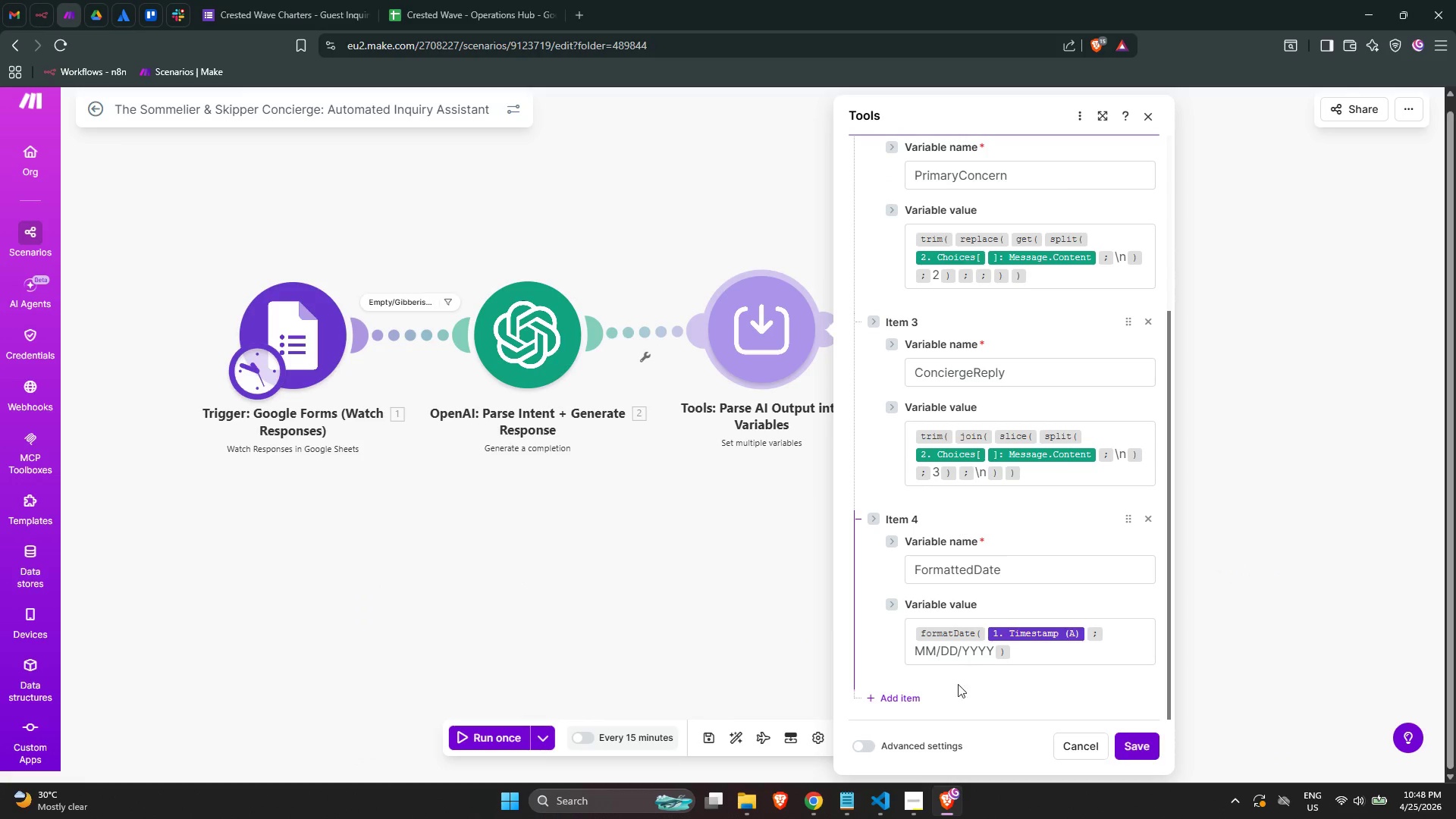 
left_click([908, 704])
 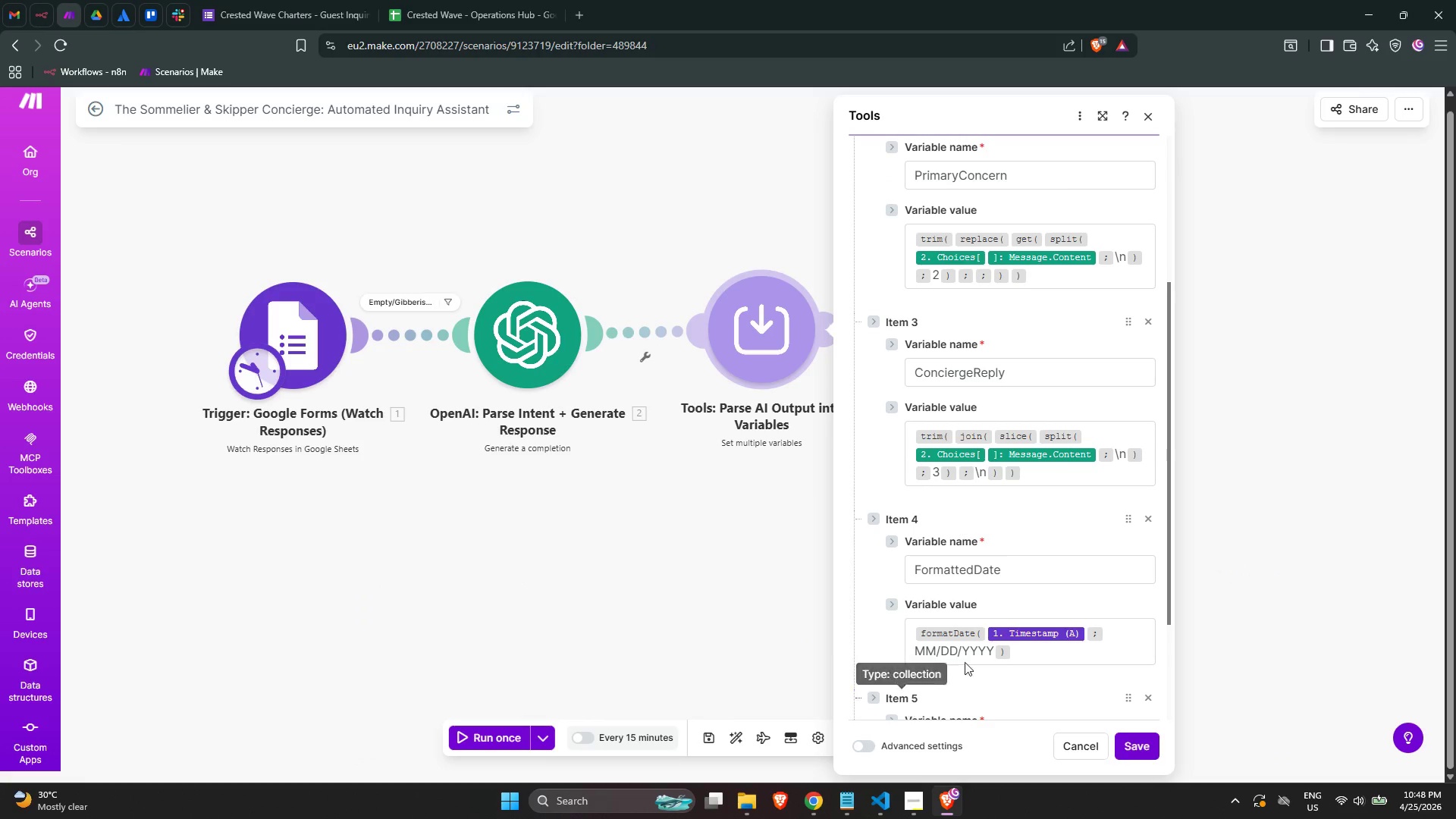 
scroll: coordinate [995, 642], scroll_direction: down, amount: 2.0
 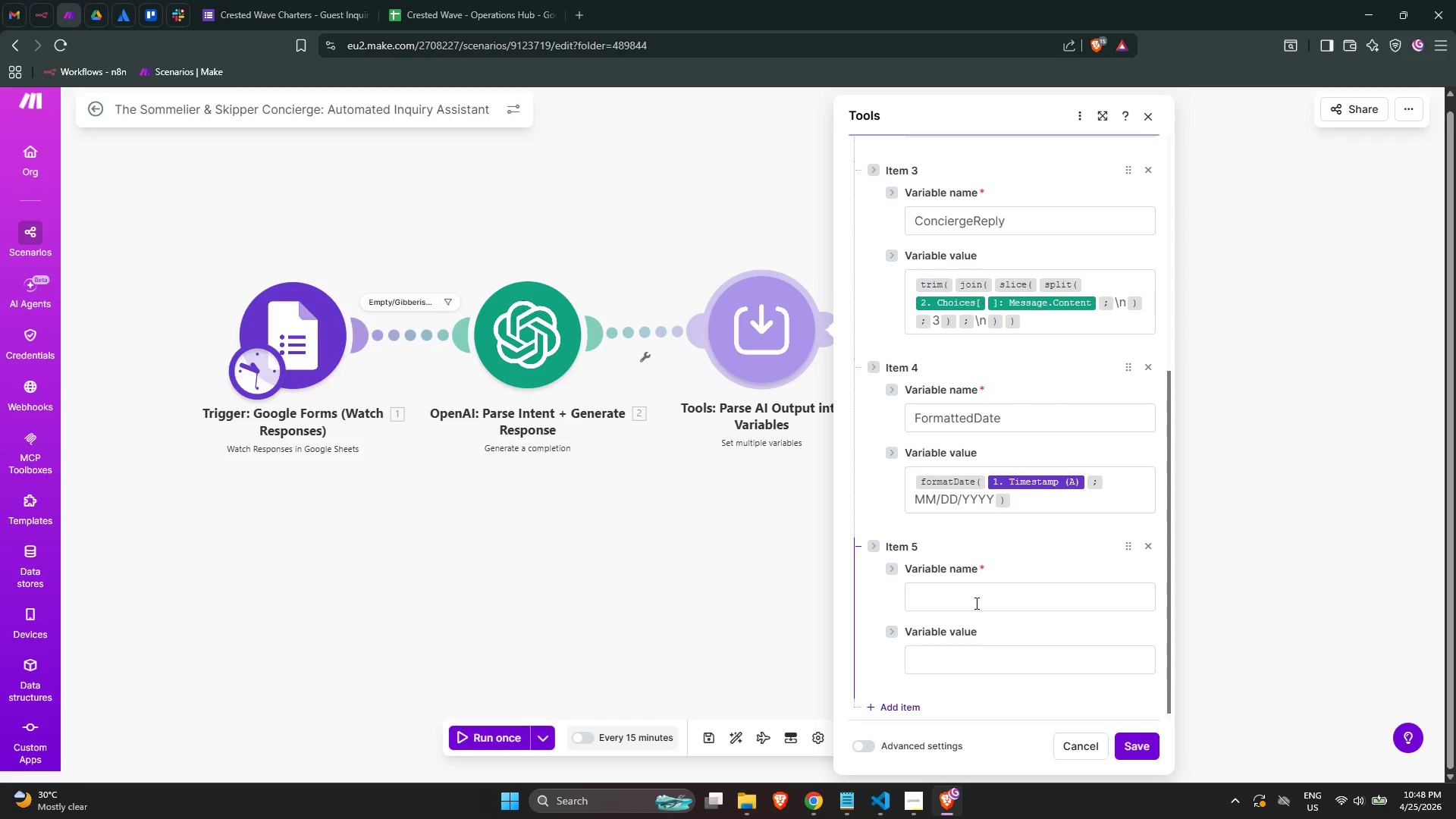 
left_click([973, 601])
 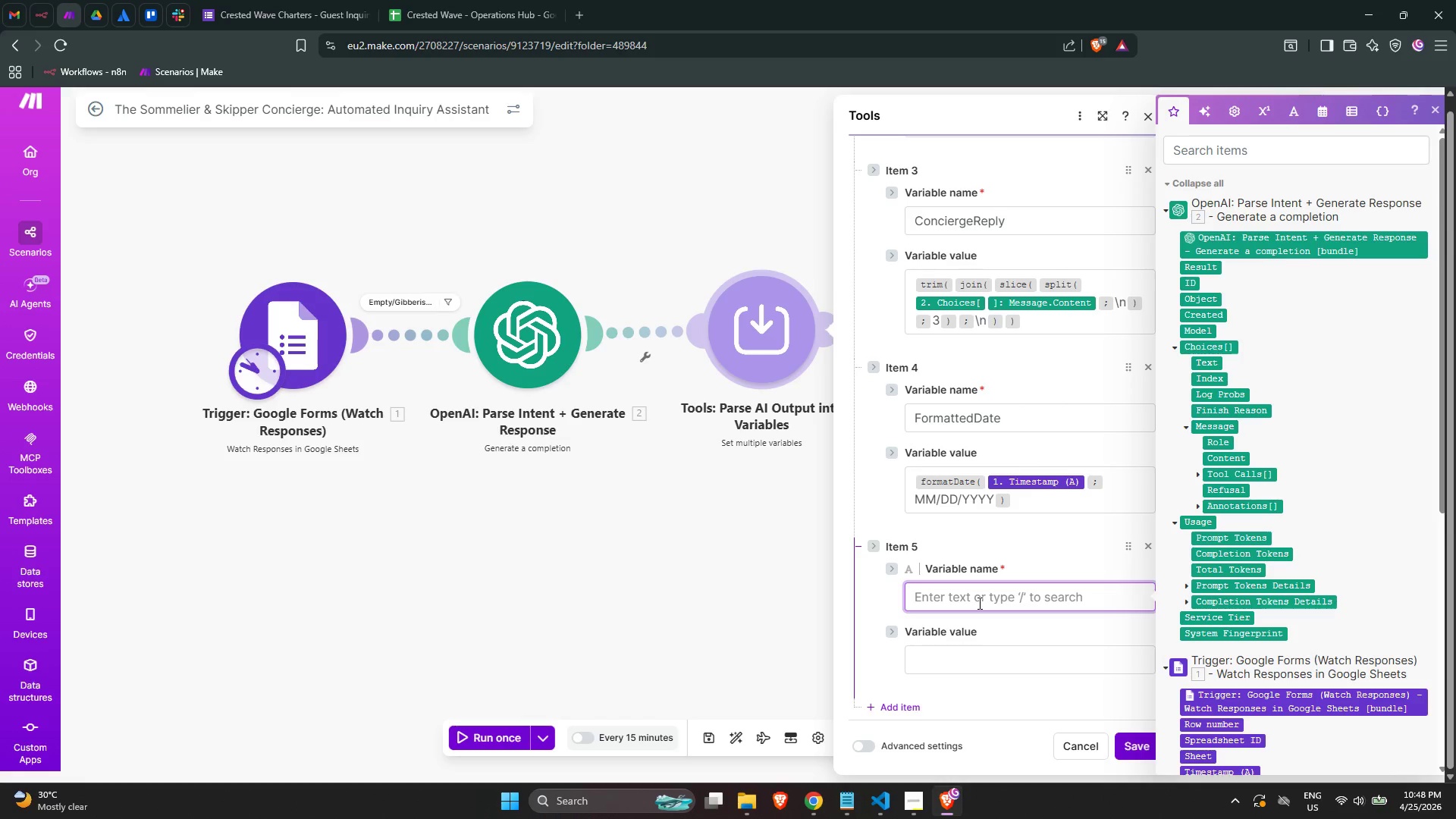 
wait(26.06)
 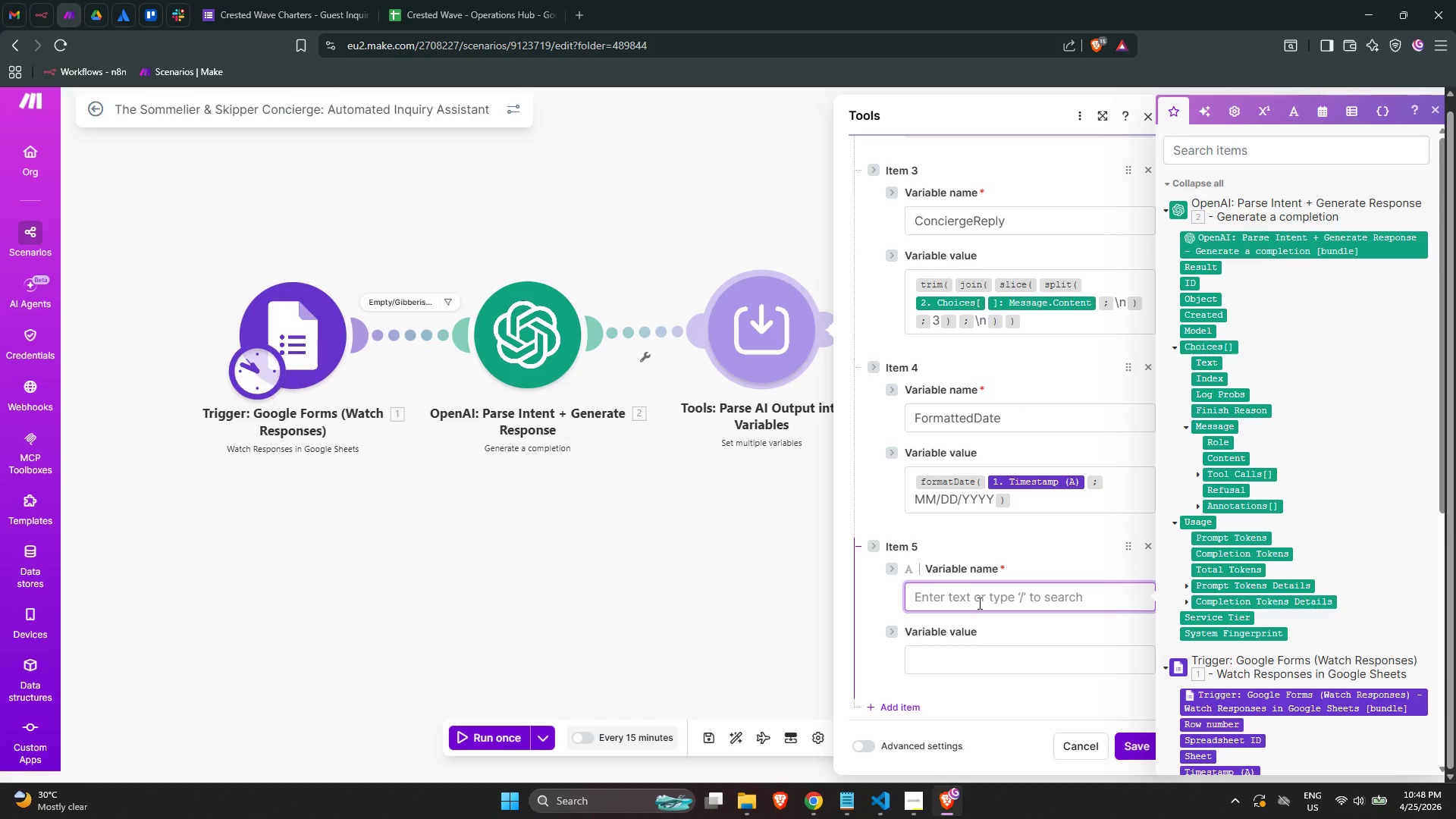 
left_click([1143, 549])
 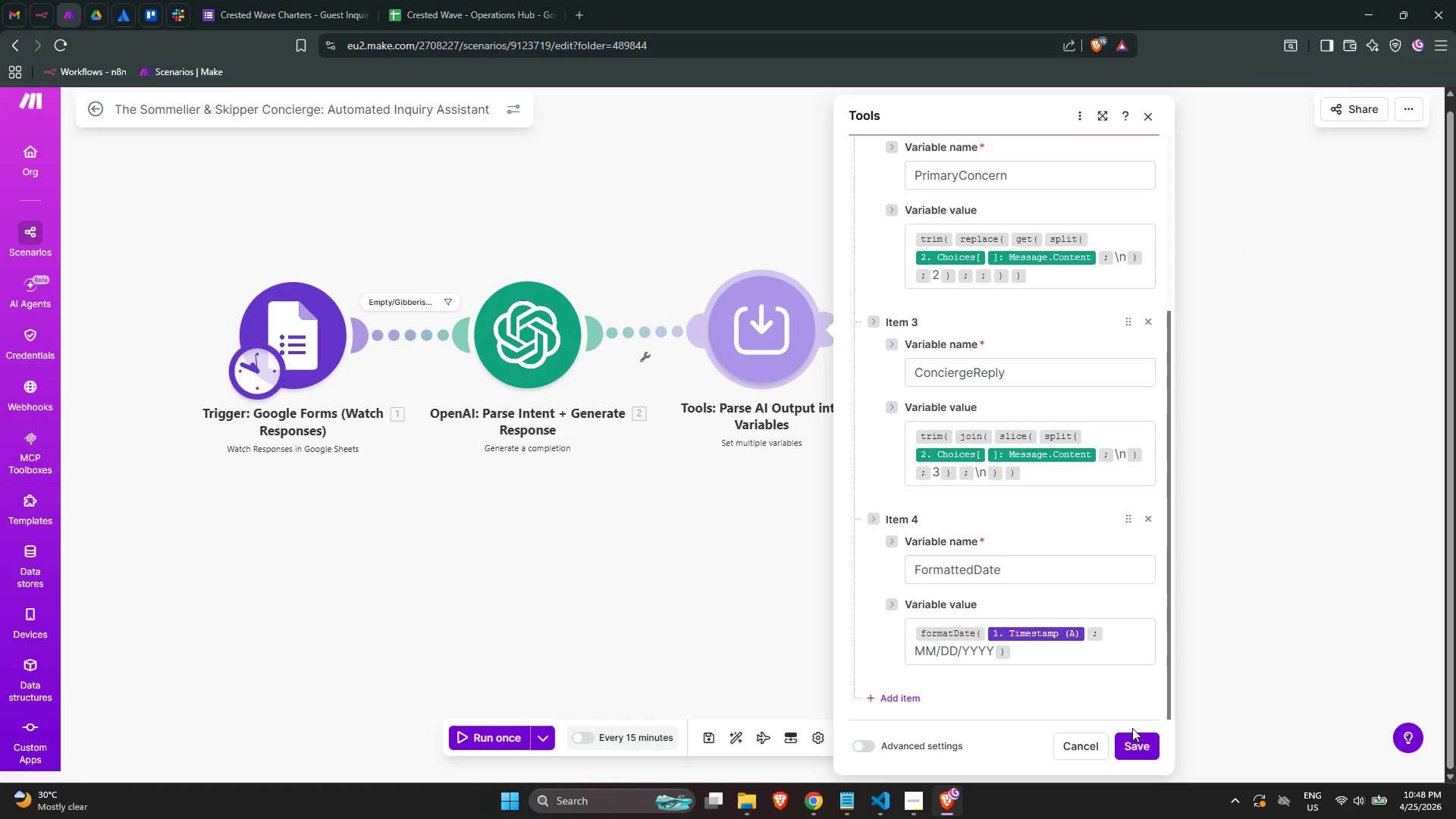 
left_click([1130, 737])
 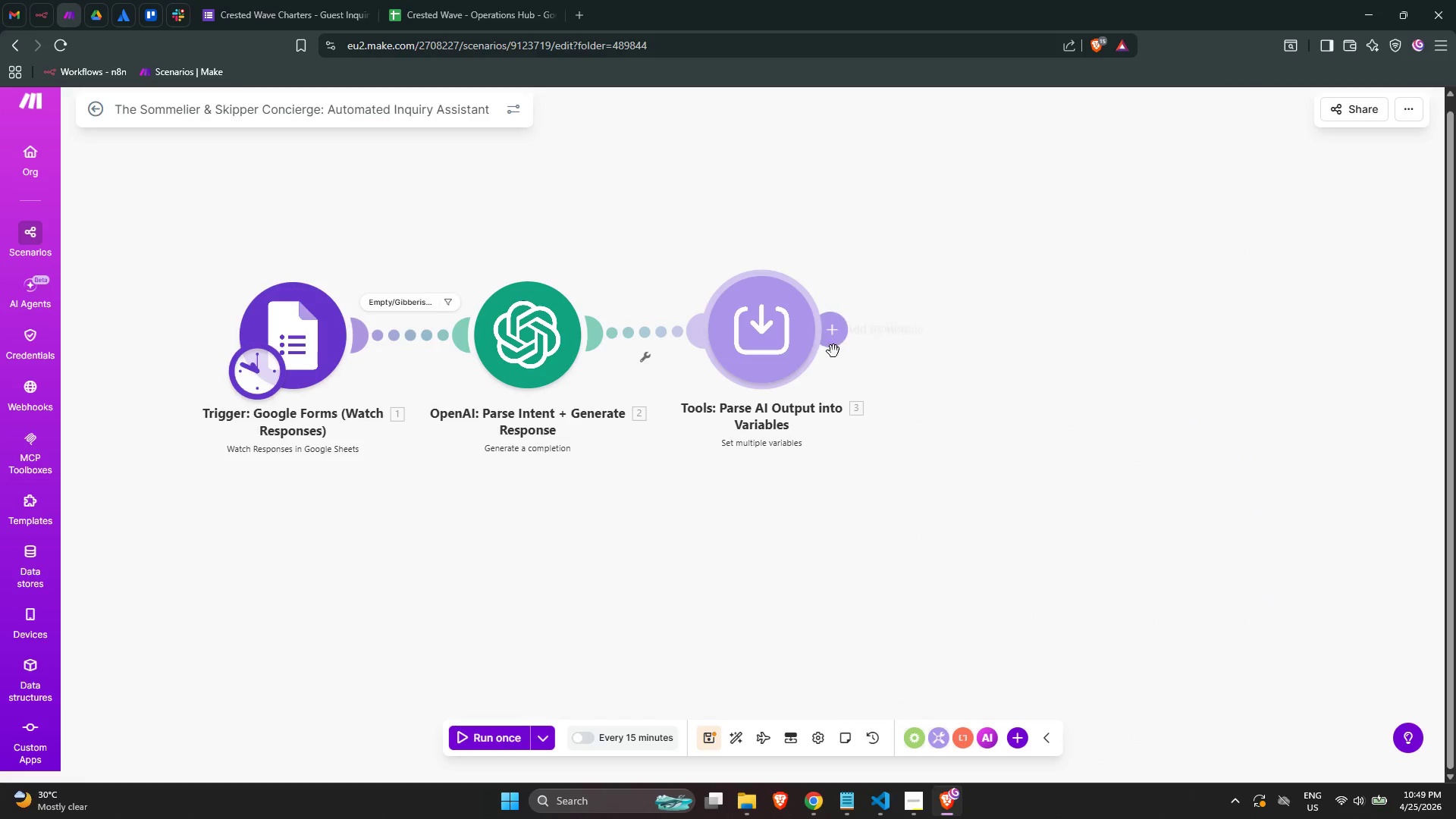 
left_click([834, 344])
 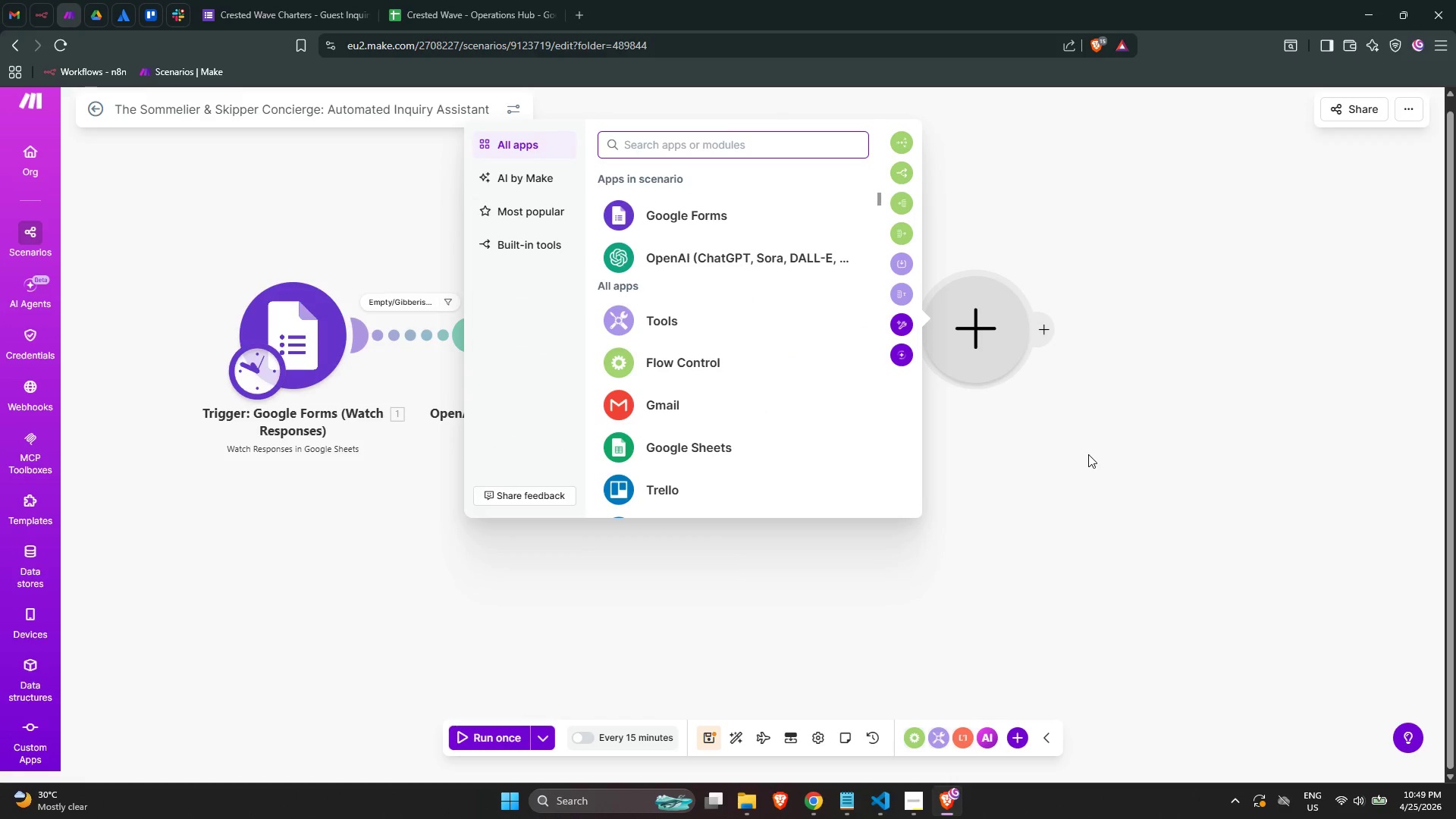 
type(router)
 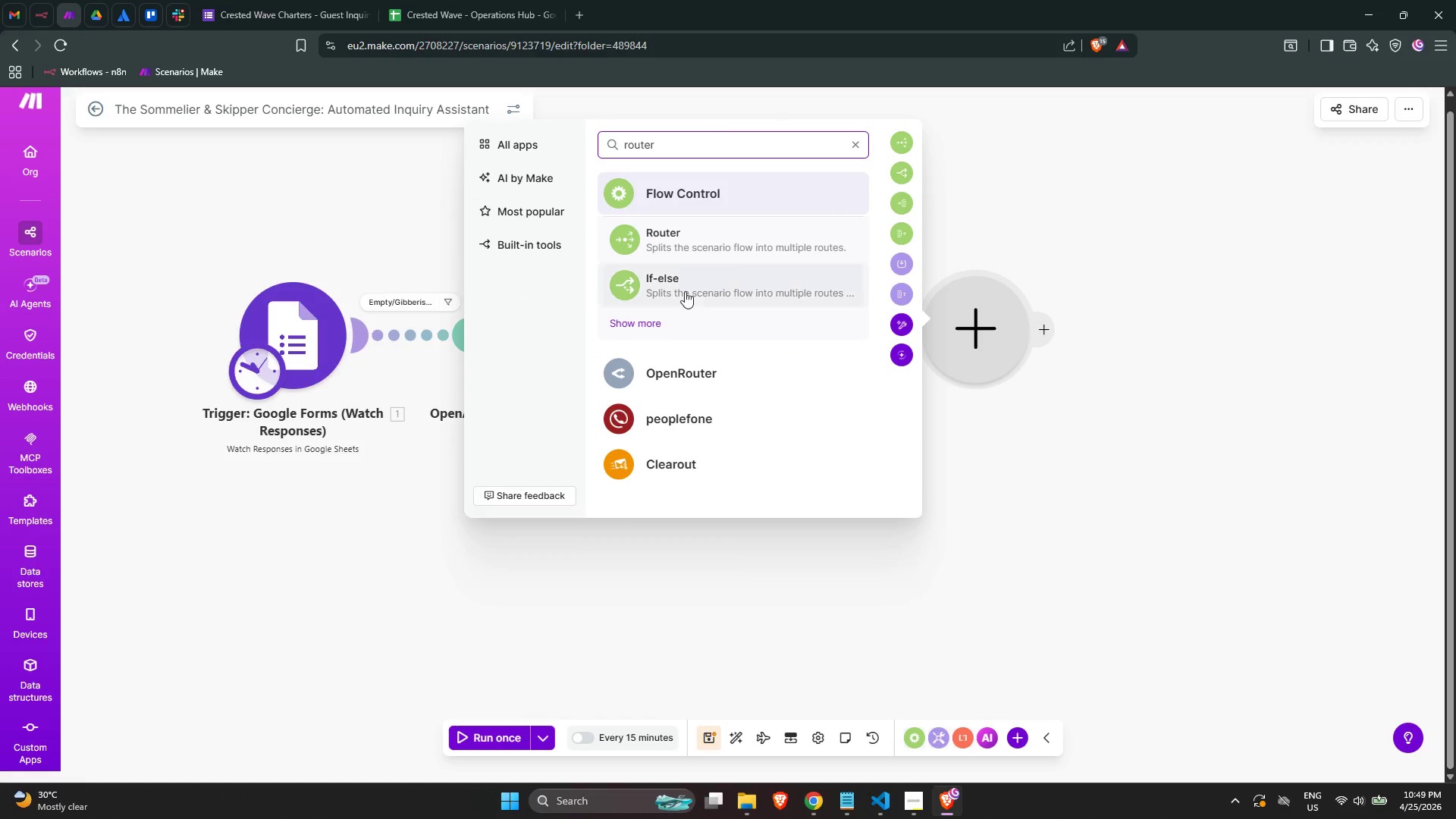 
left_click([733, 249])
 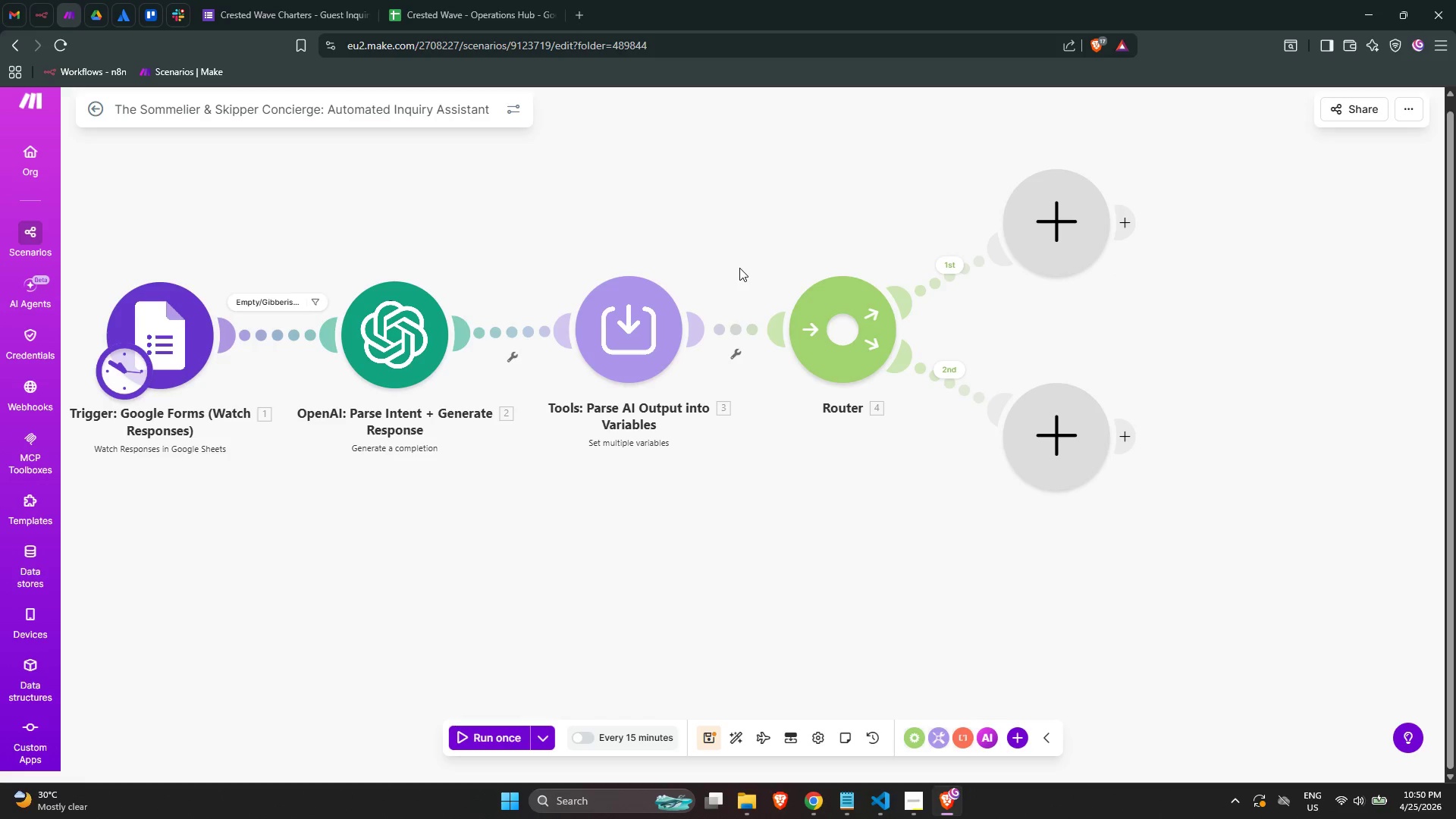 
wait(74.2)
 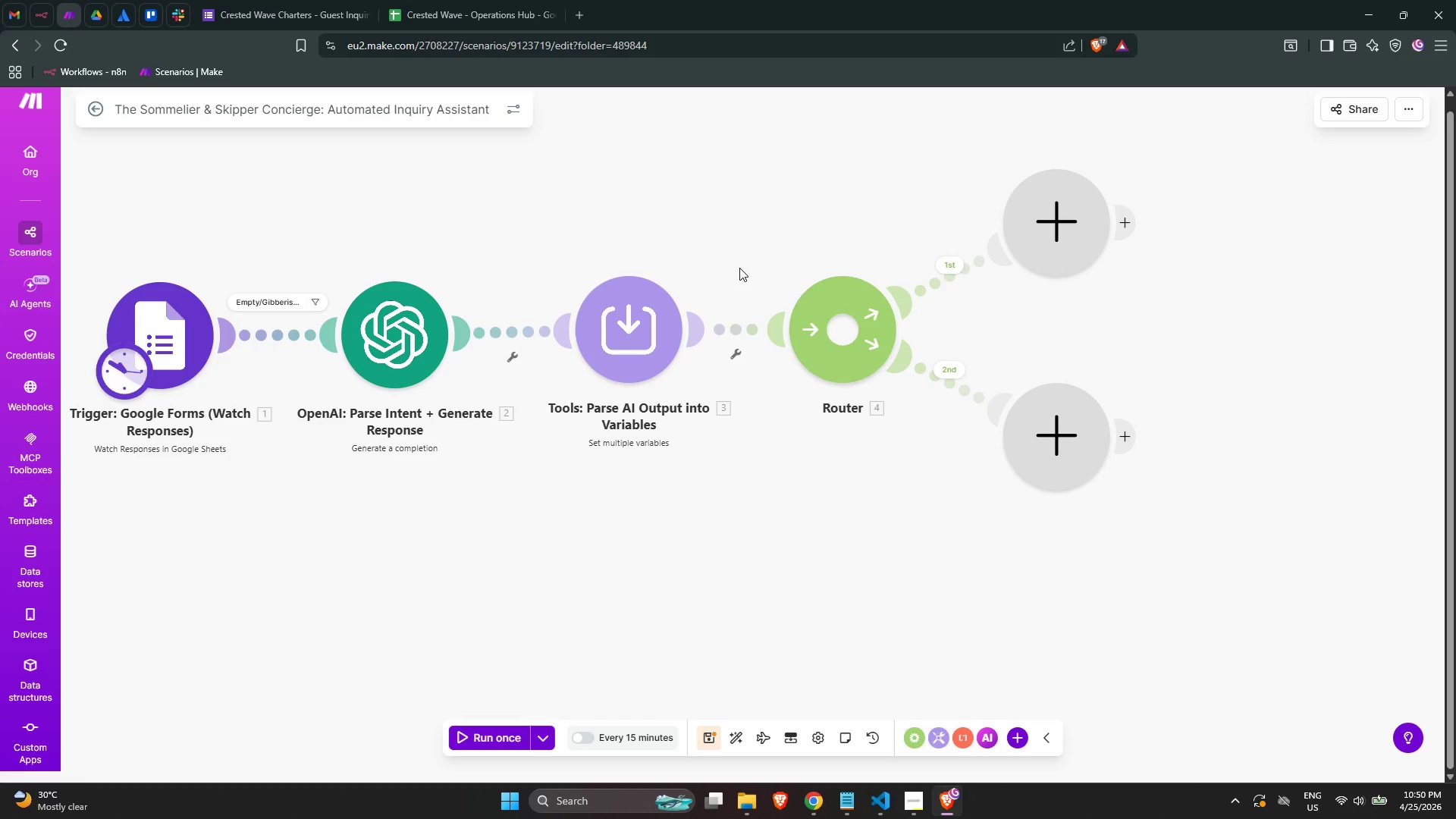 
scroll: coordinate [801, 508], scroll_direction: up, amount: 1.0
 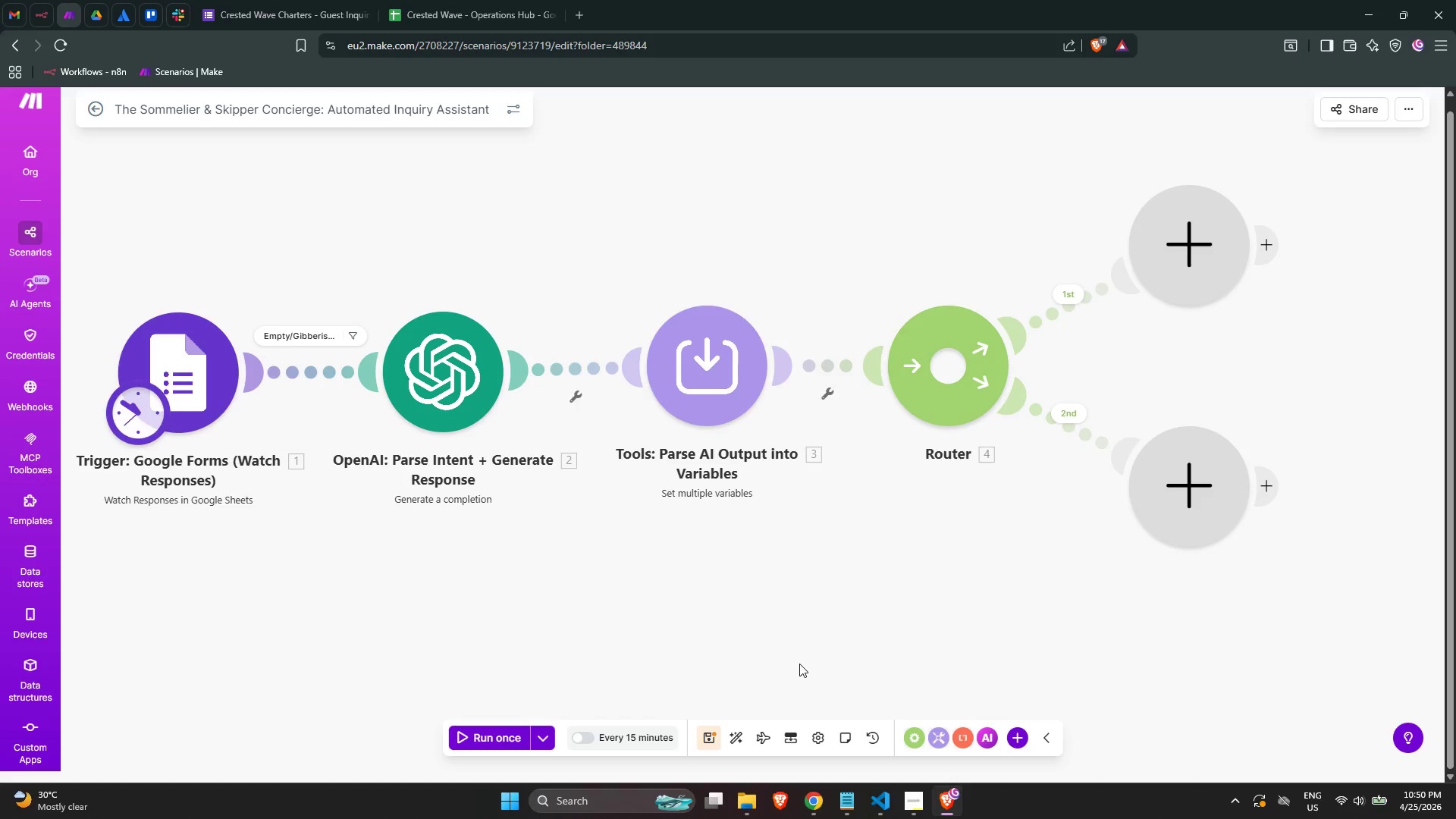 
wait(21.33)
 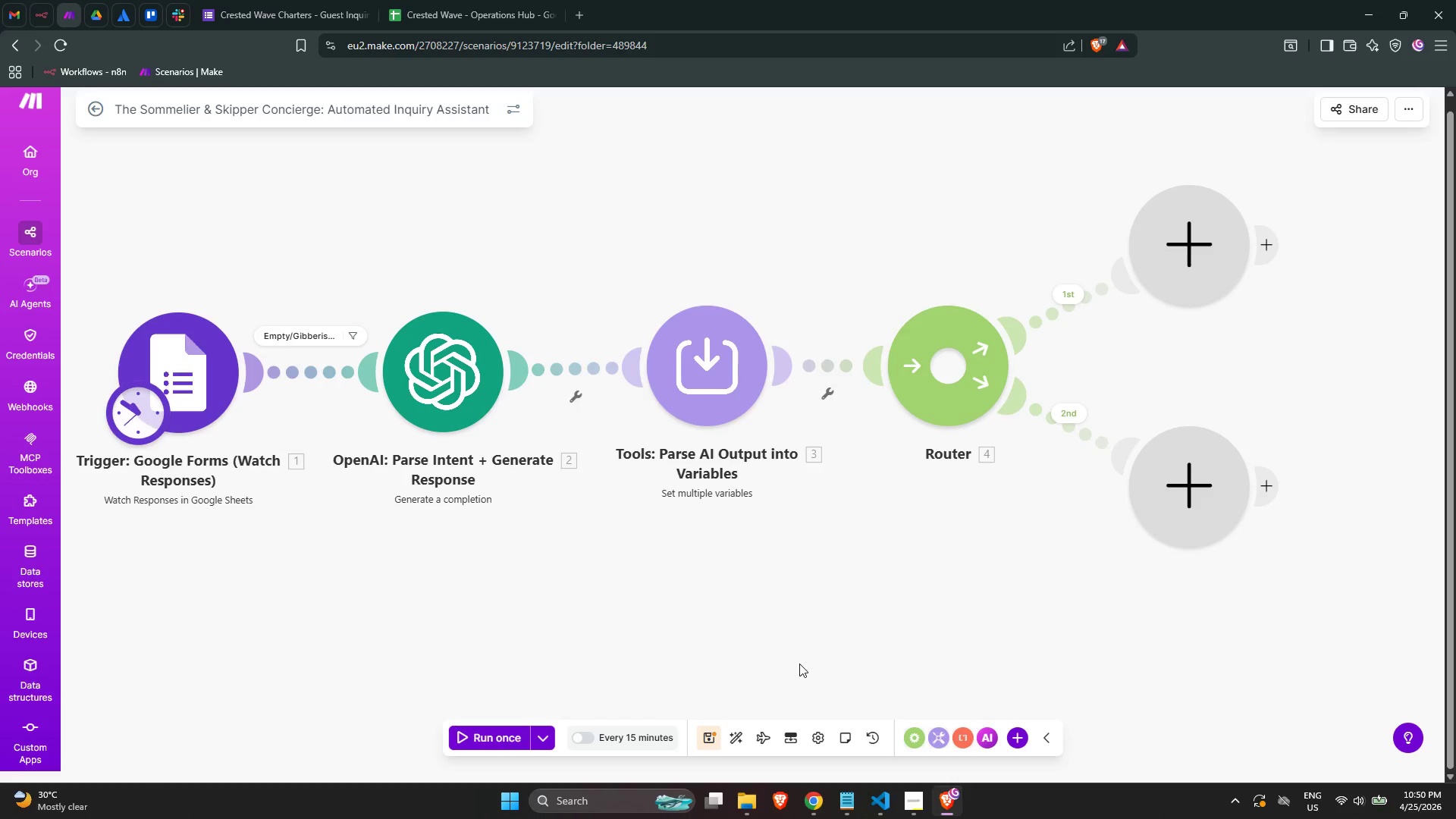 
left_click([714, 733])
 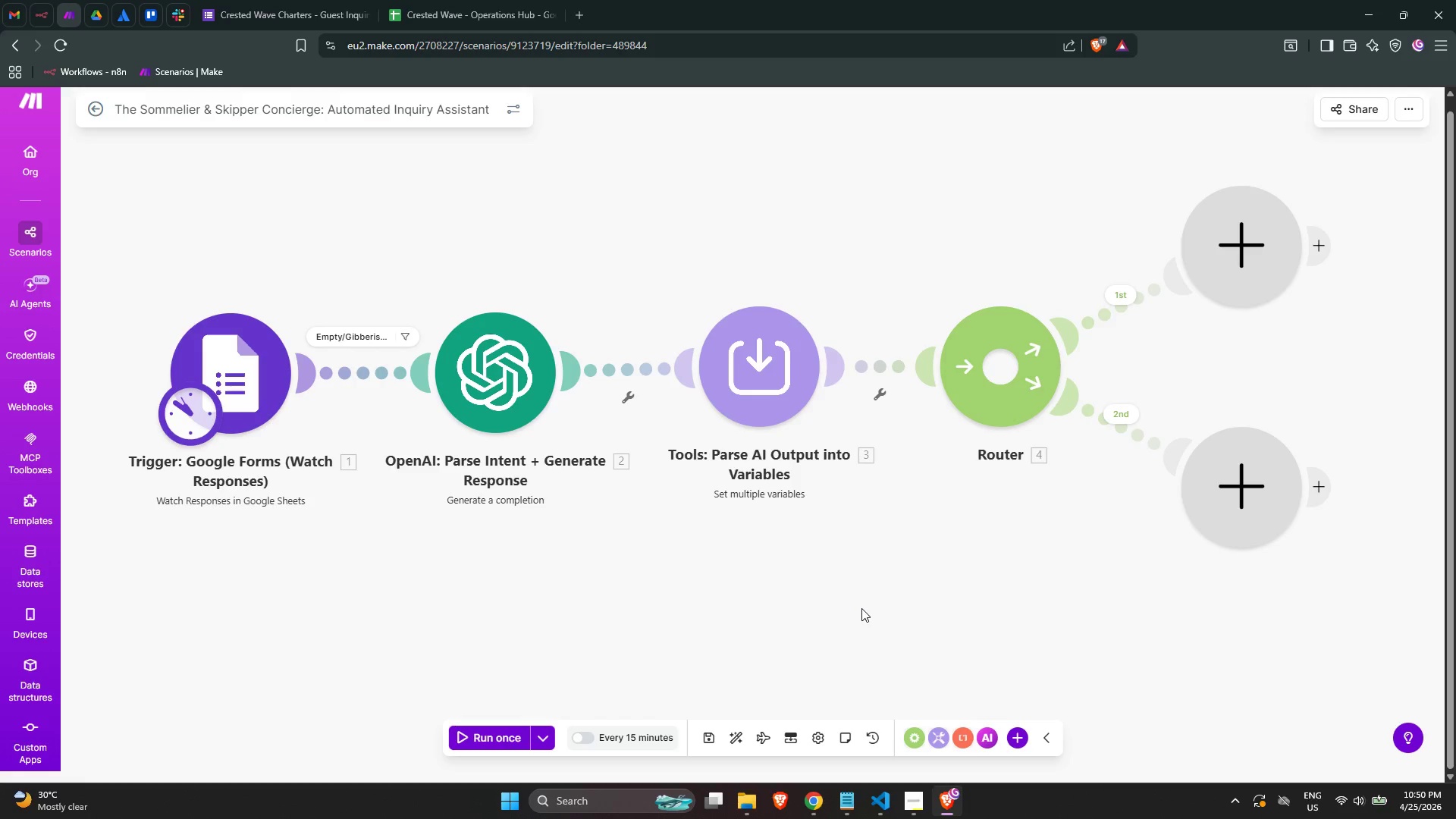 
wait(17.02)
 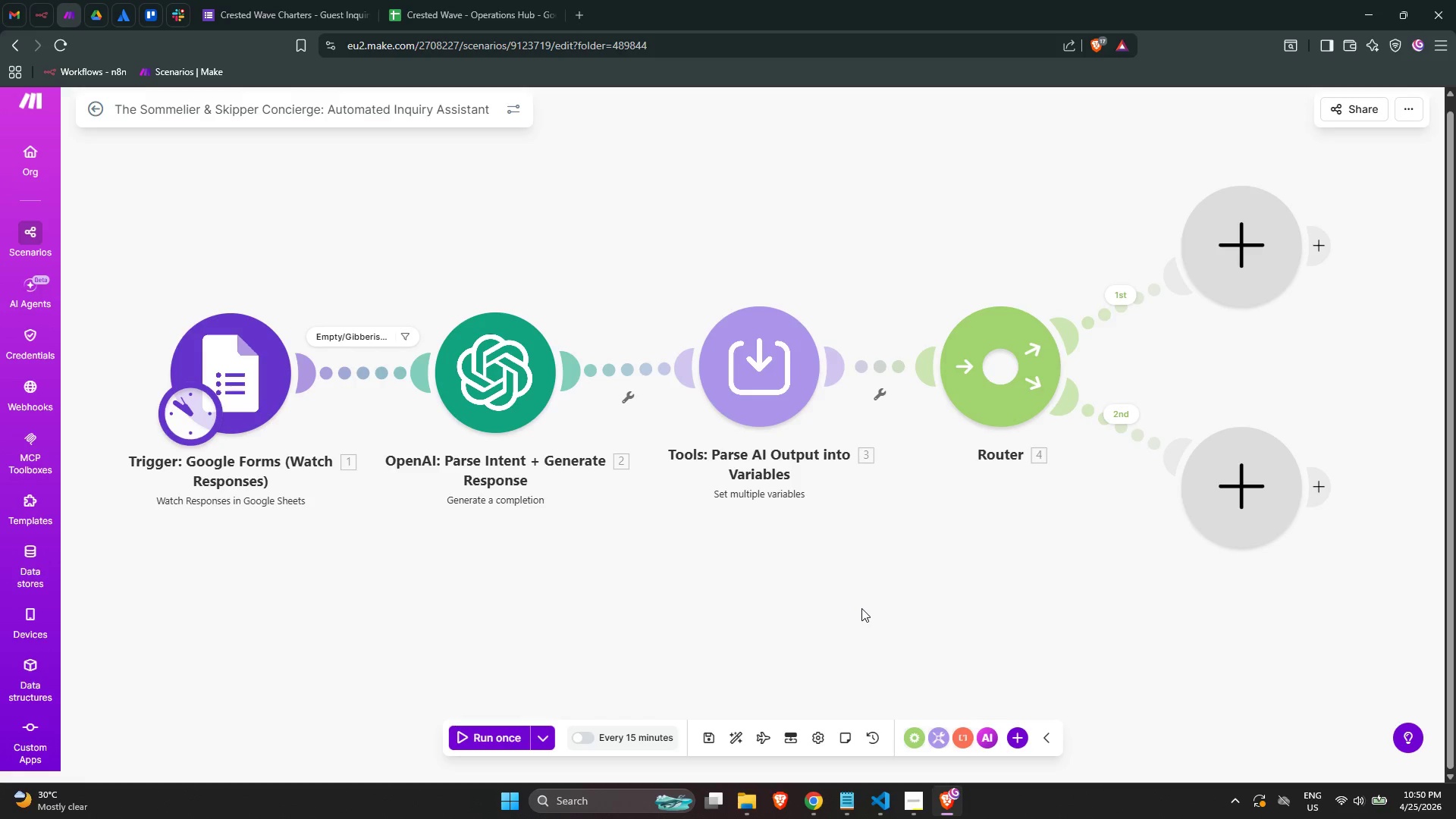 
scroll: coordinate [1062, 467], scroll_direction: up, amount: 1.0
 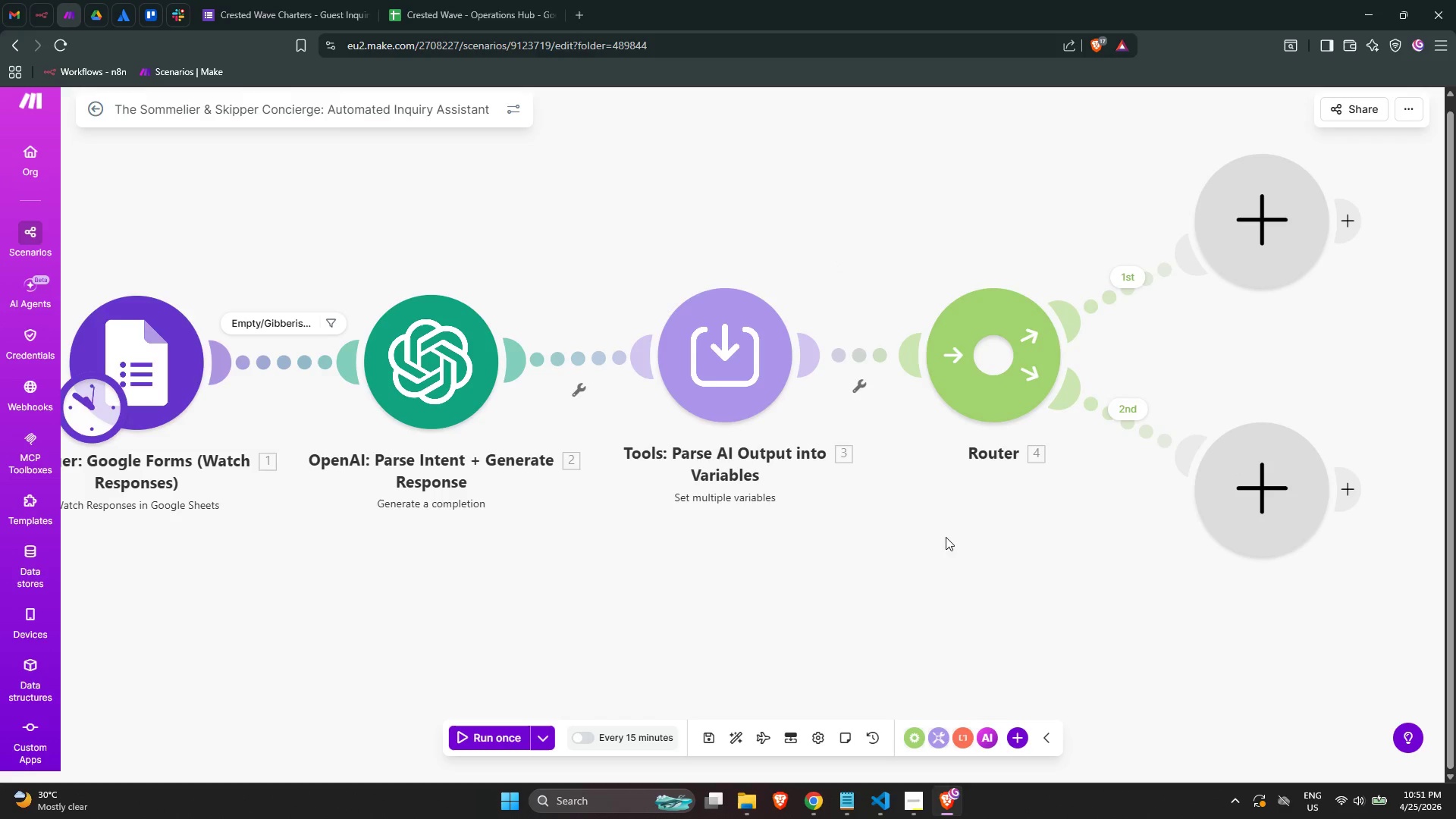 
scroll: coordinate [926, 529], scroll_direction: down, amount: 3.0
 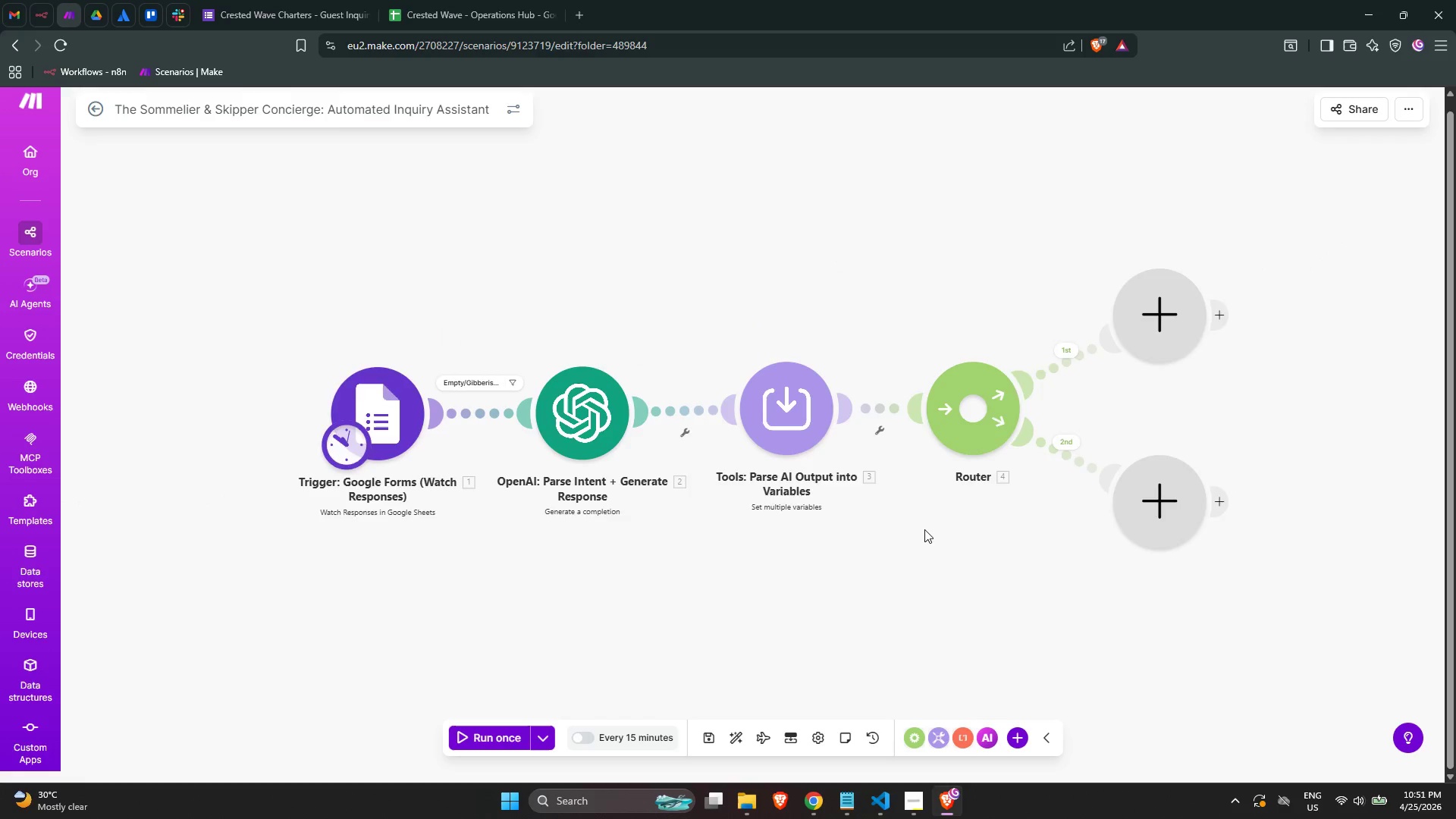 
scroll: coordinate [924, 529], scroll_direction: up, amount: 1.0
 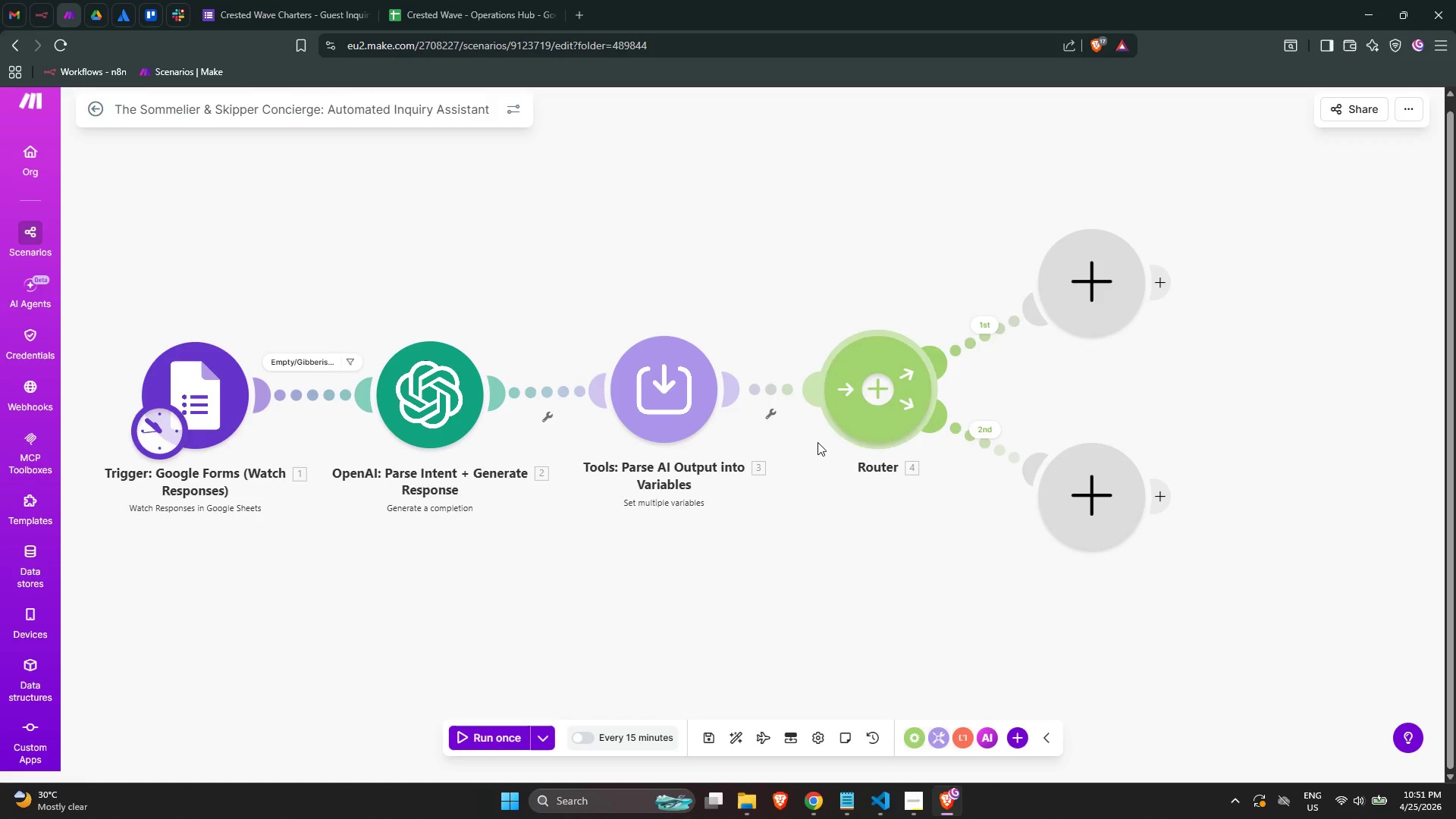 
wait(46.17)
 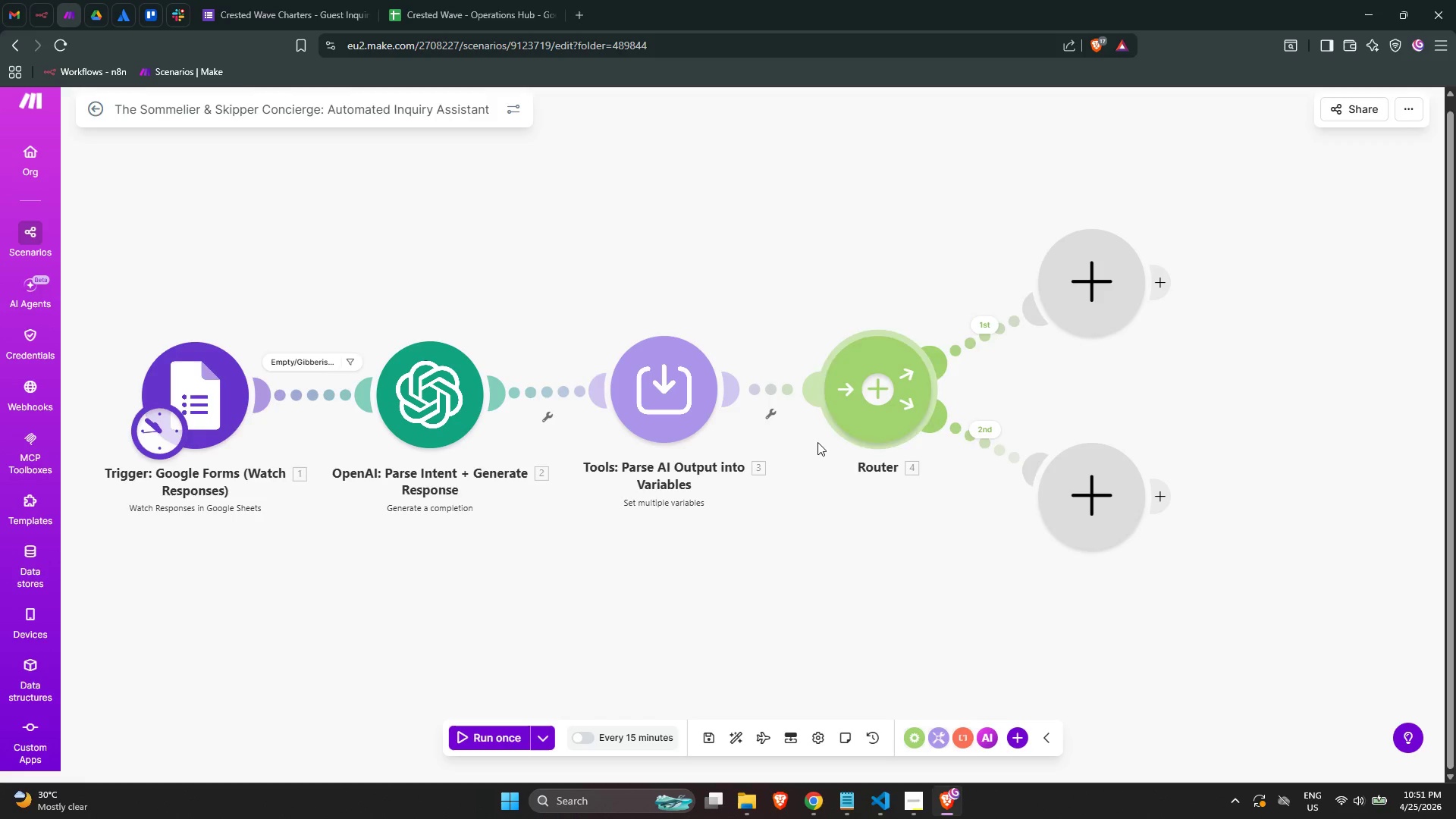 
left_click_drag(start_coordinate=[1075, 290], to_coordinate=[1147, 266])
 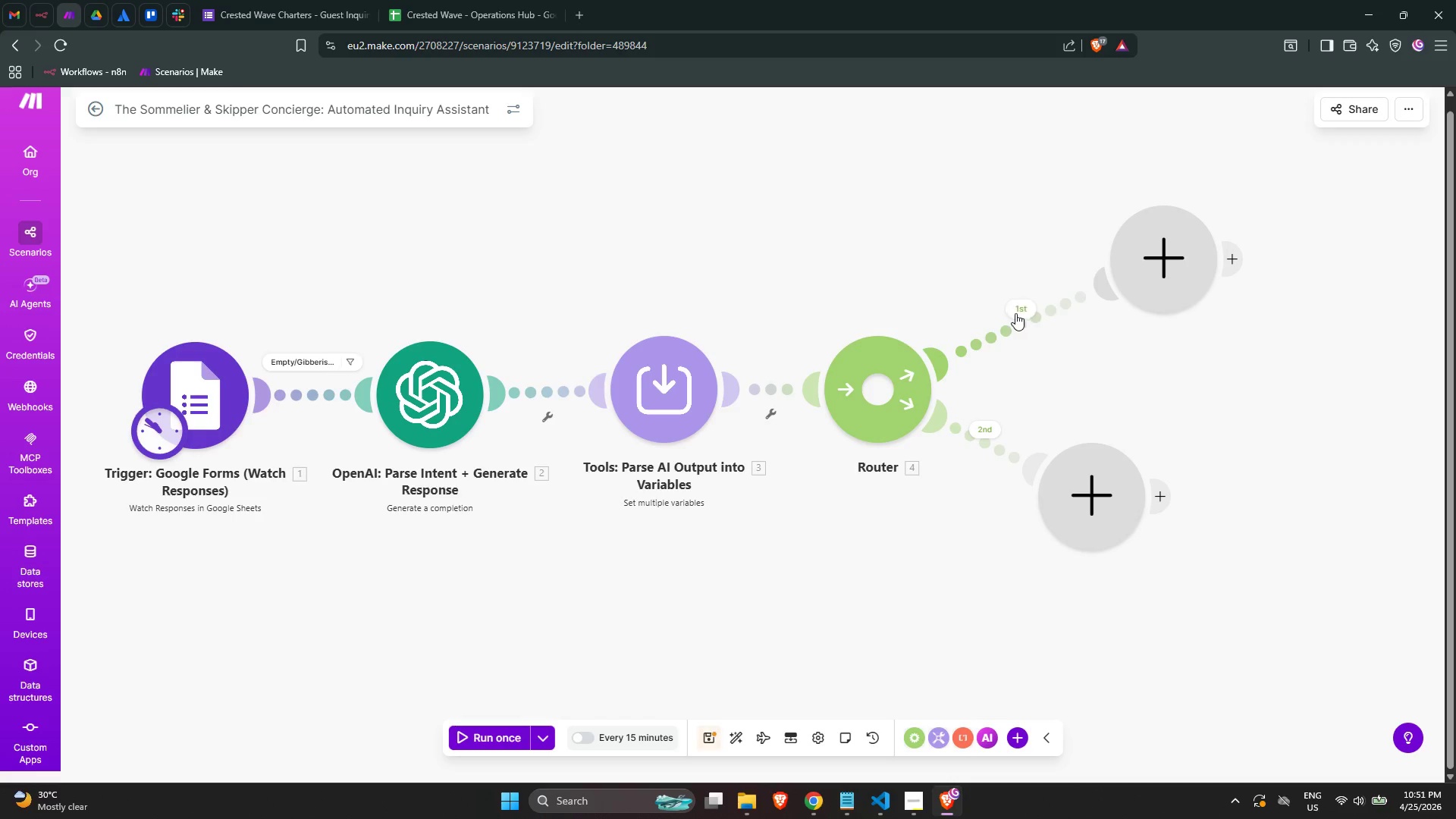 
left_click([1014, 313])
 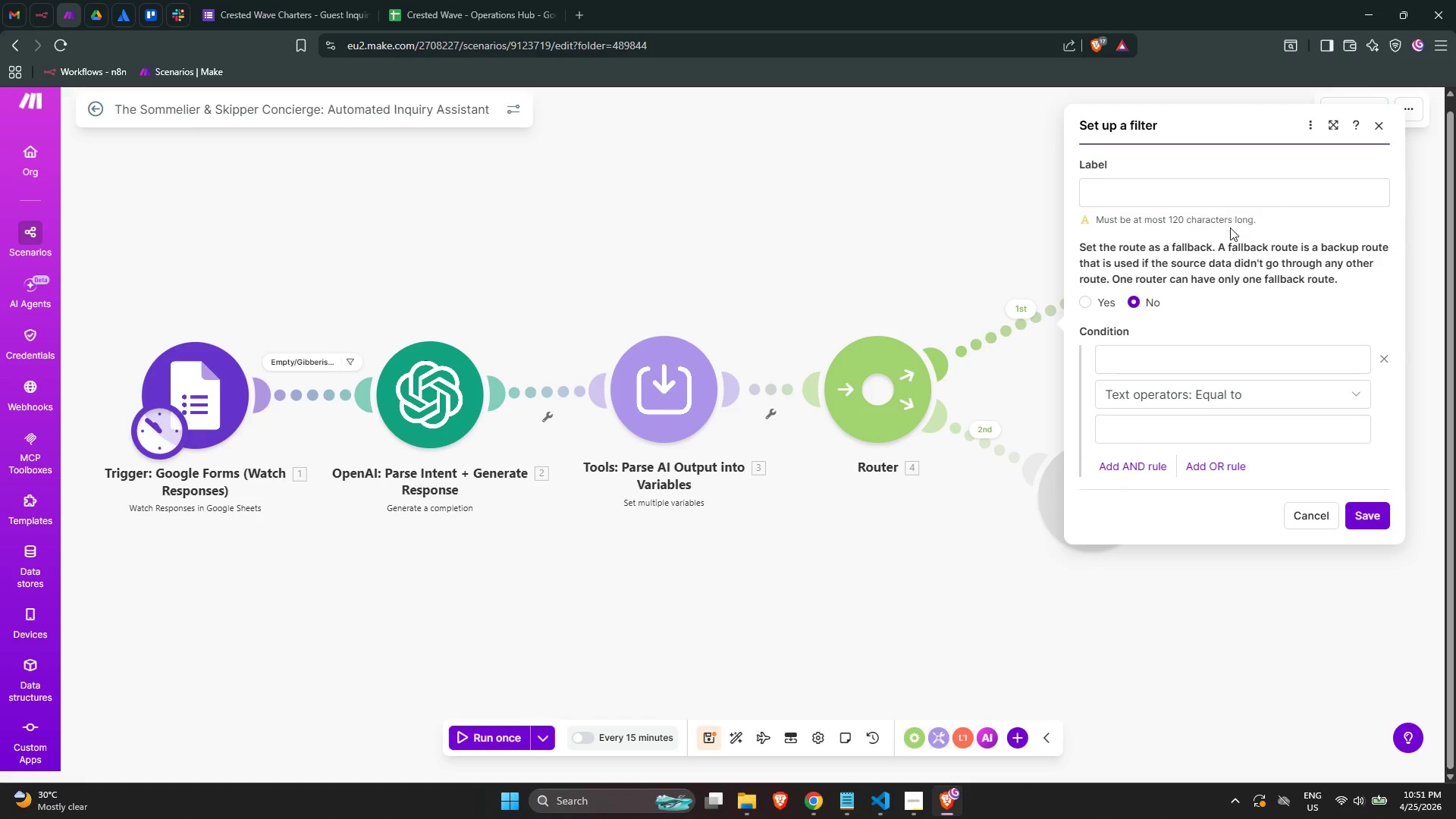 
left_click([1196, 196])
 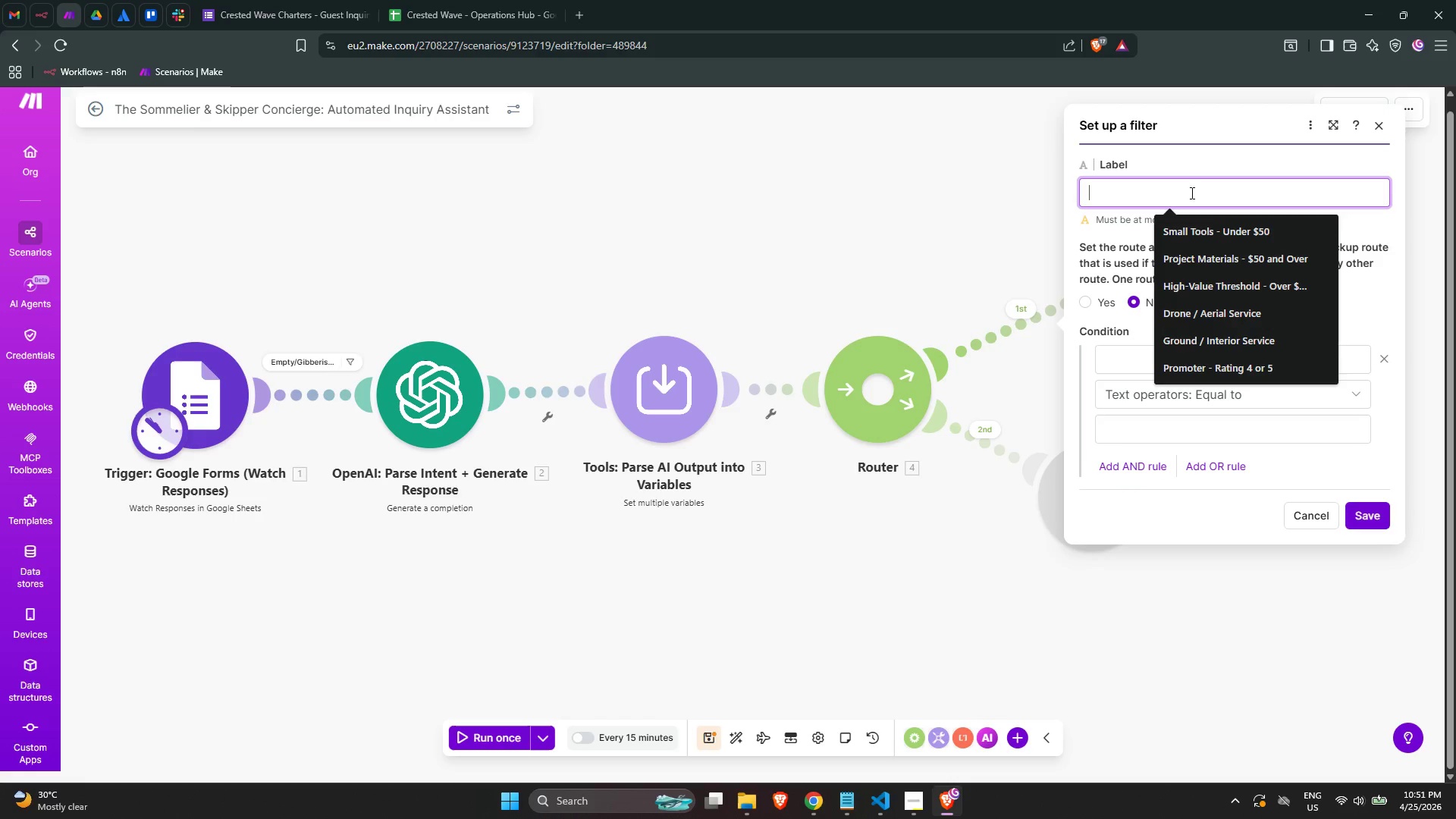 
type(High-Intent Leads)
 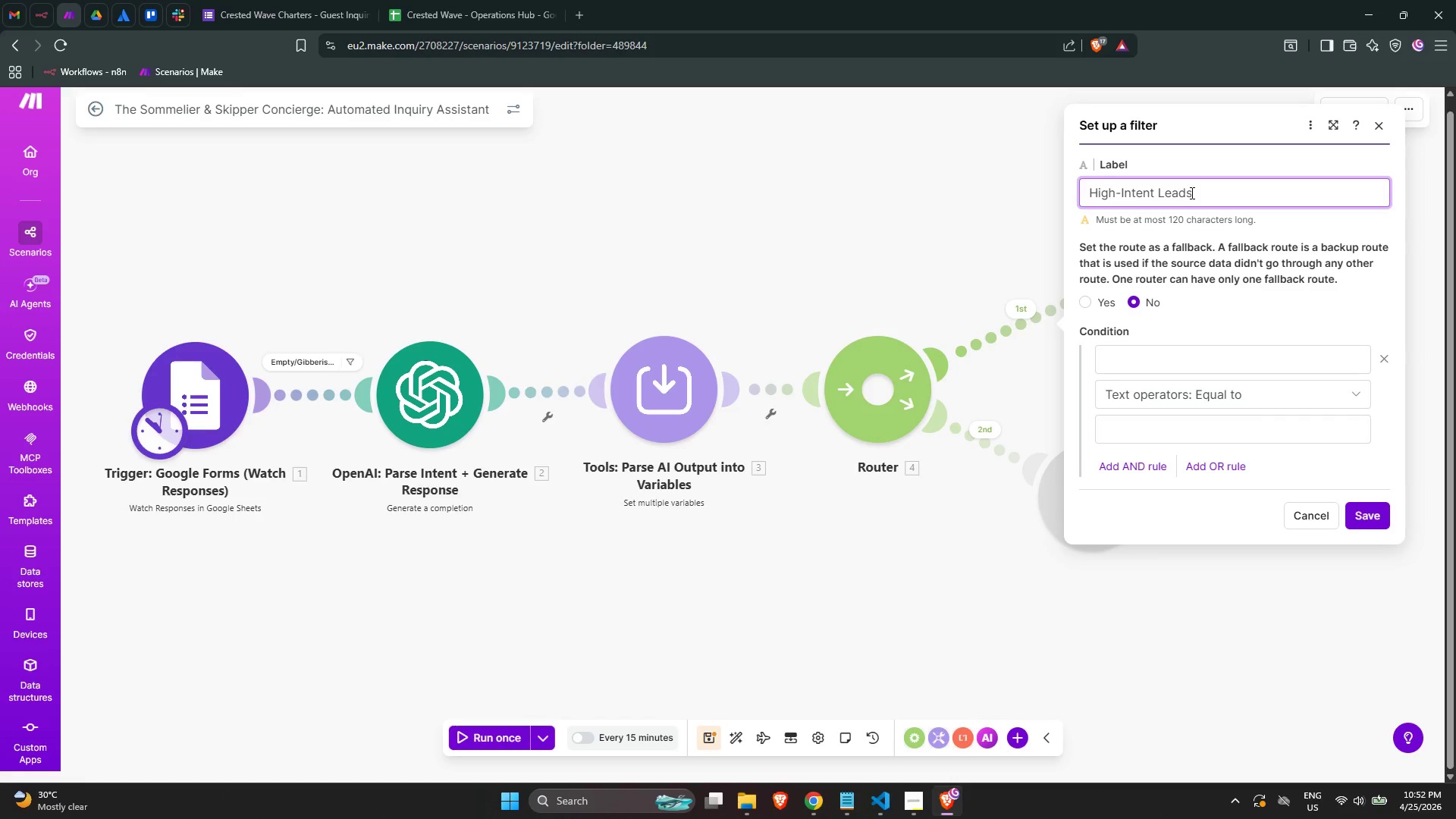 
wait(6.88)
 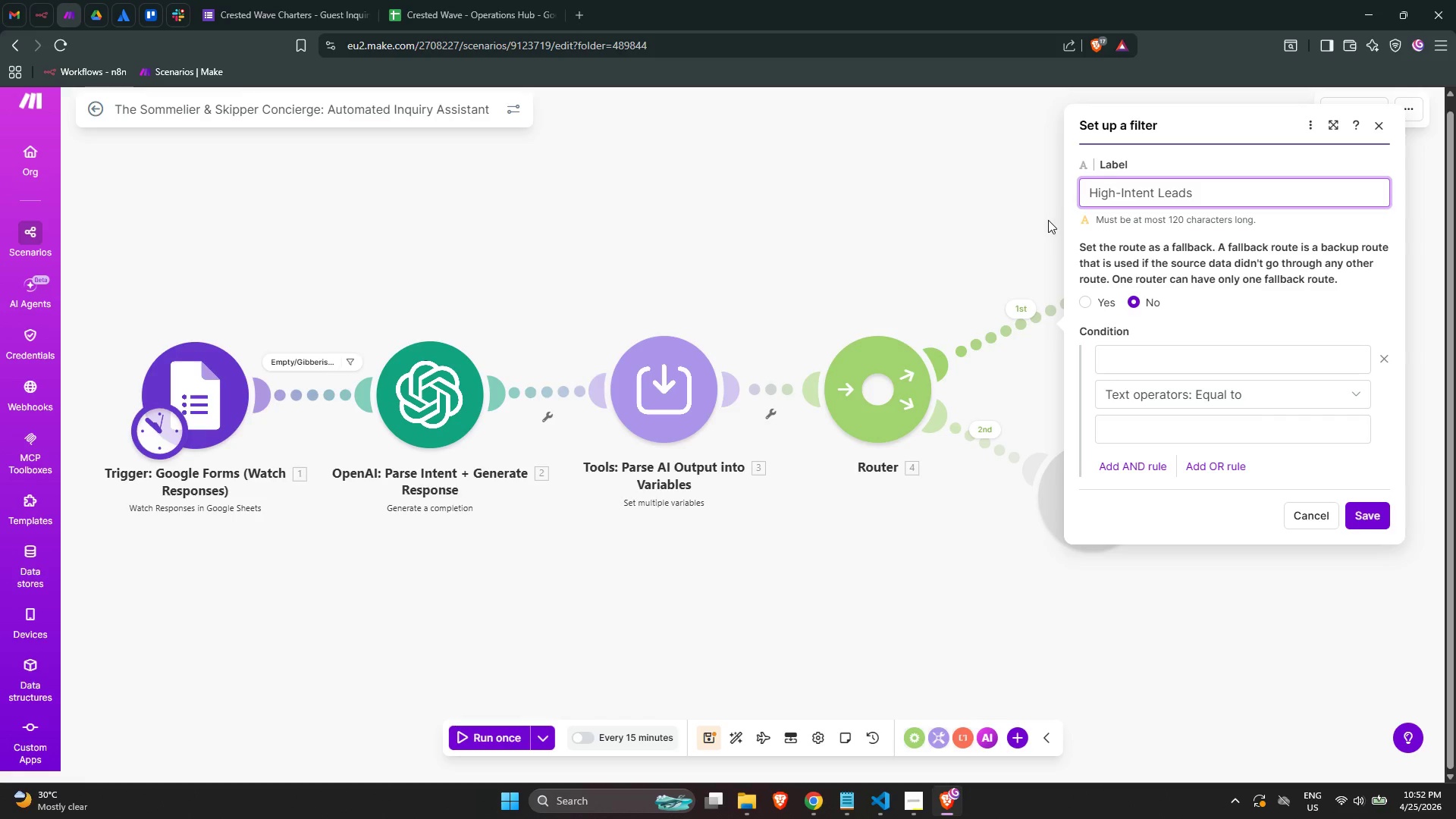 
left_click([1228, 356])
 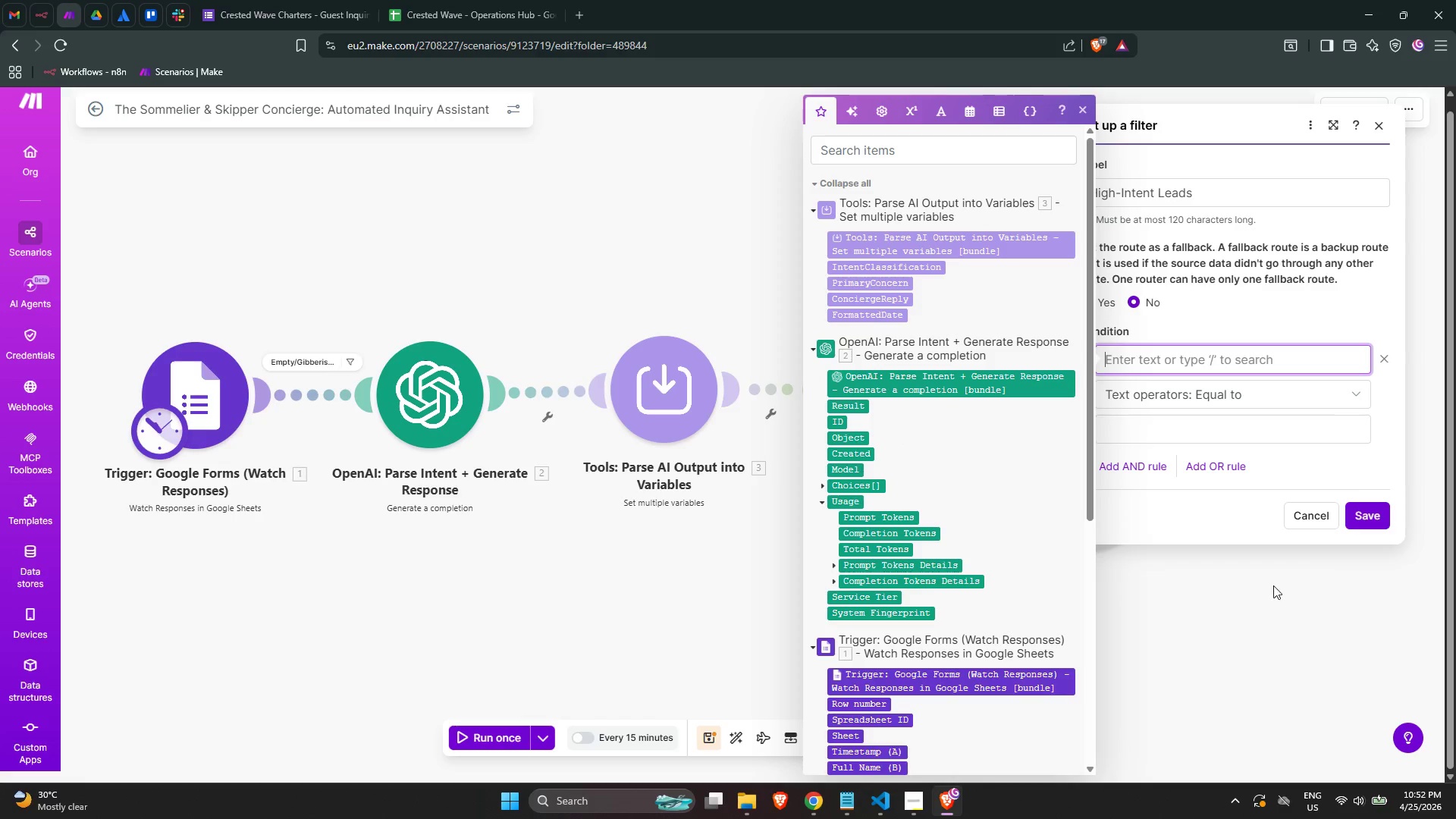 
left_click([1363, 510])
 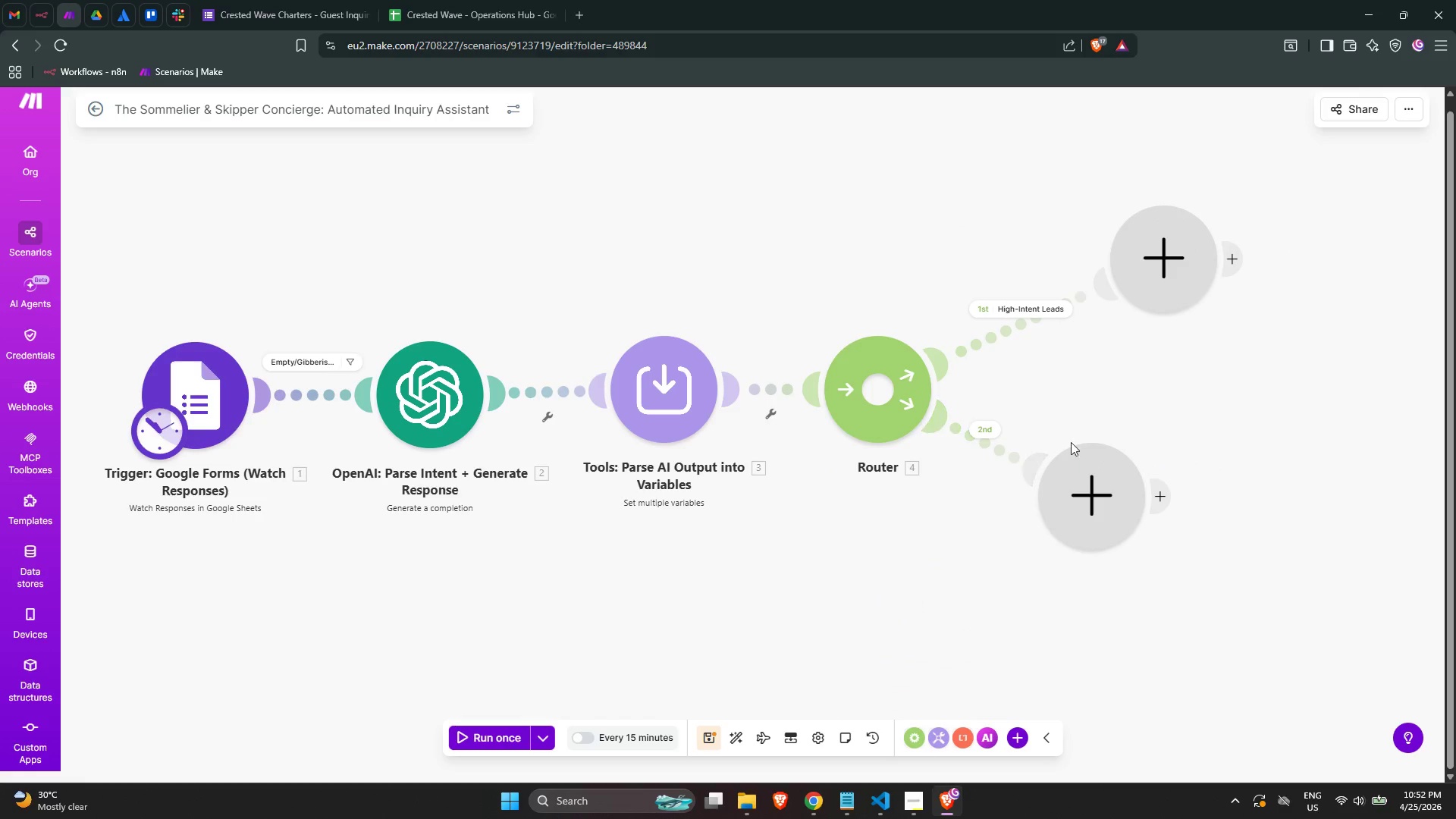 
left_click_drag(start_coordinate=[1084, 490], to_coordinate=[1163, 482])
 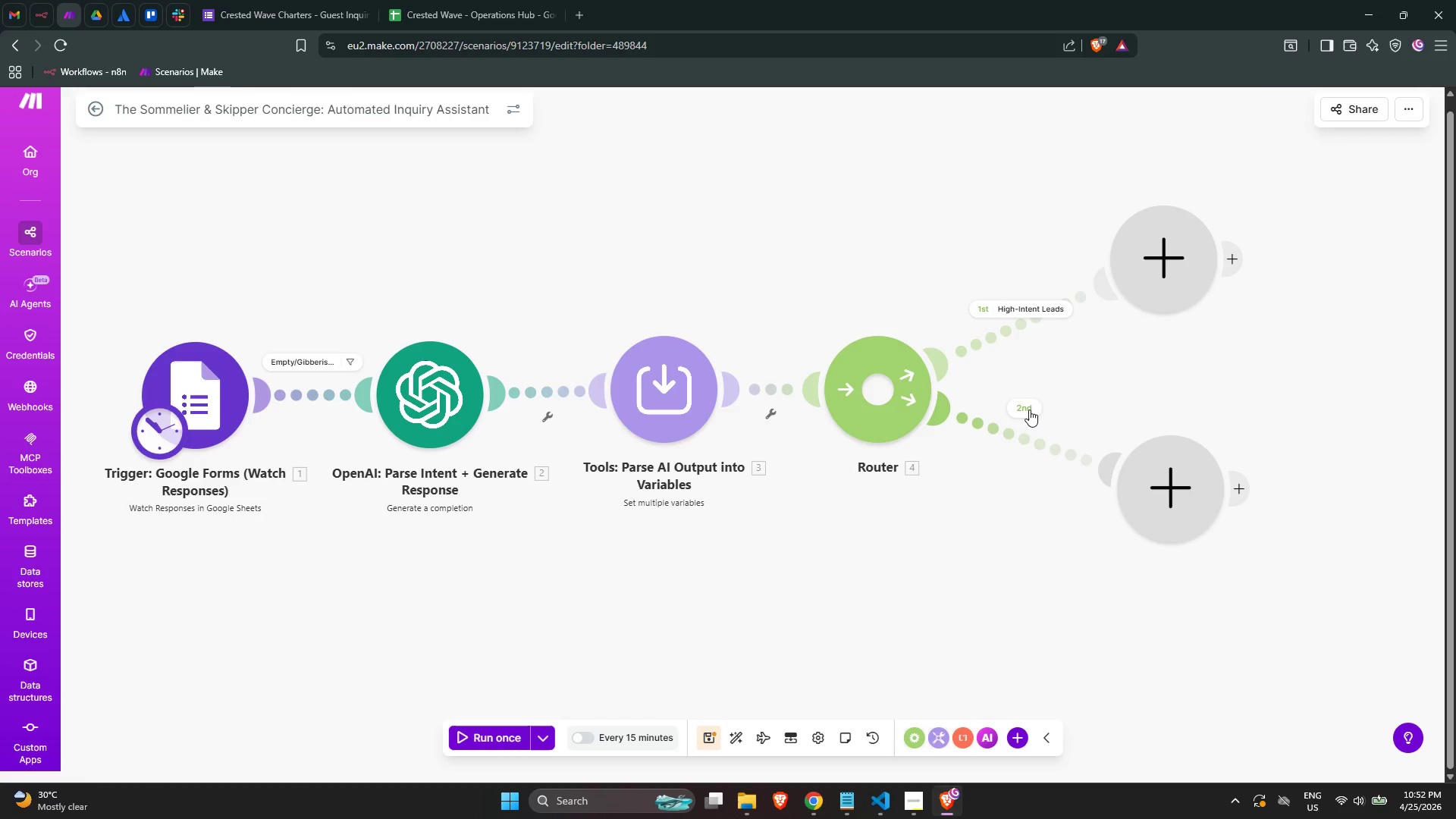 
left_click([1024, 408])
 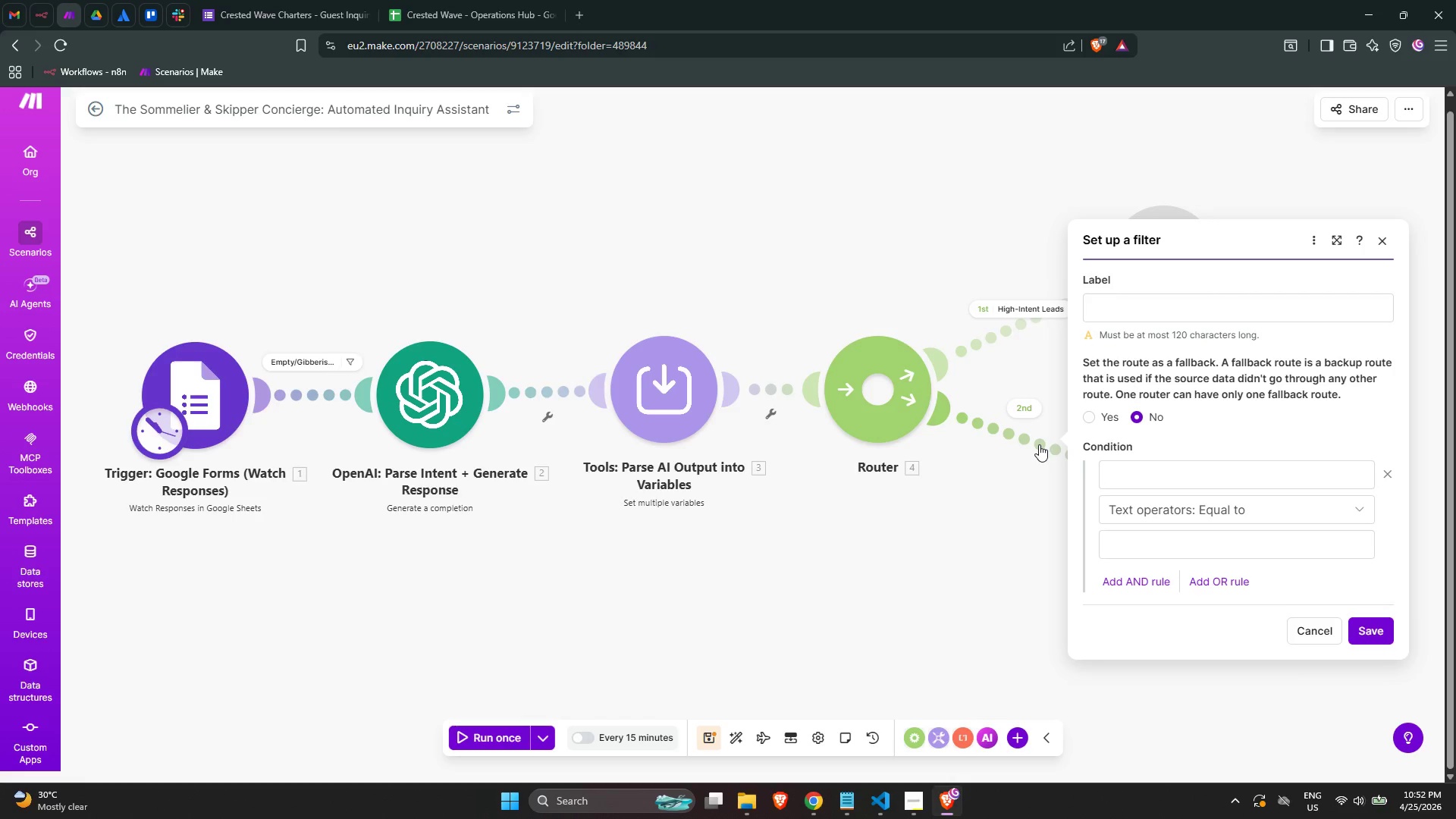 
wait(12.02)
 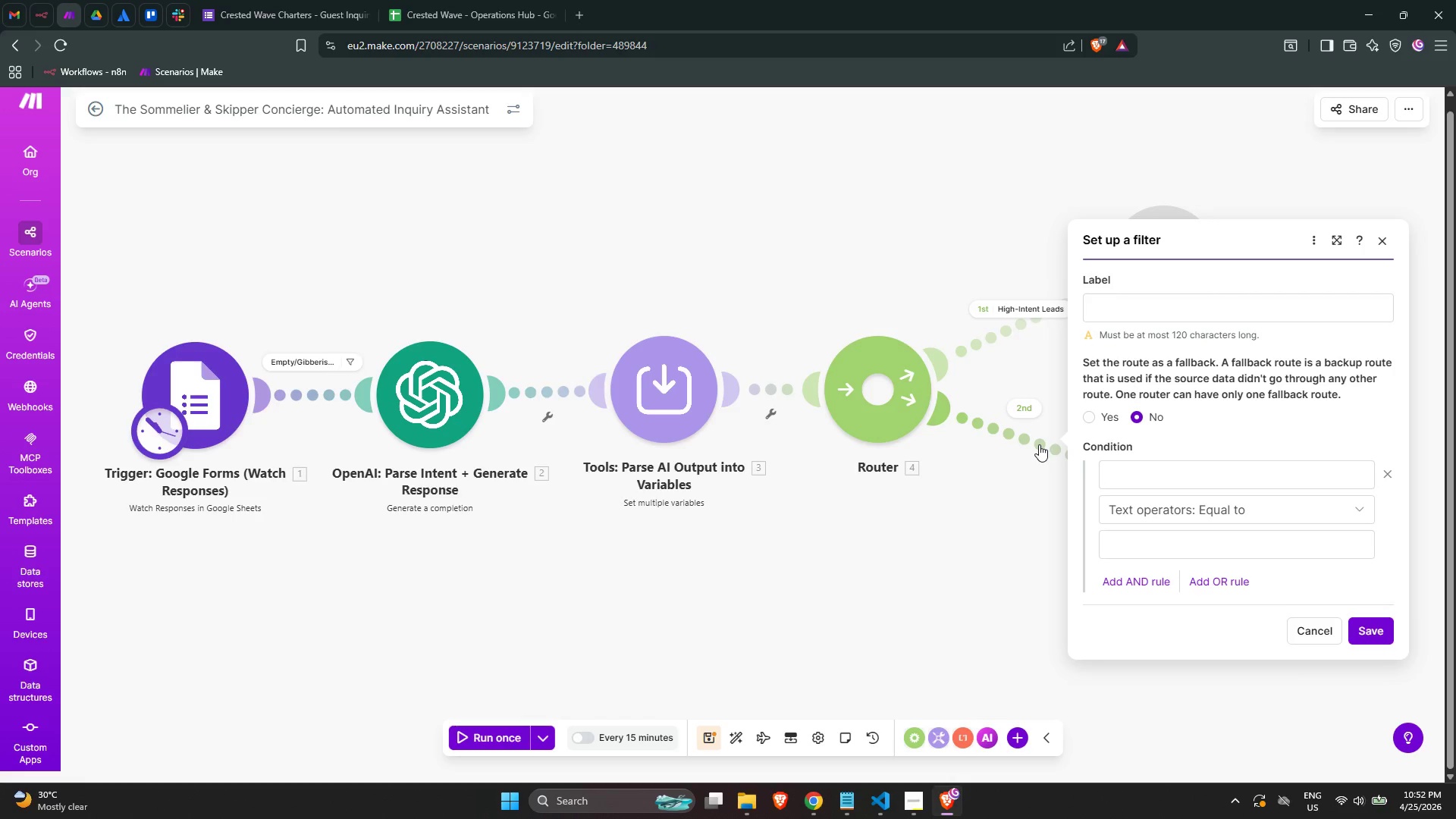 
left_click([1114, 311])
 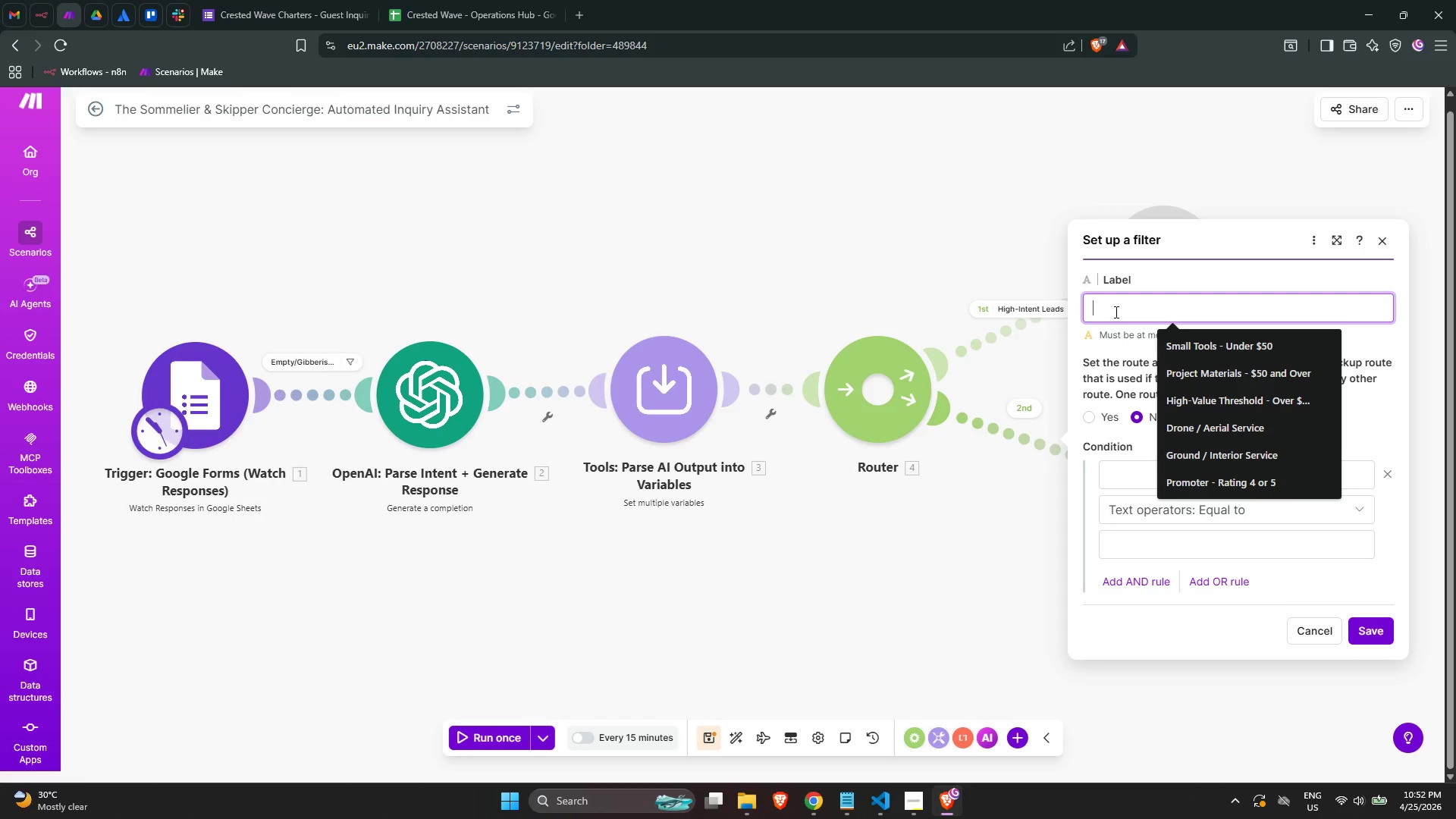 
key(W)
 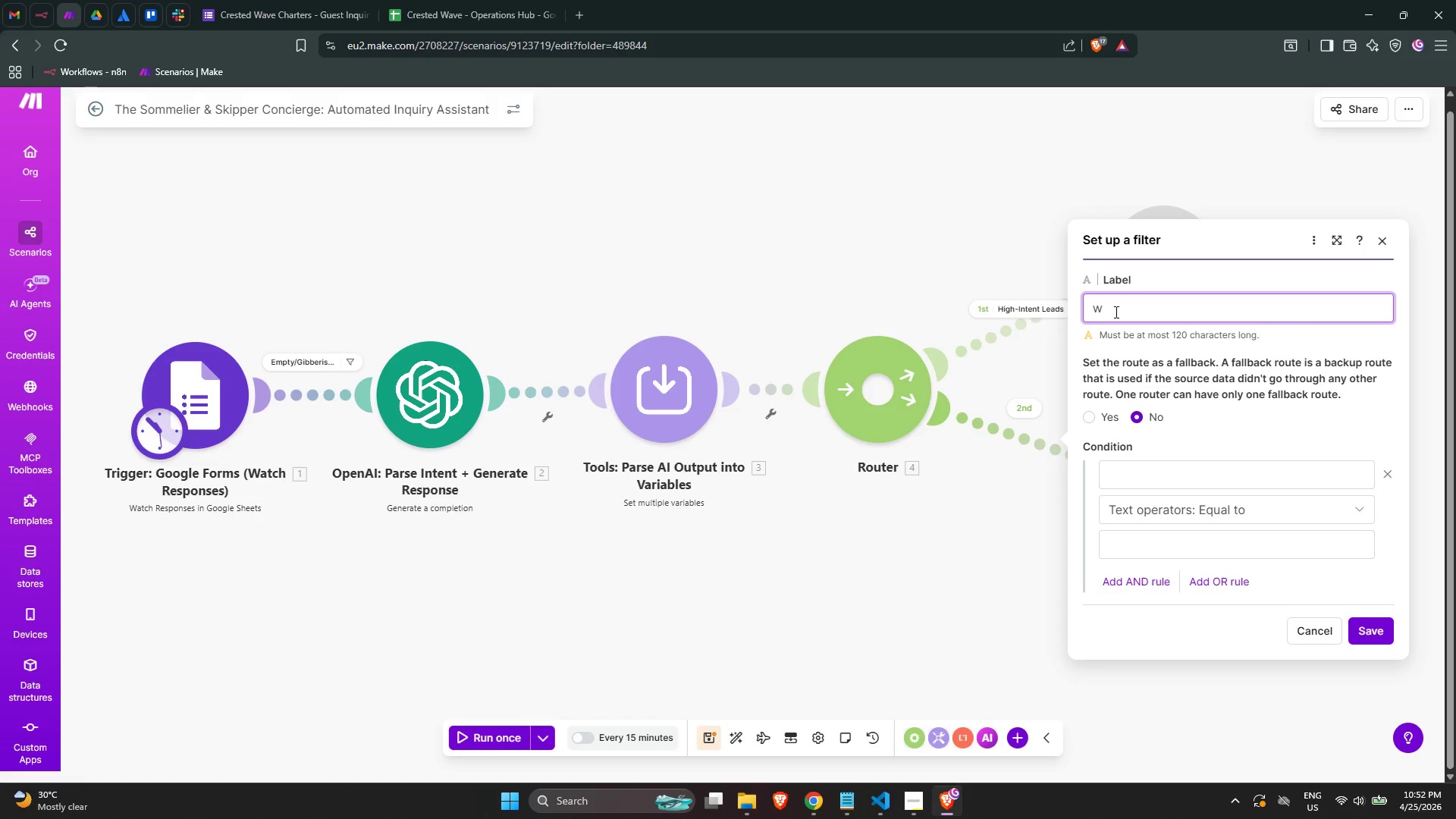 
key(Backspace)
 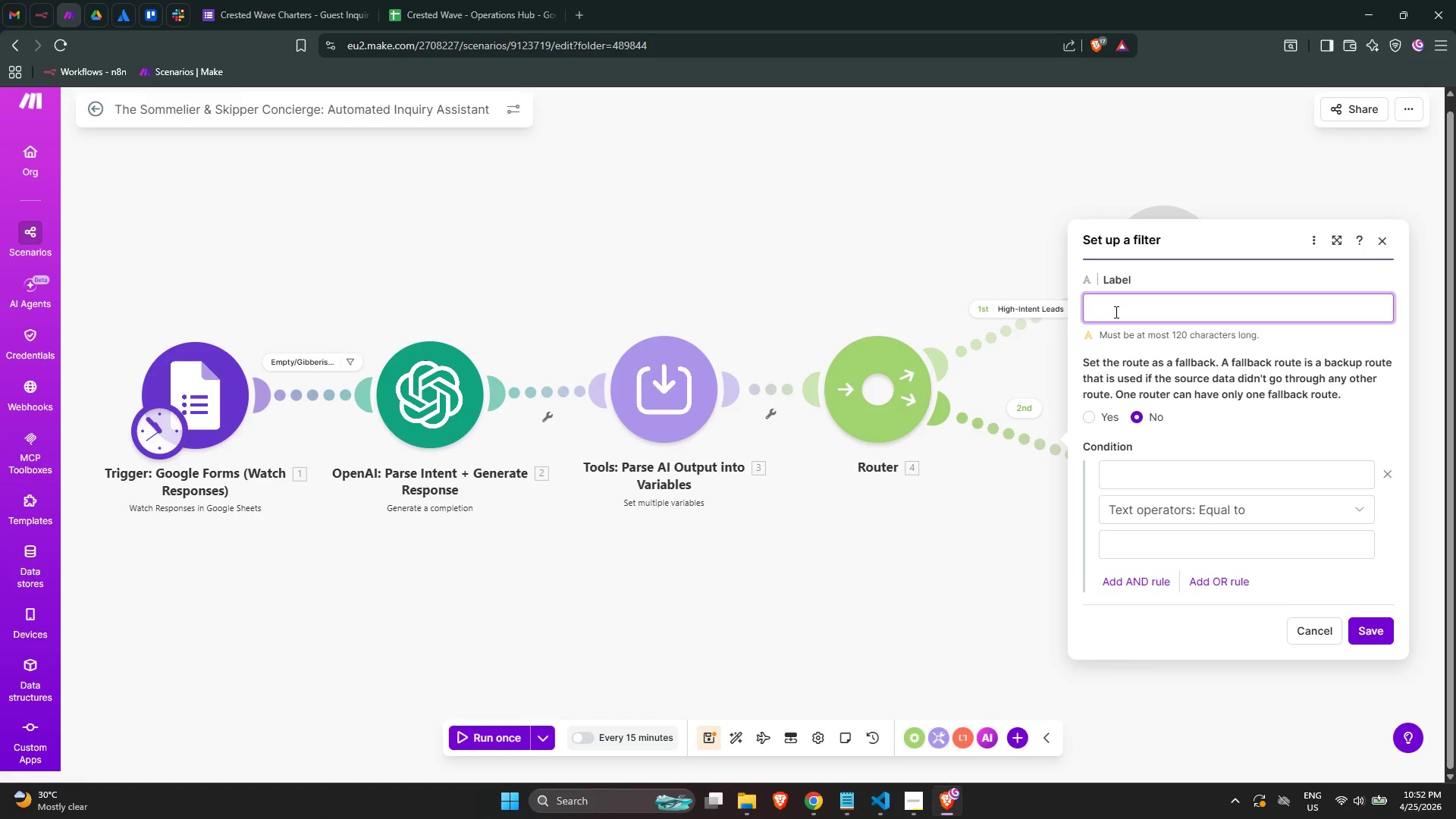 
wait(14.58)
 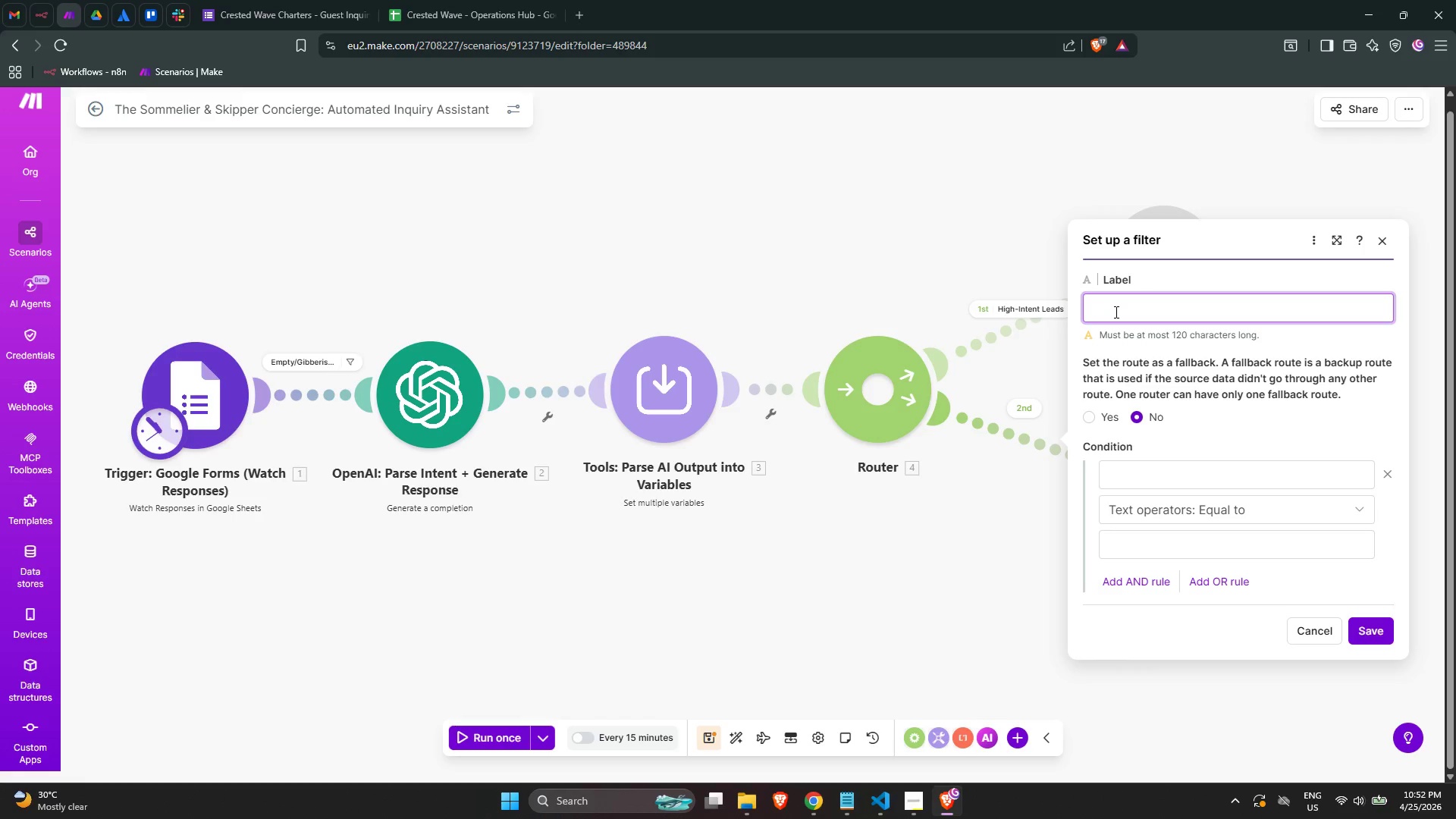 
type(General Inquiru)
key(Backspace)
type(ies)
 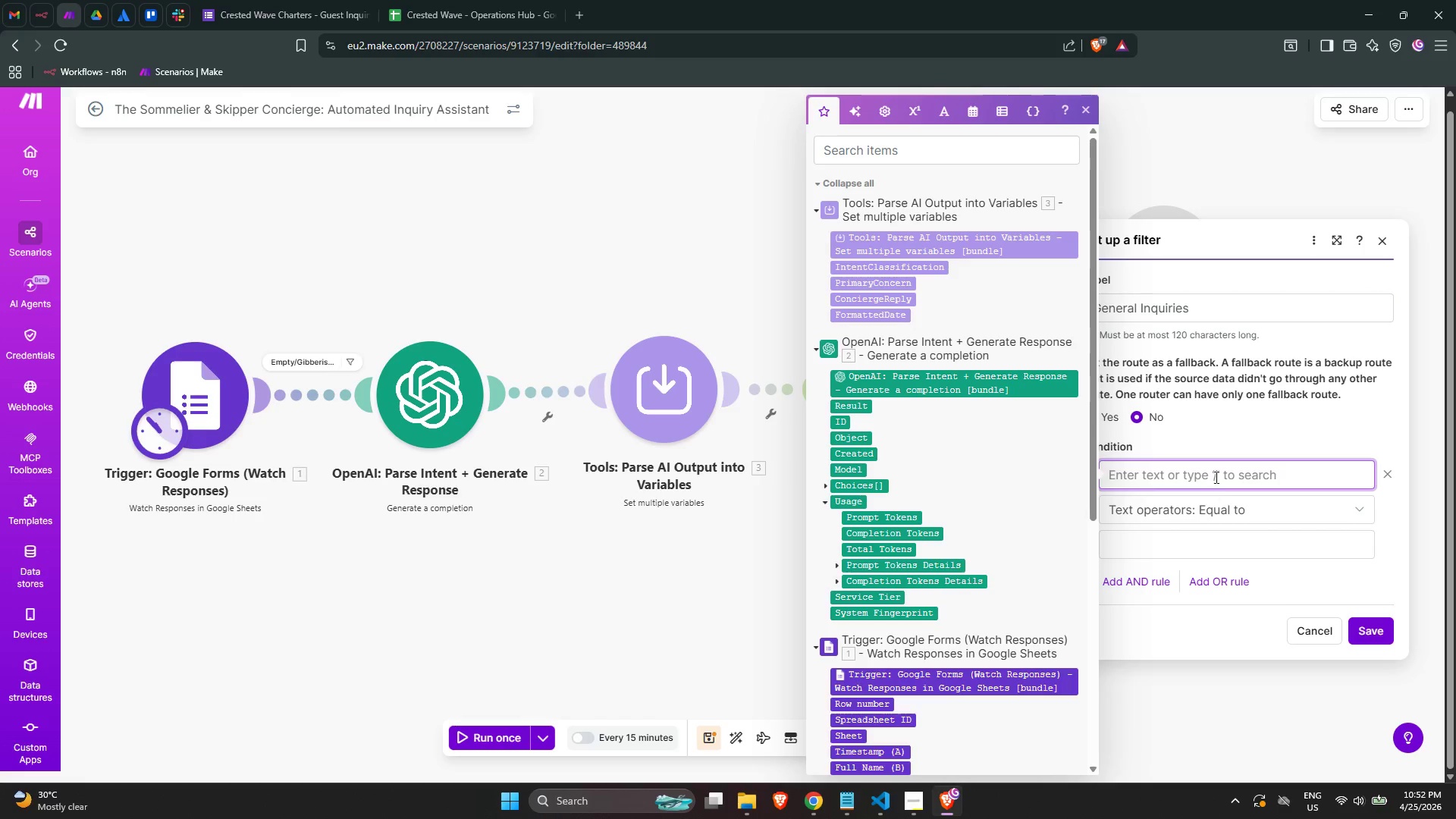 
left_click([1386, 635])
 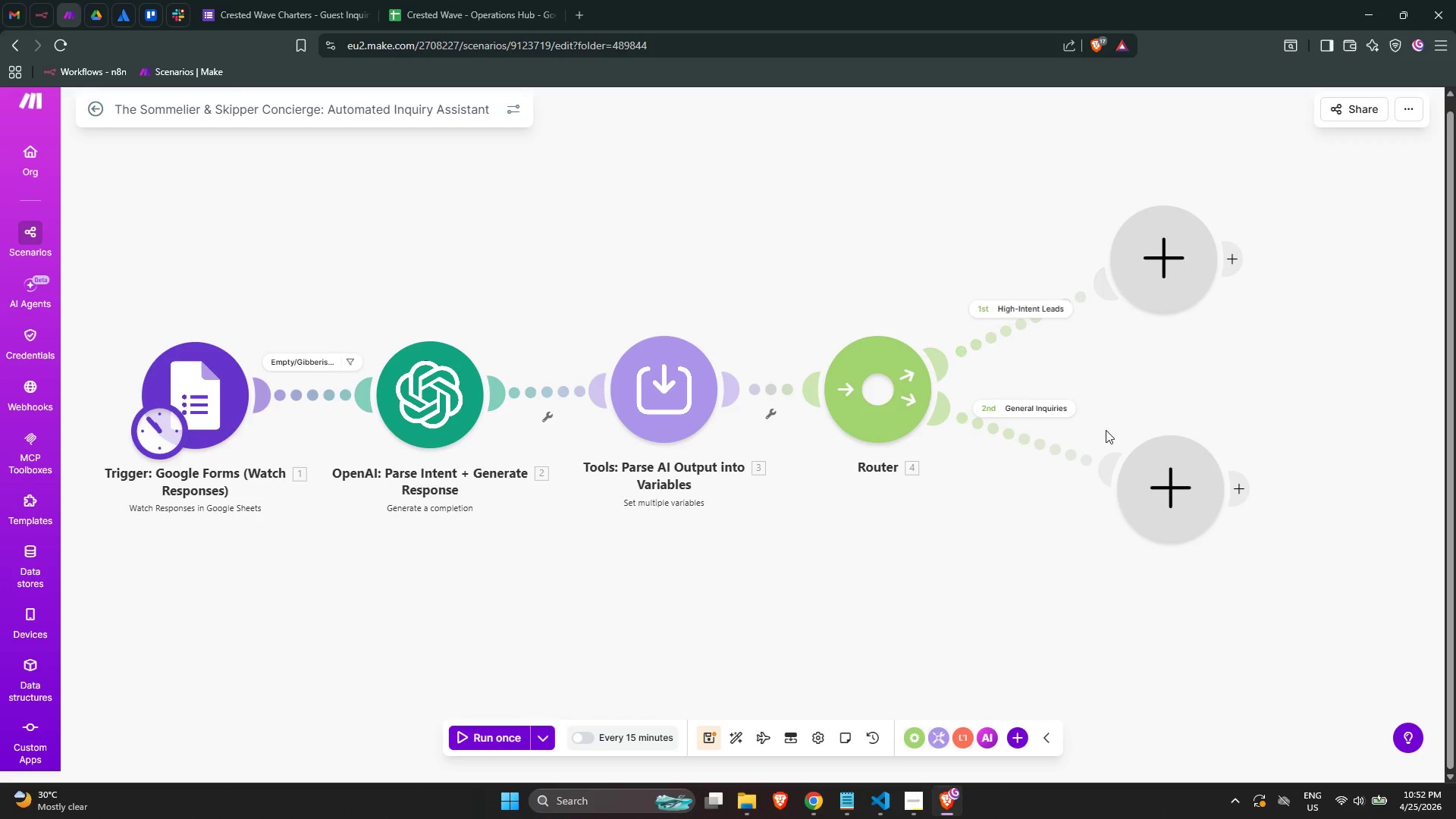 
left_click_drag(start_coordinate=[1143, 482], to_coordinate=[1148, 479])
 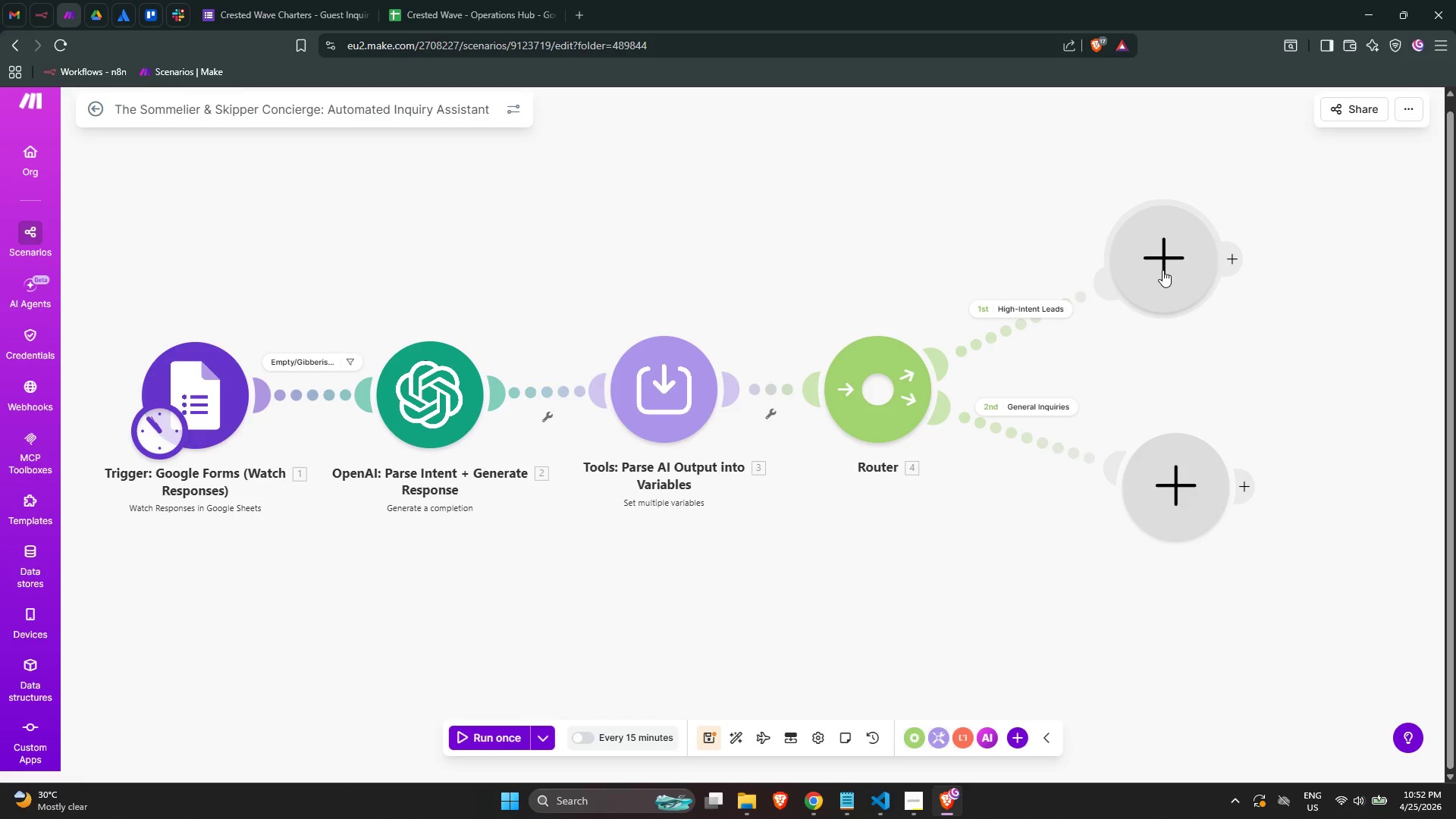 
left_click_drag(start_coordinate=[1163, 265], to_coordinate=[1178, 263])
 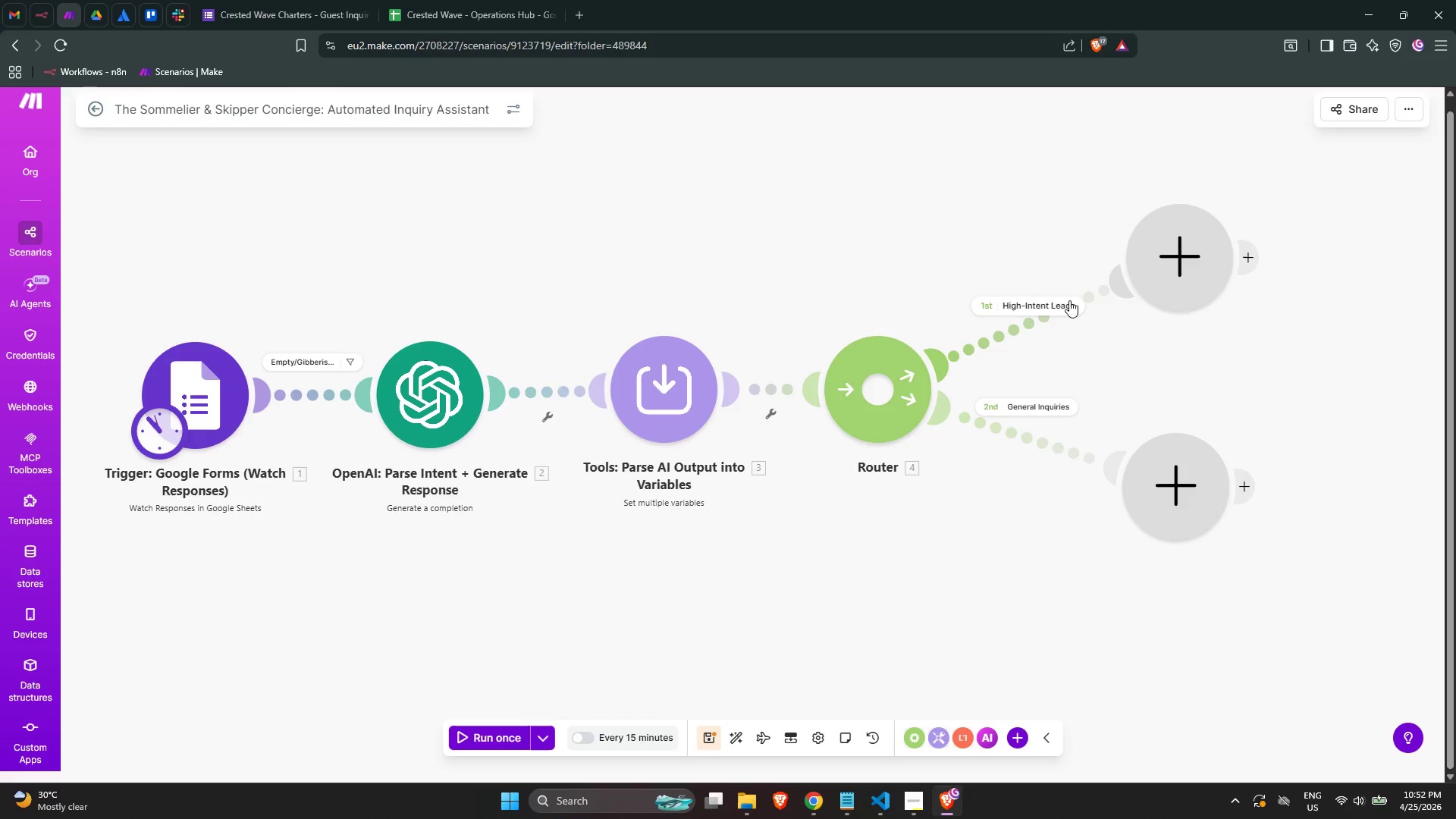 
left_click([1062, 303])
 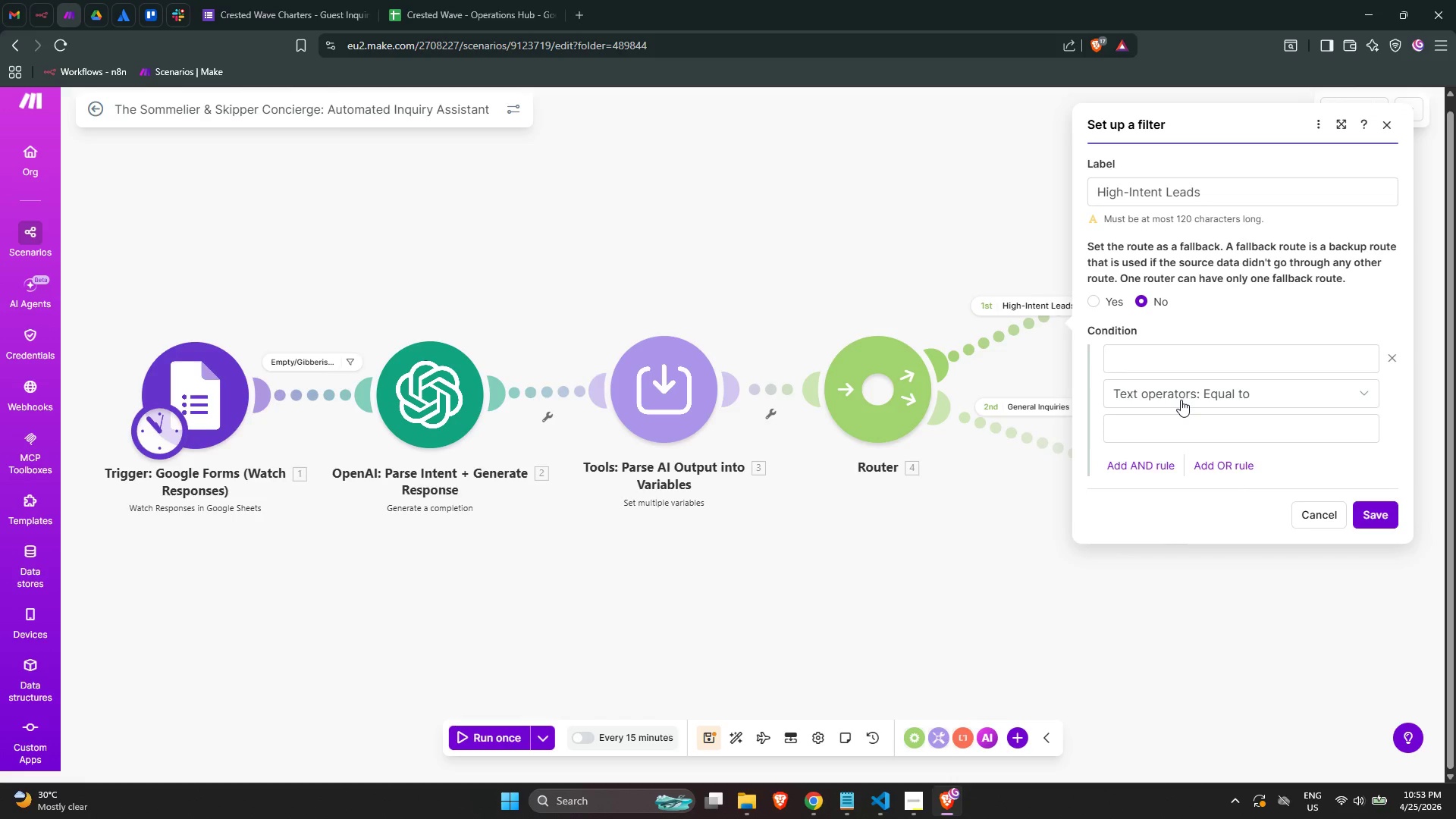 
wait(10.0)
 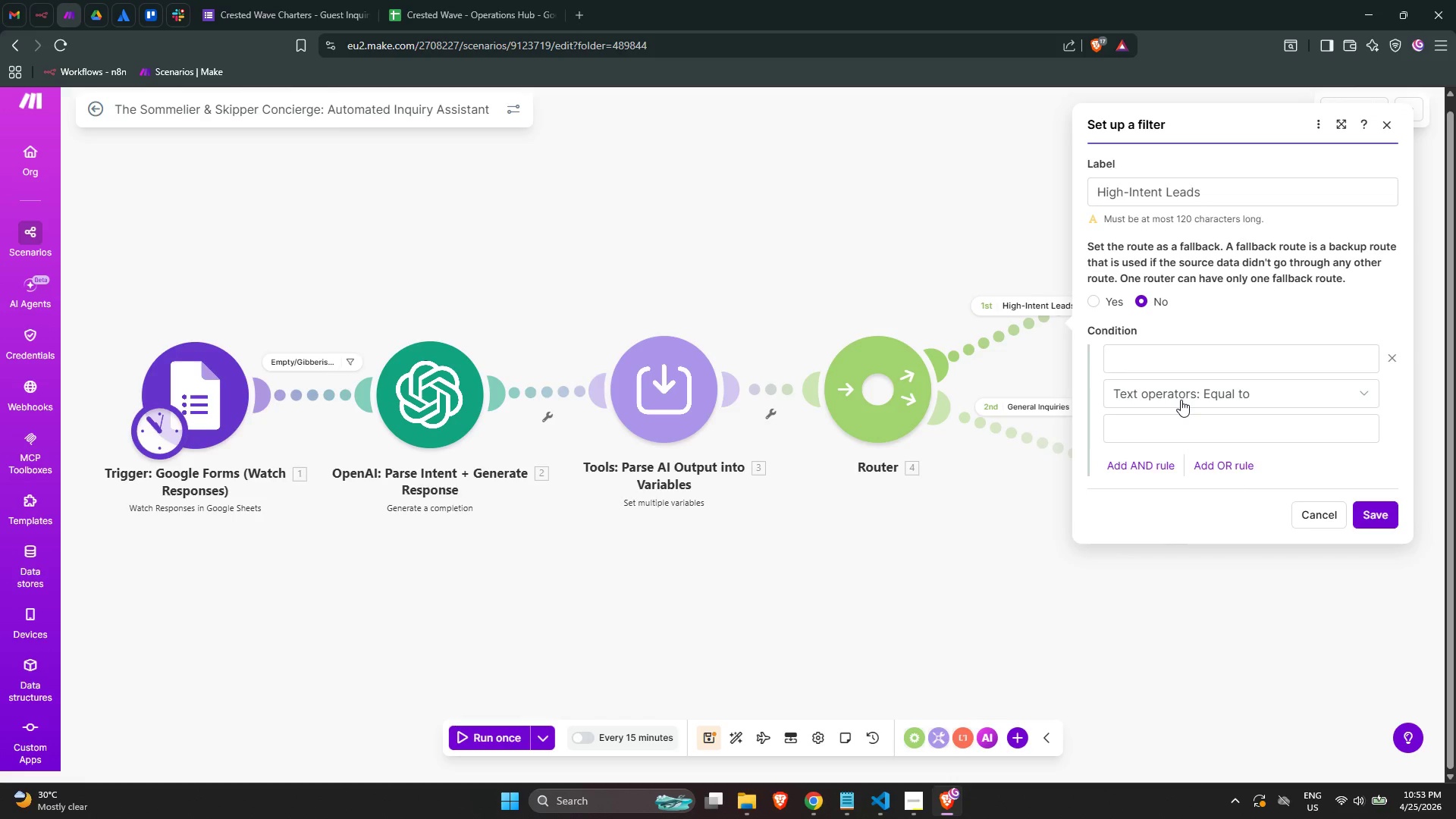 
left_click([1169, 357])
 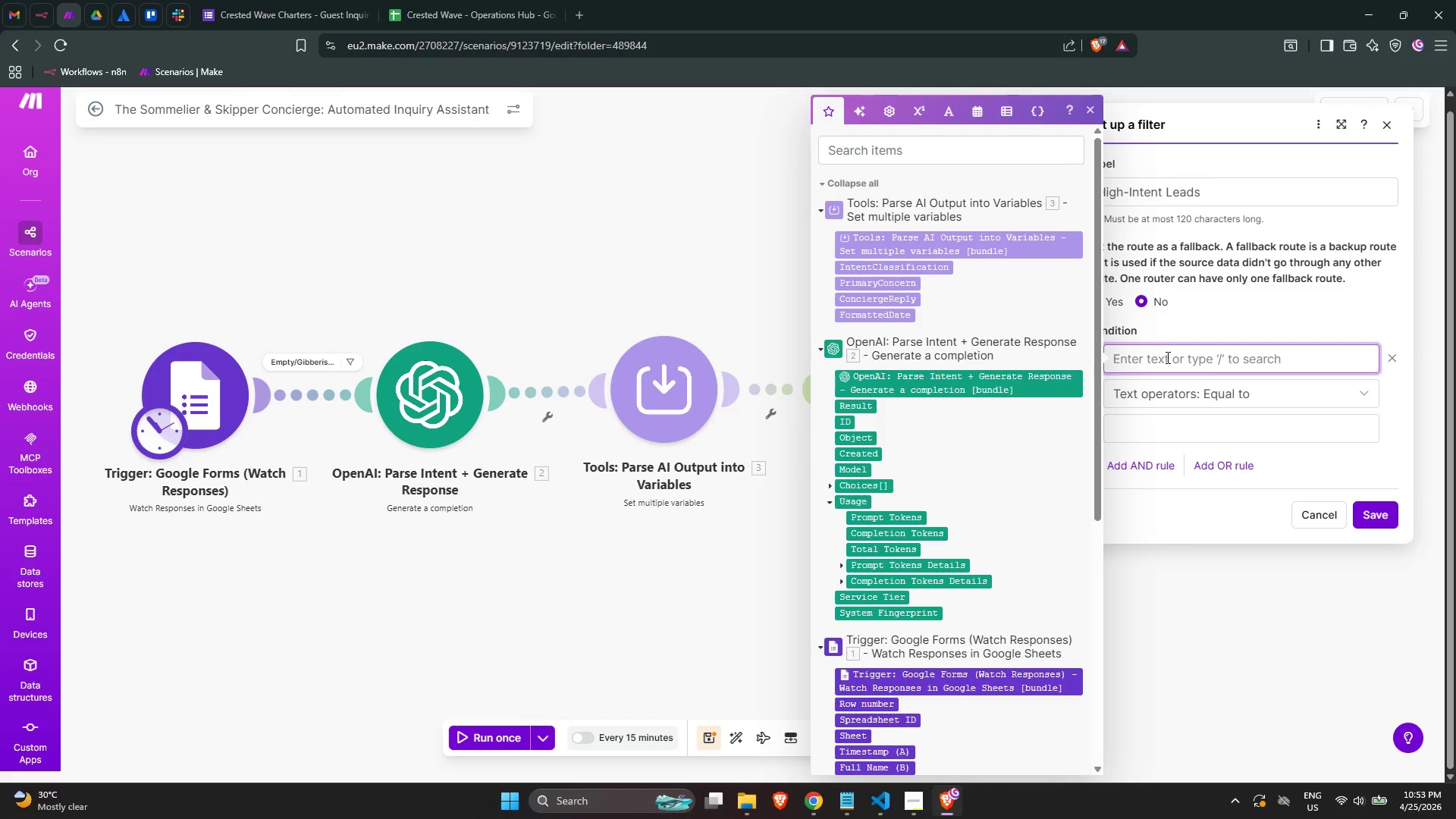 
left_click([701, 622])
 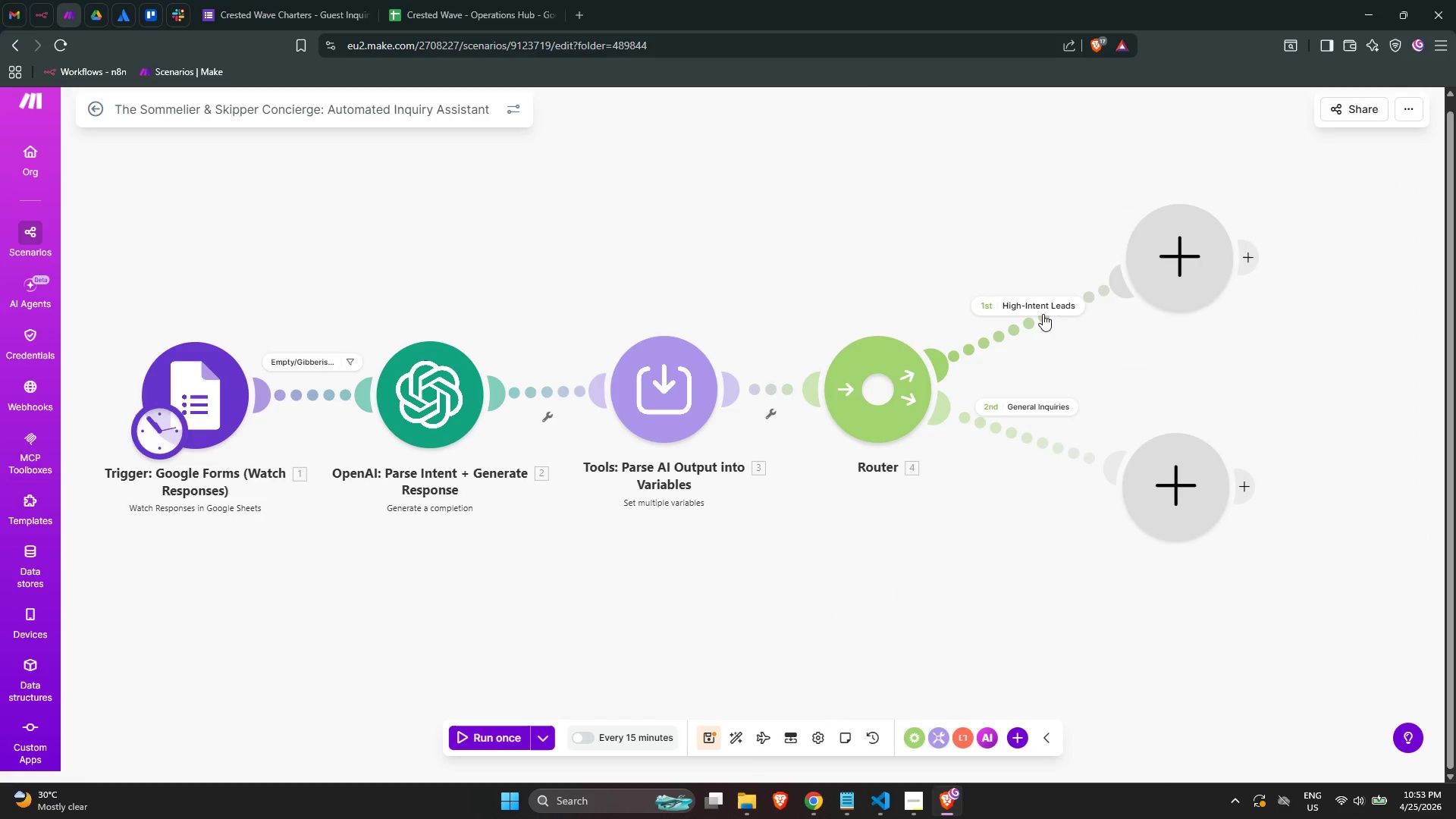 
left_click([1043, 314])
 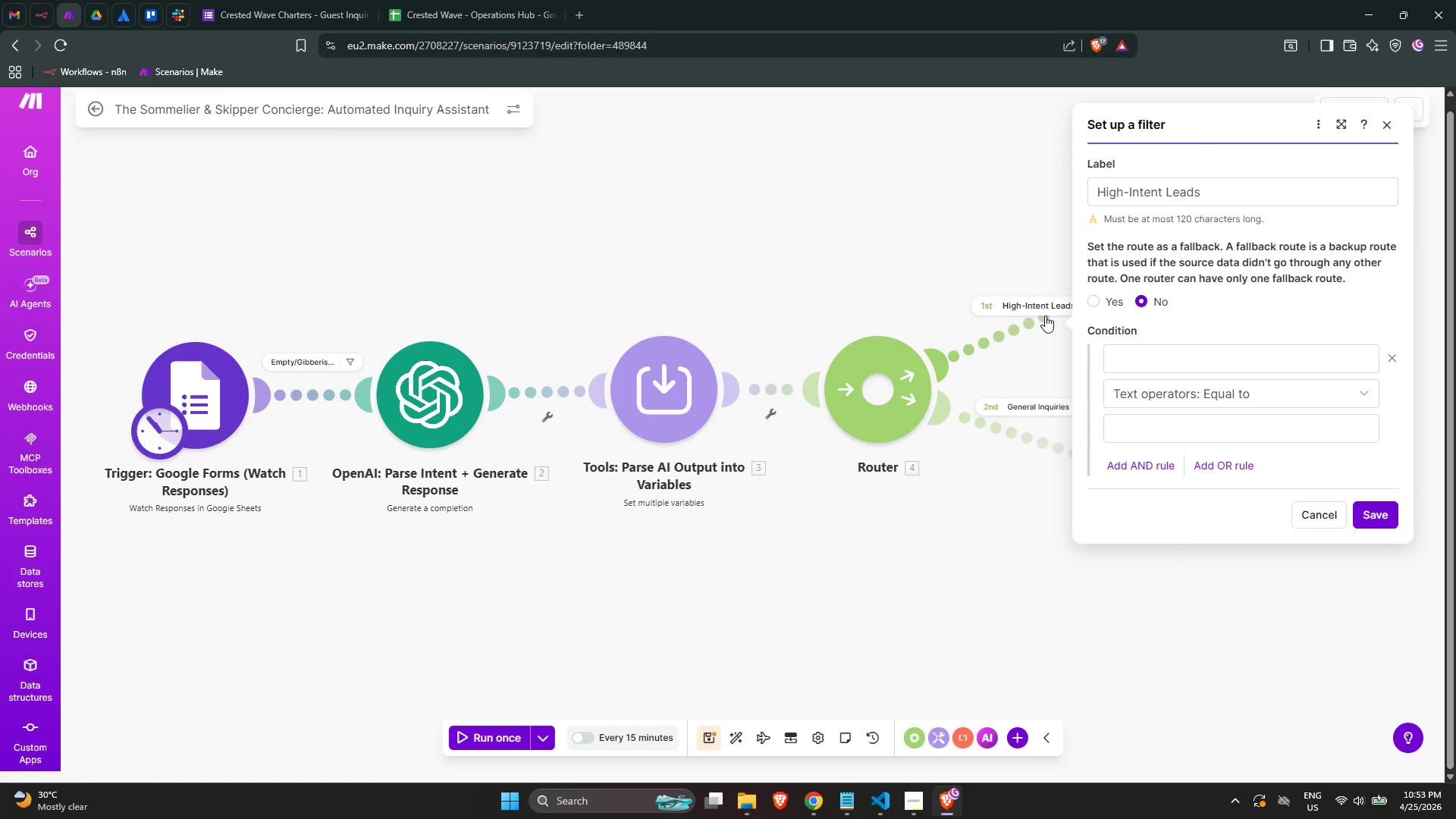 
mouse_move([1240, 355])
 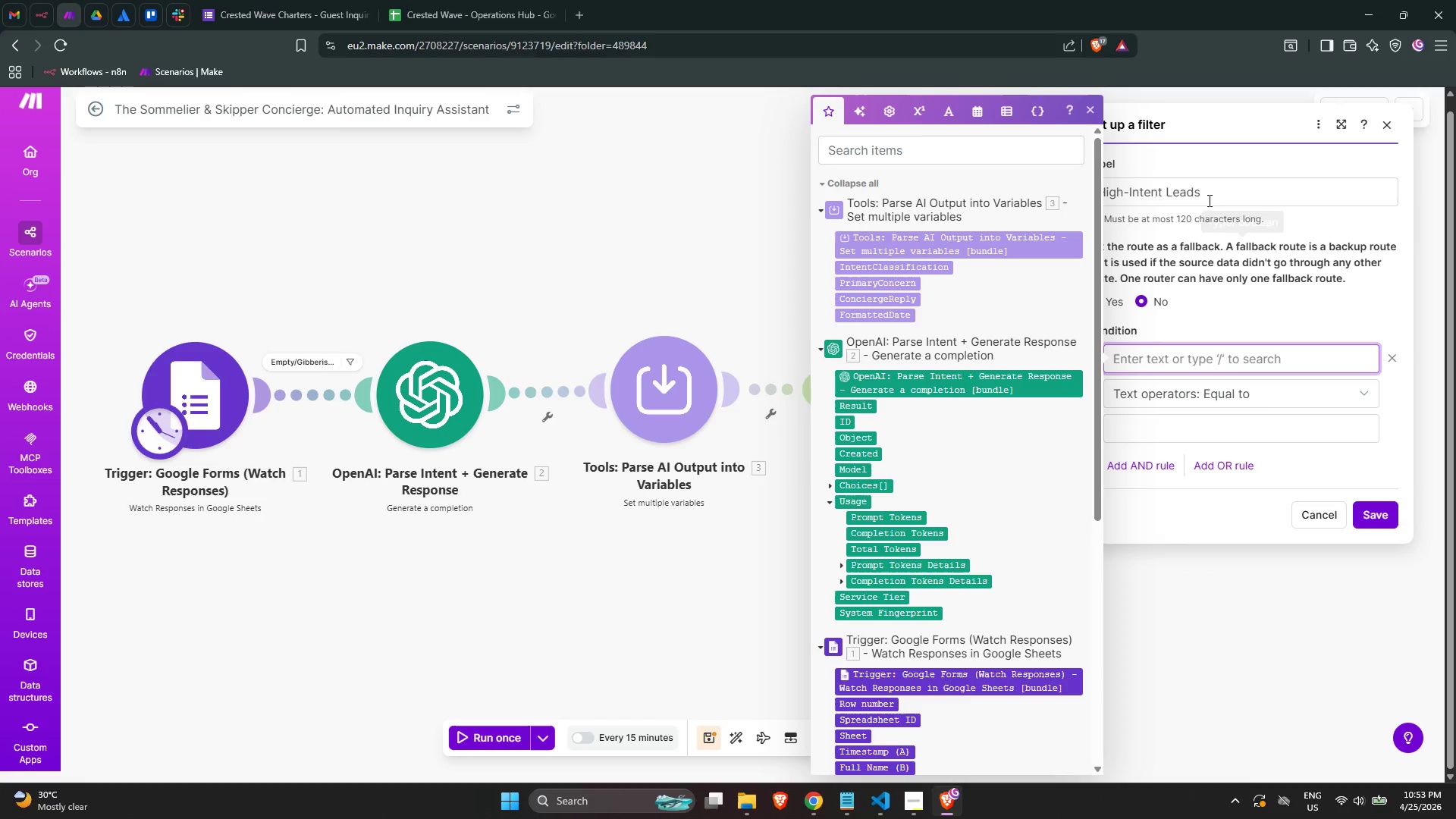 
left_click([1209, 196])
 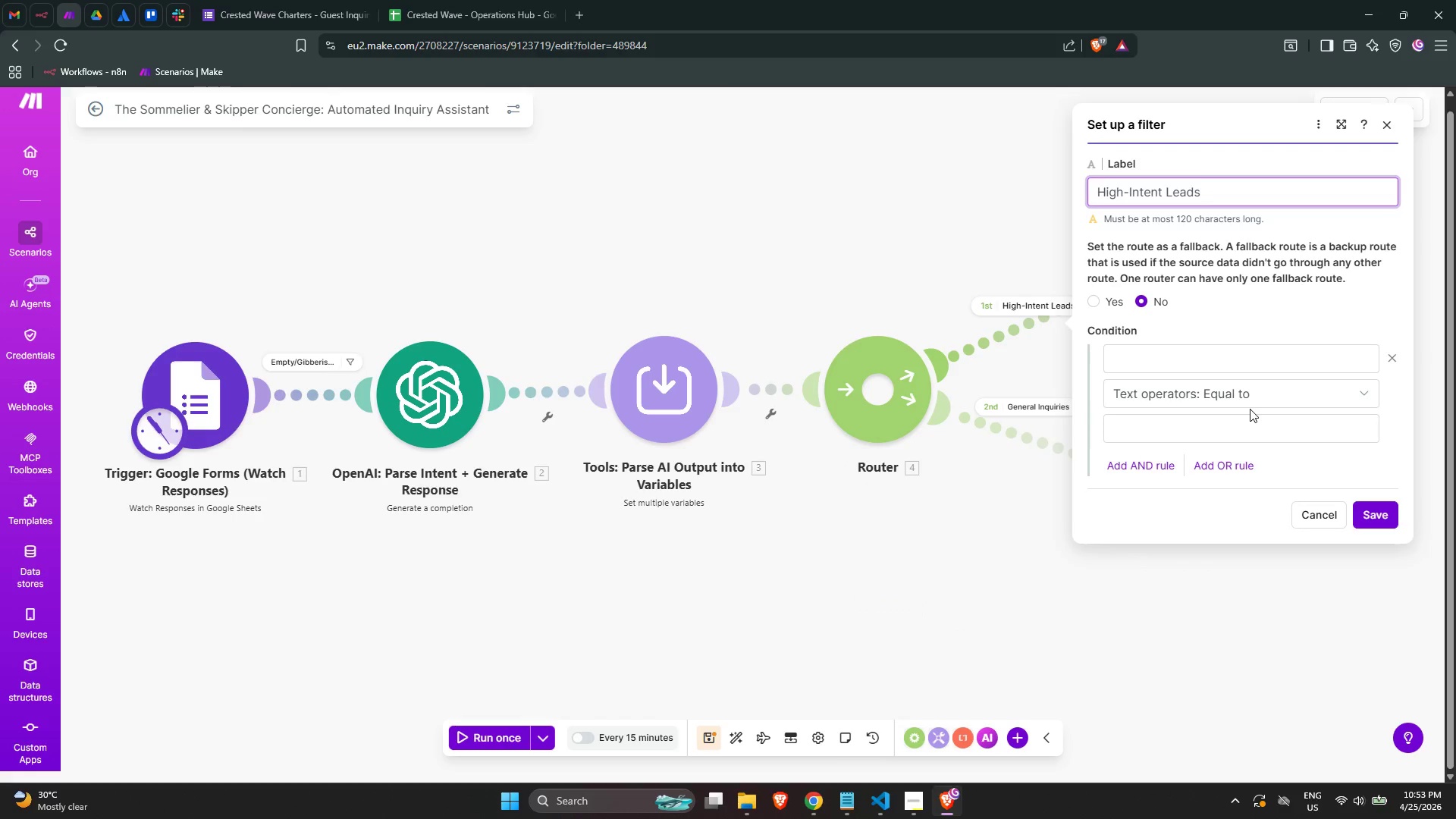 
wait(6.82)
 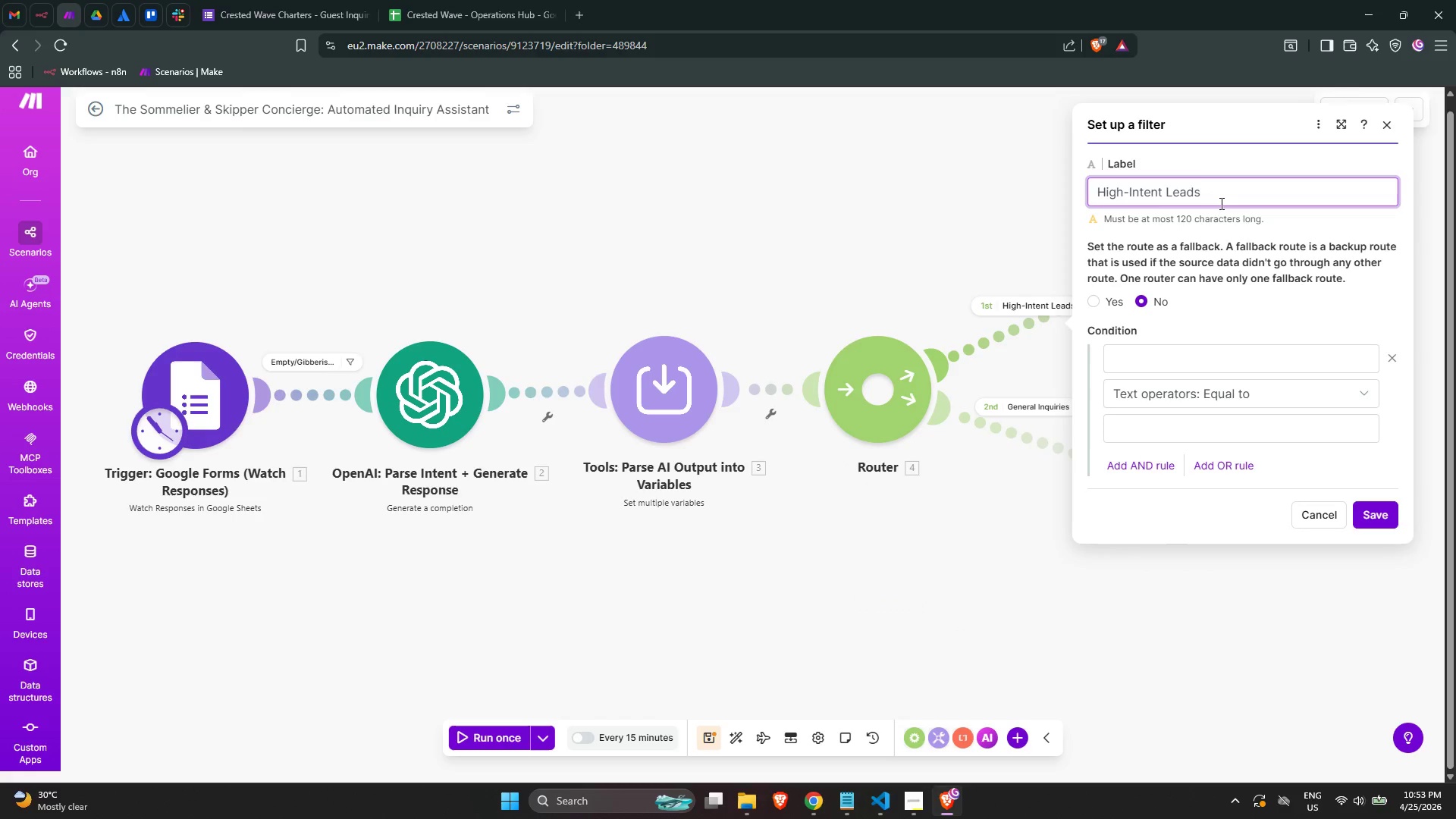 
mouse_move([1227, 369])
 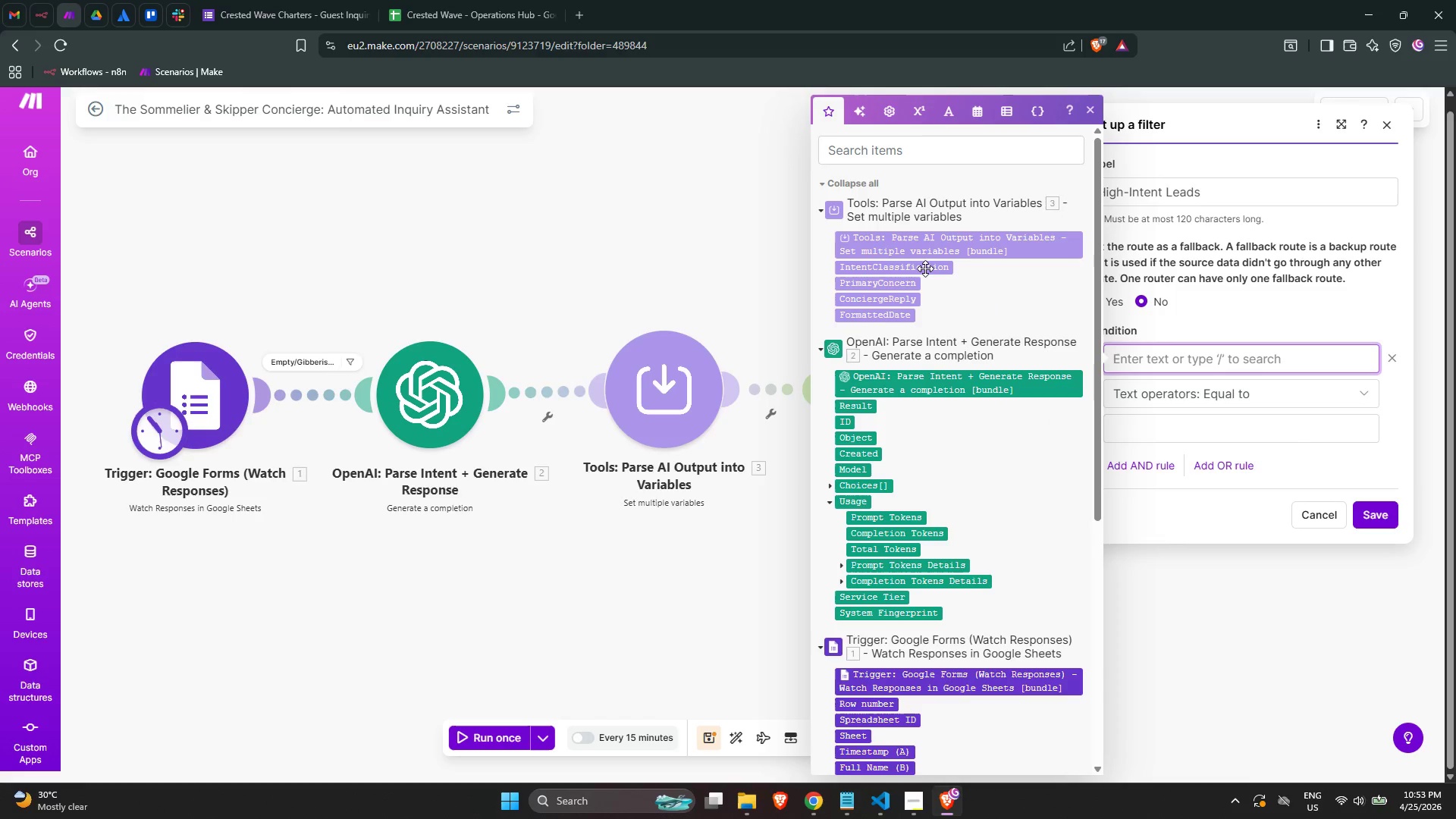 
left_click([923, 268])
 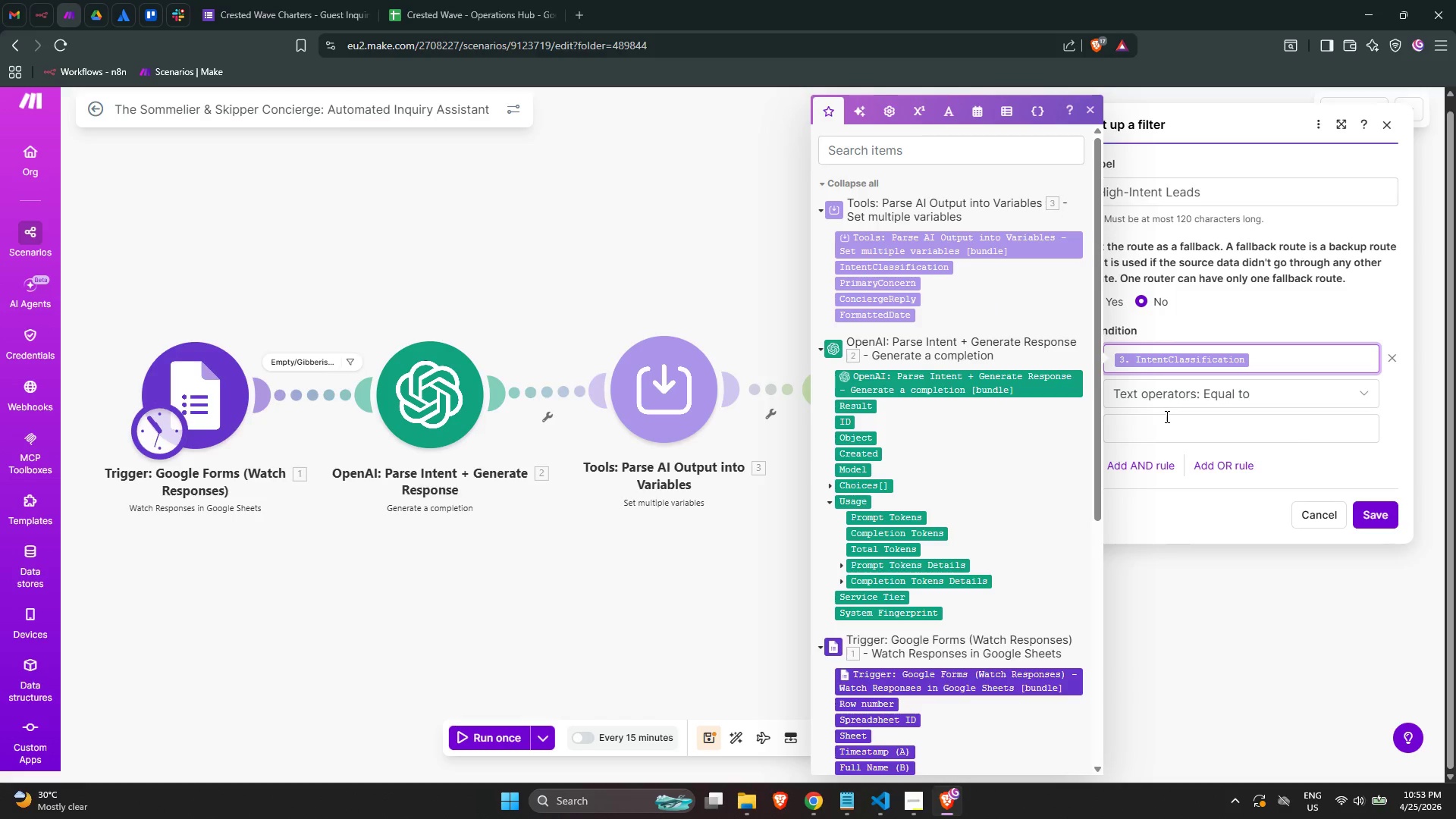 
left_click([1200, 397])
 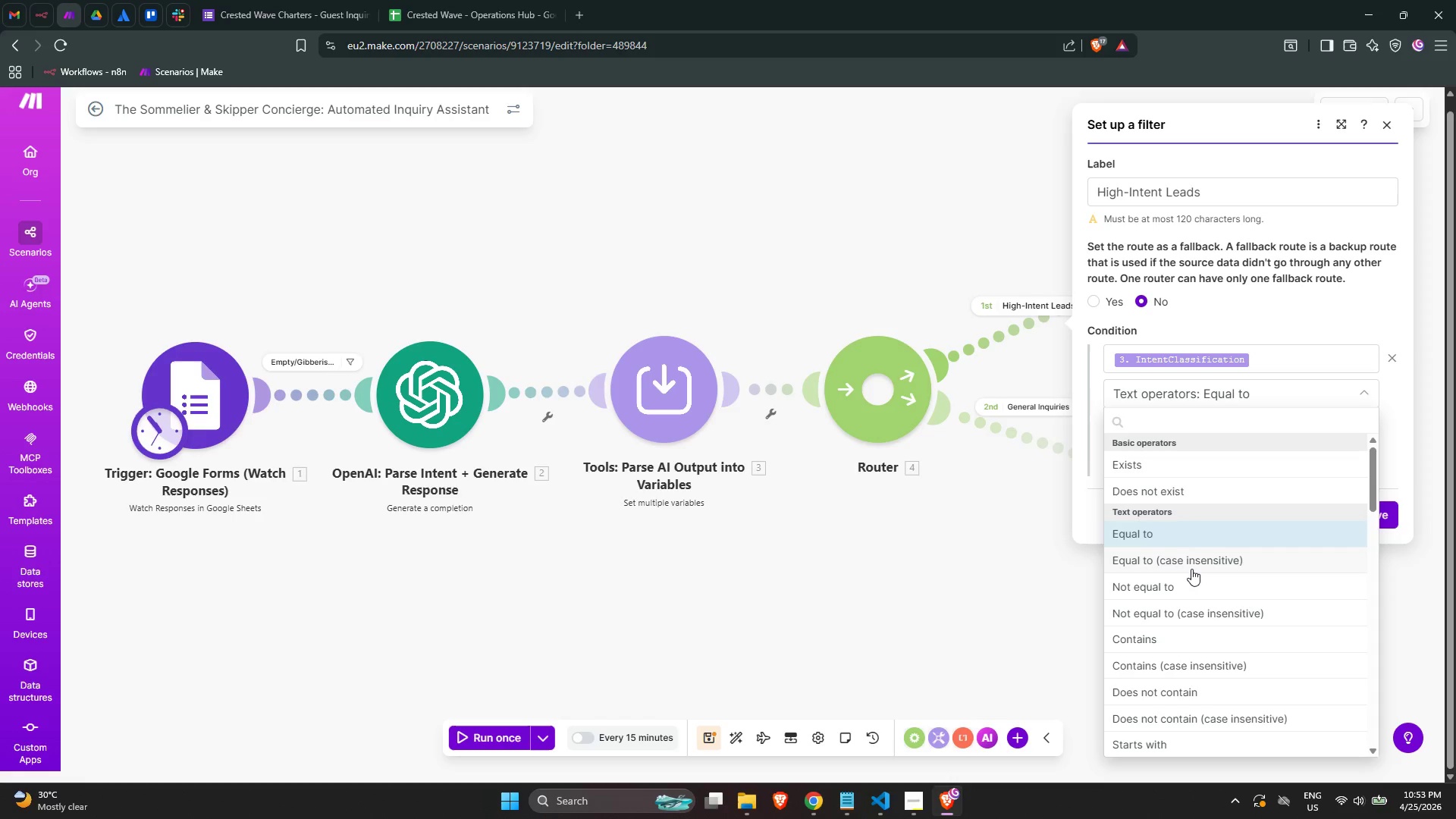 
scroll: coordinate [1191, 569], scroll_direction: down, amount: 1.0
 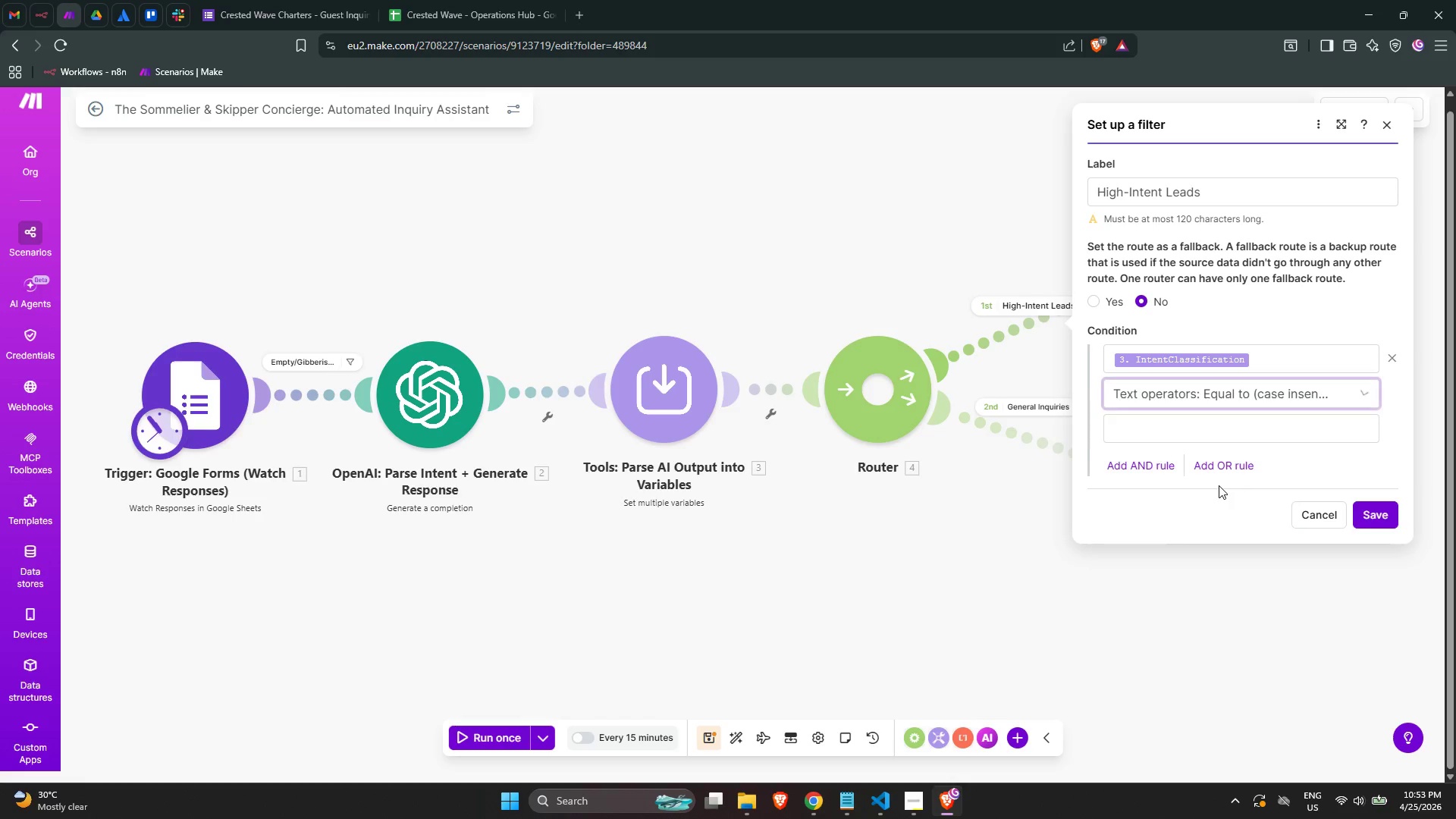 
left_click([1212, 422])
 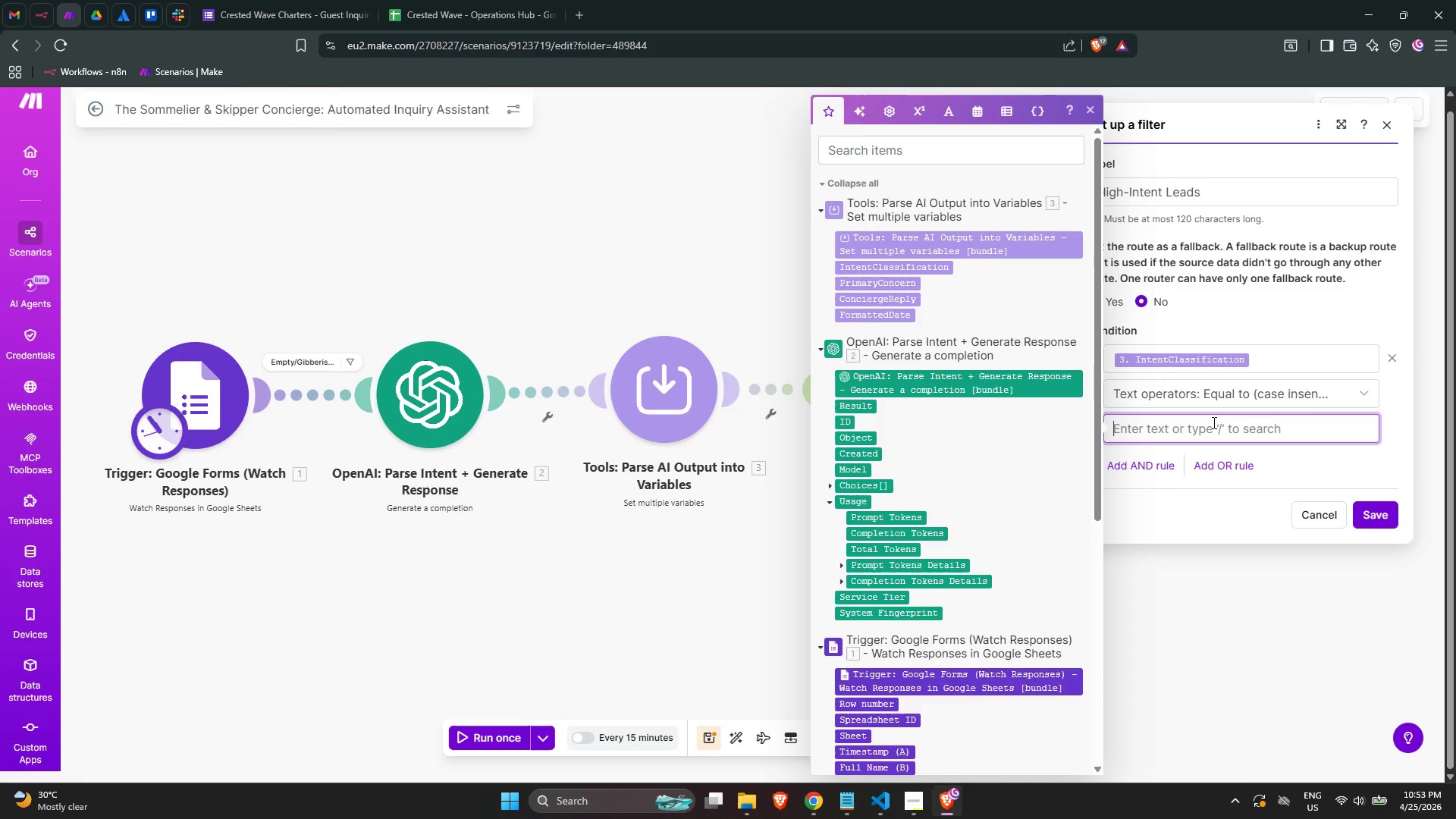 
type(HIGH_INTENT)
 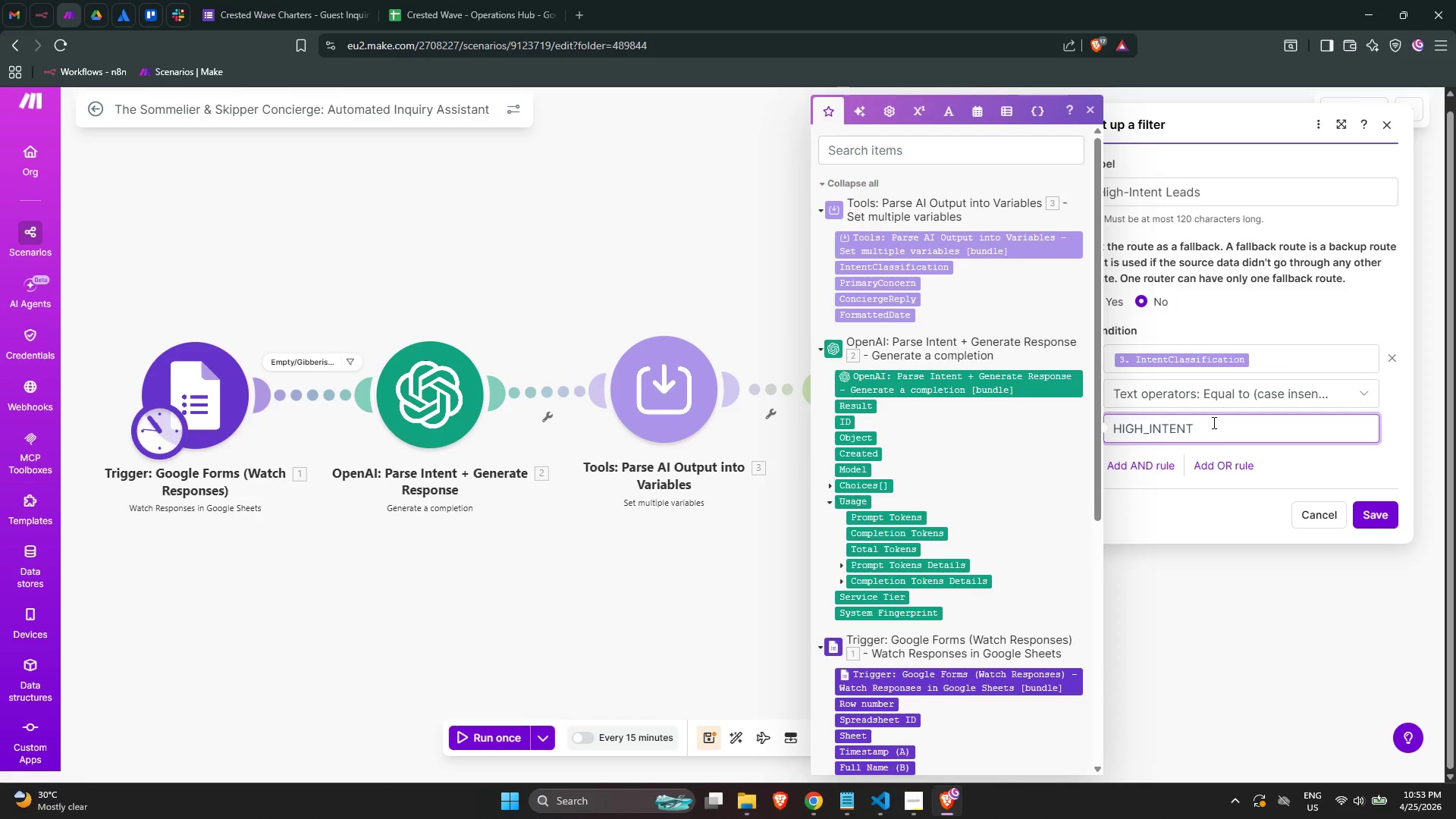 
left_click([1190, 510])
 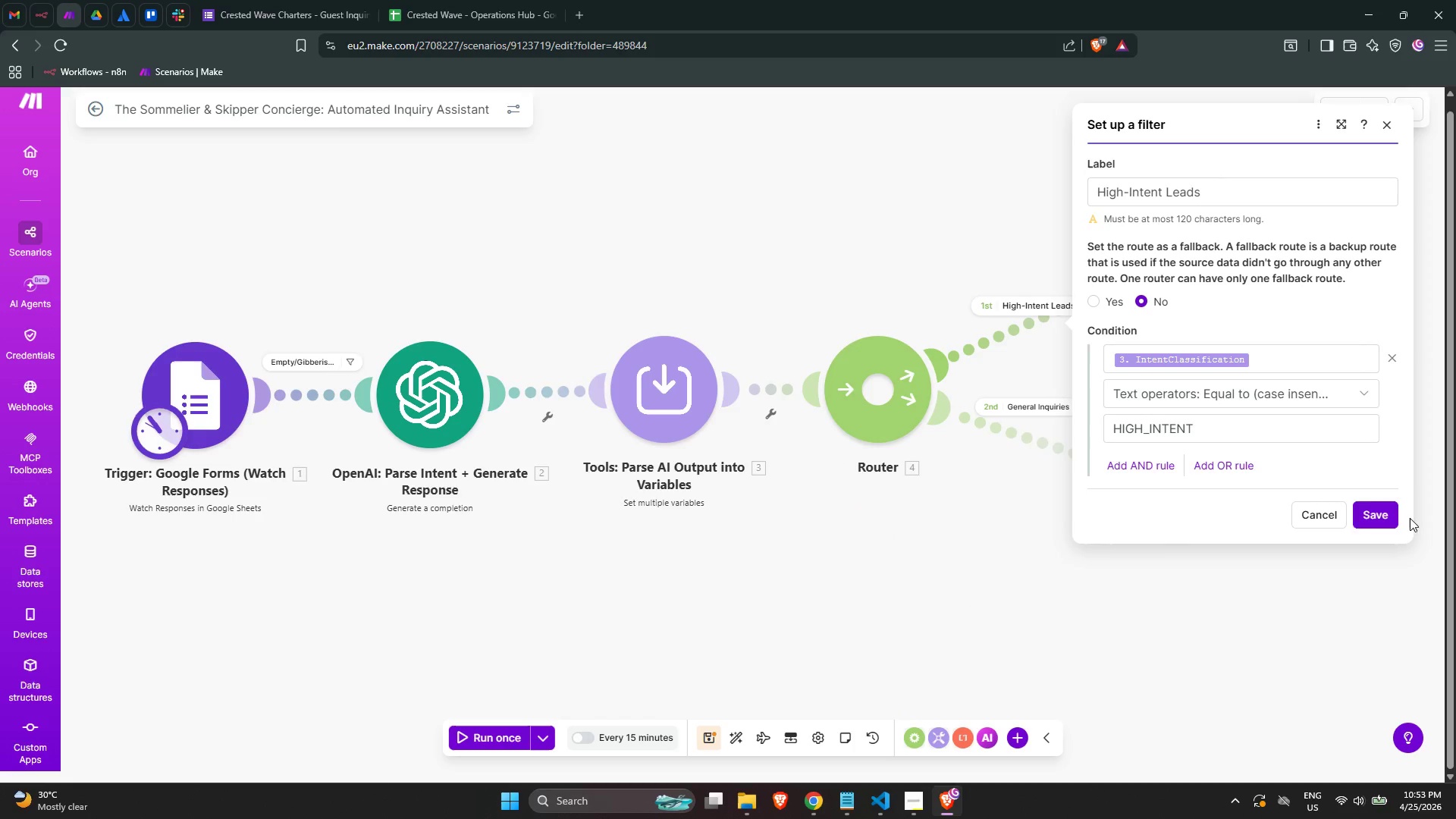 
left_click([1373, 516])
 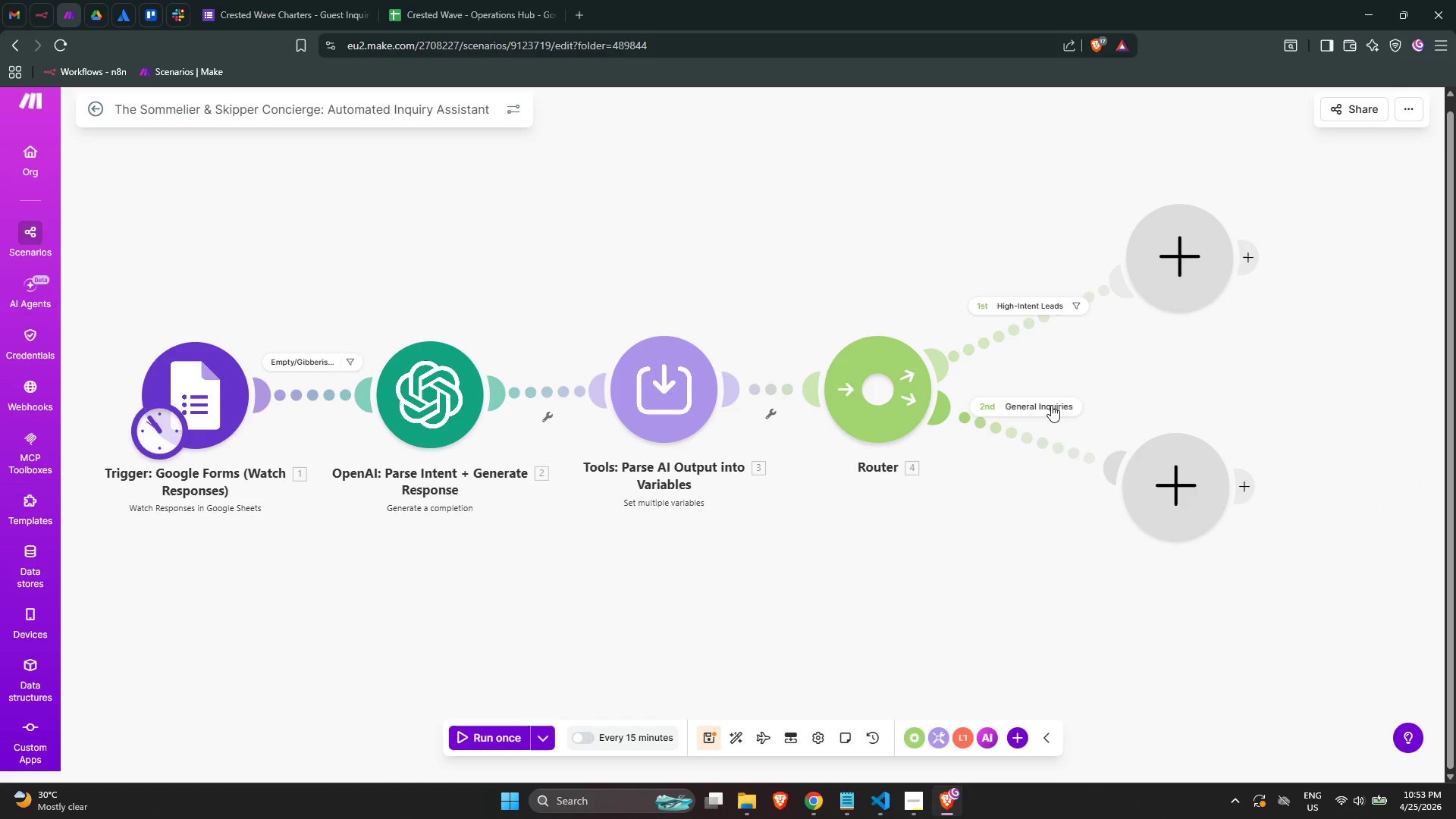 
left_click([1048, 405])
 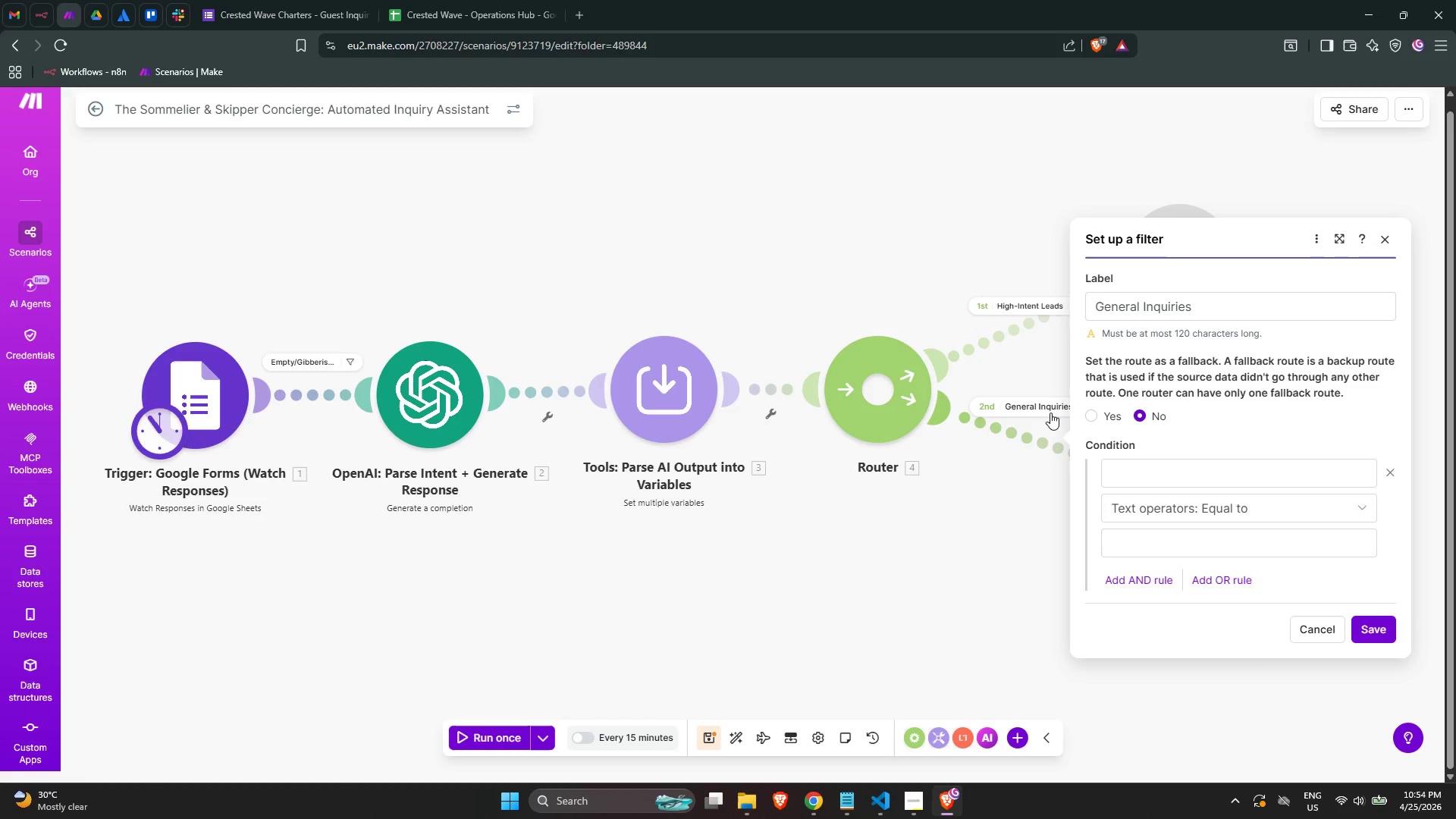 
wait(13.48)
 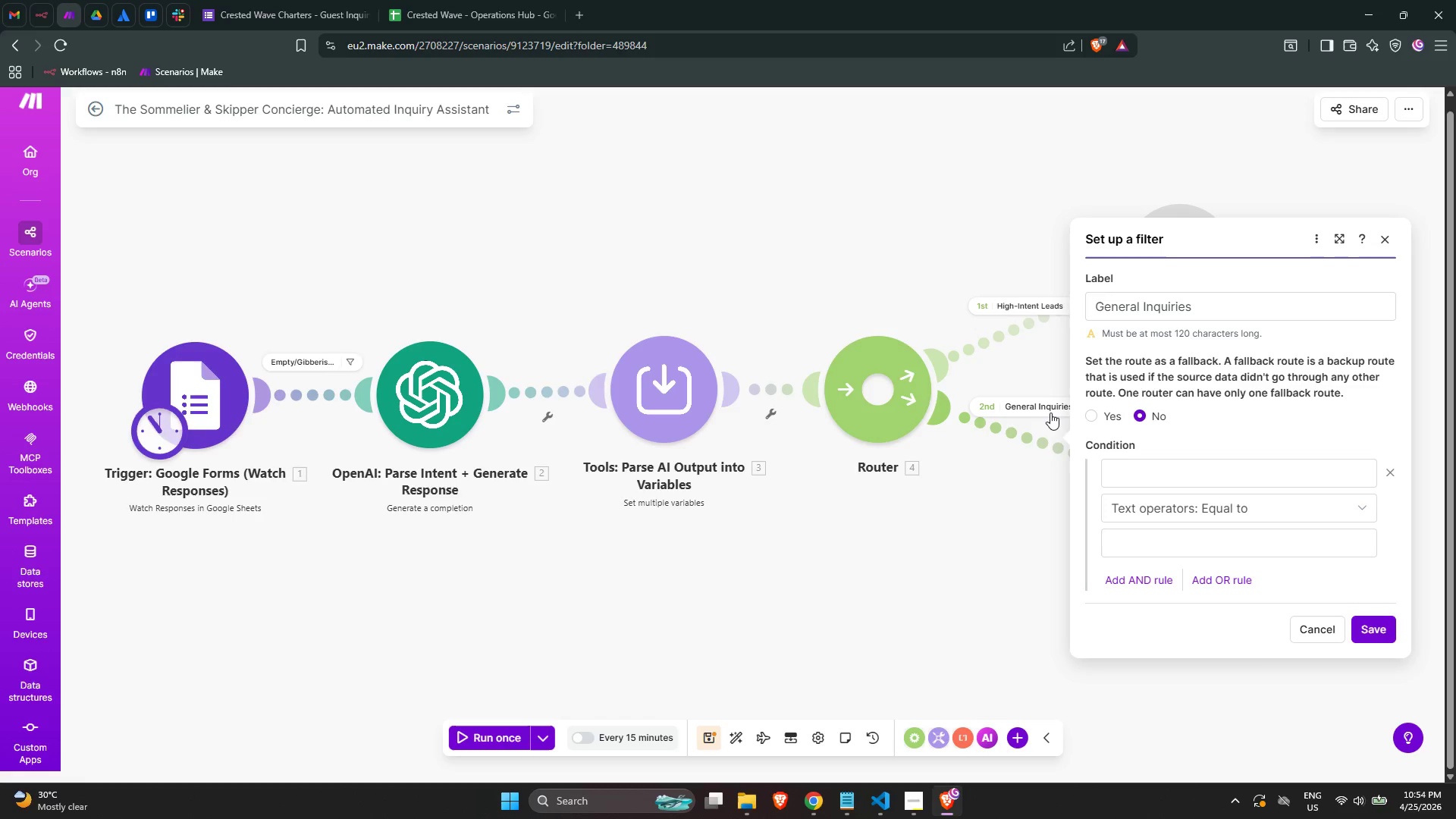 
left_click([1393, 244])
 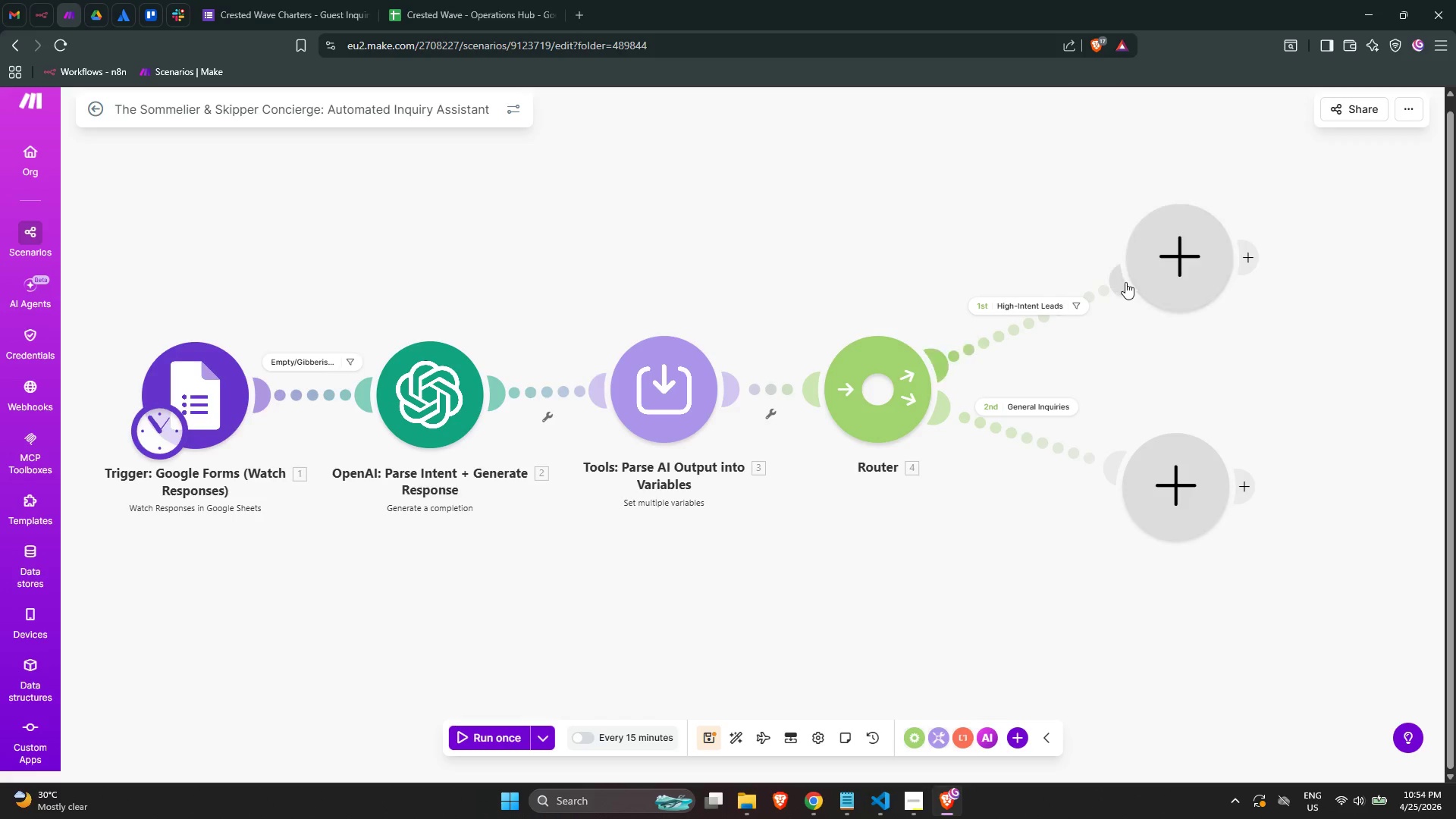 
left_click([1160, 276])
 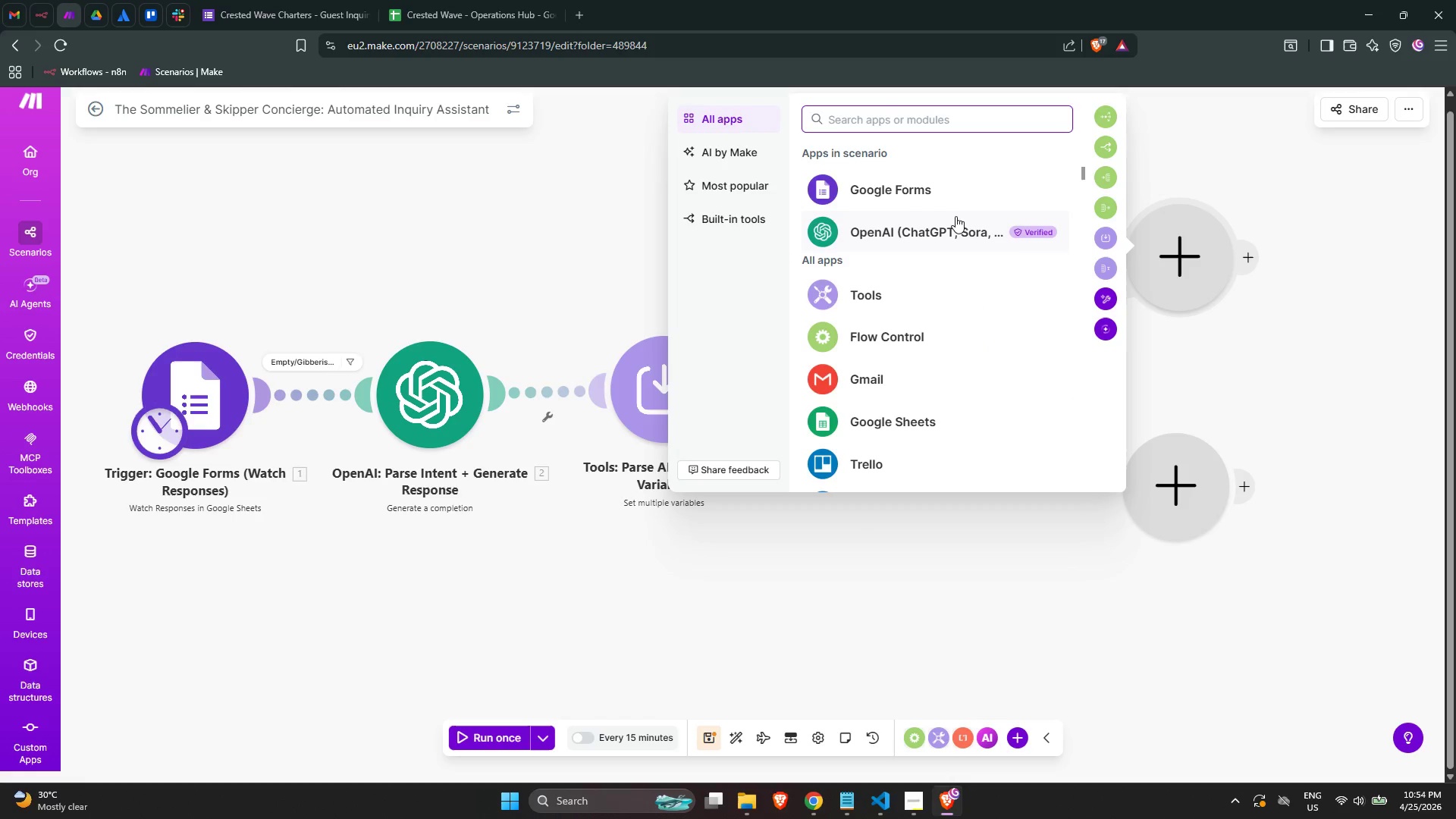 
type(google shee)
 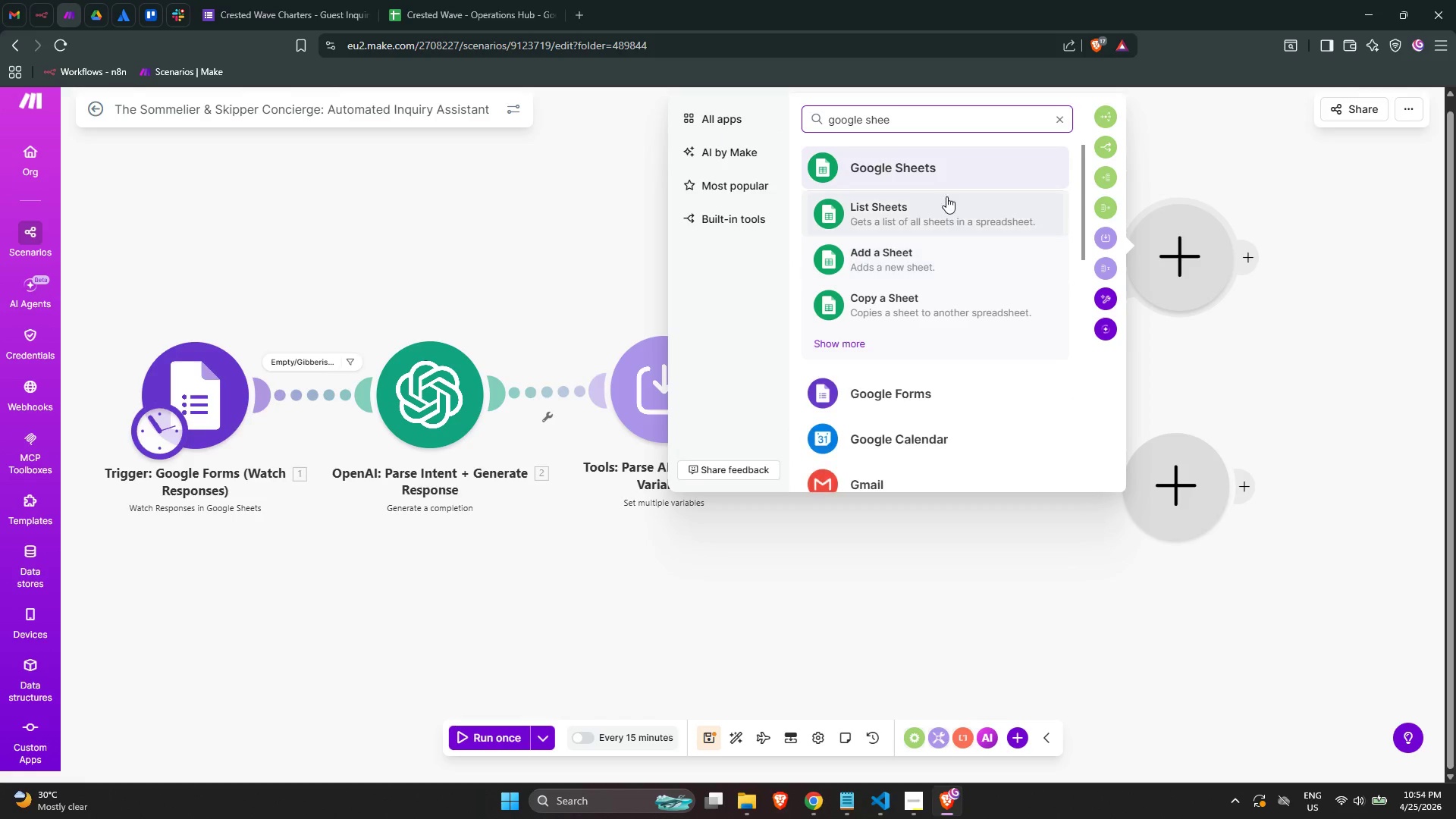 
left_click([924, 174])
 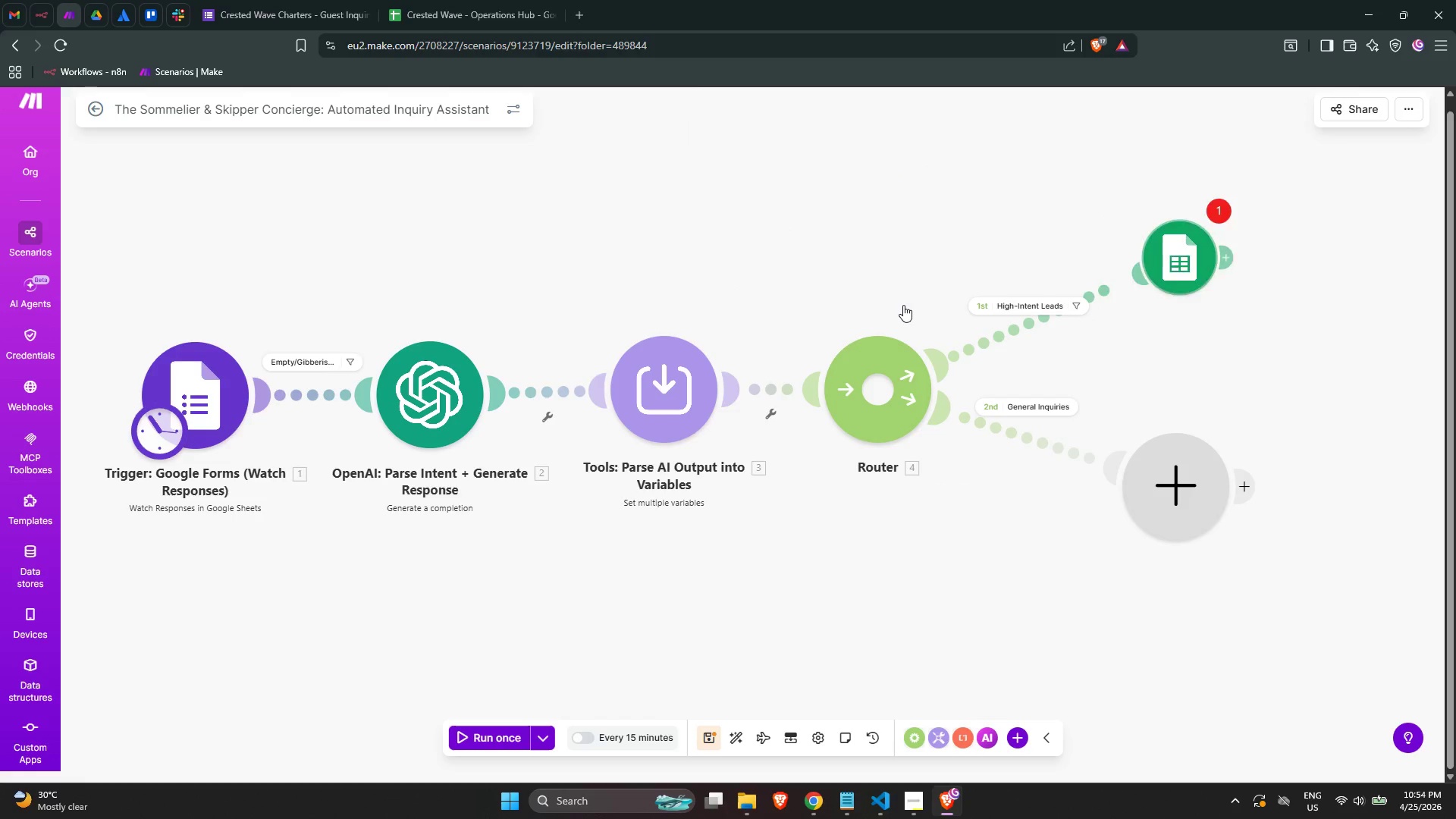 
left_click([516, 0])
 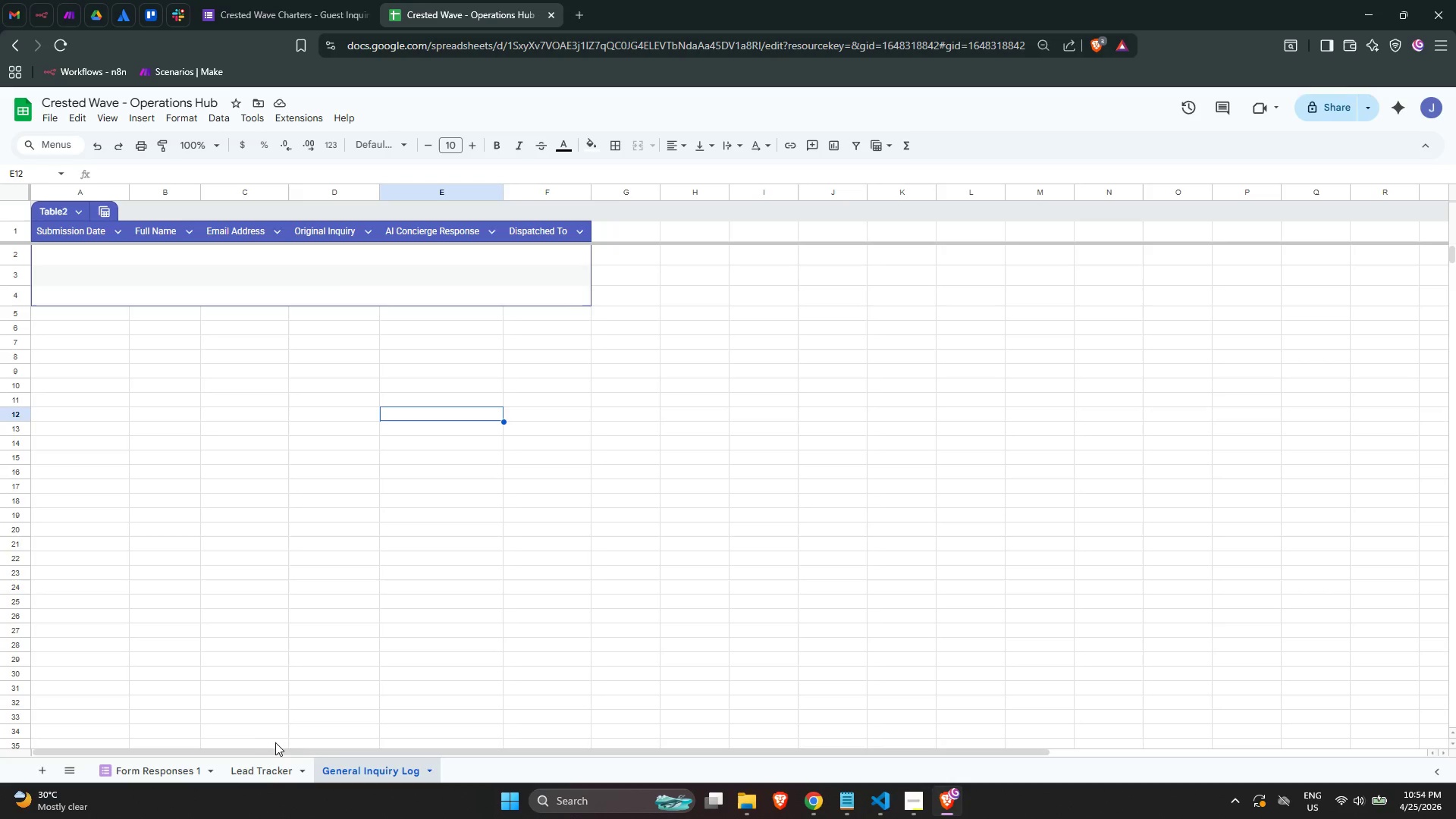 
left_click([270, 777])
 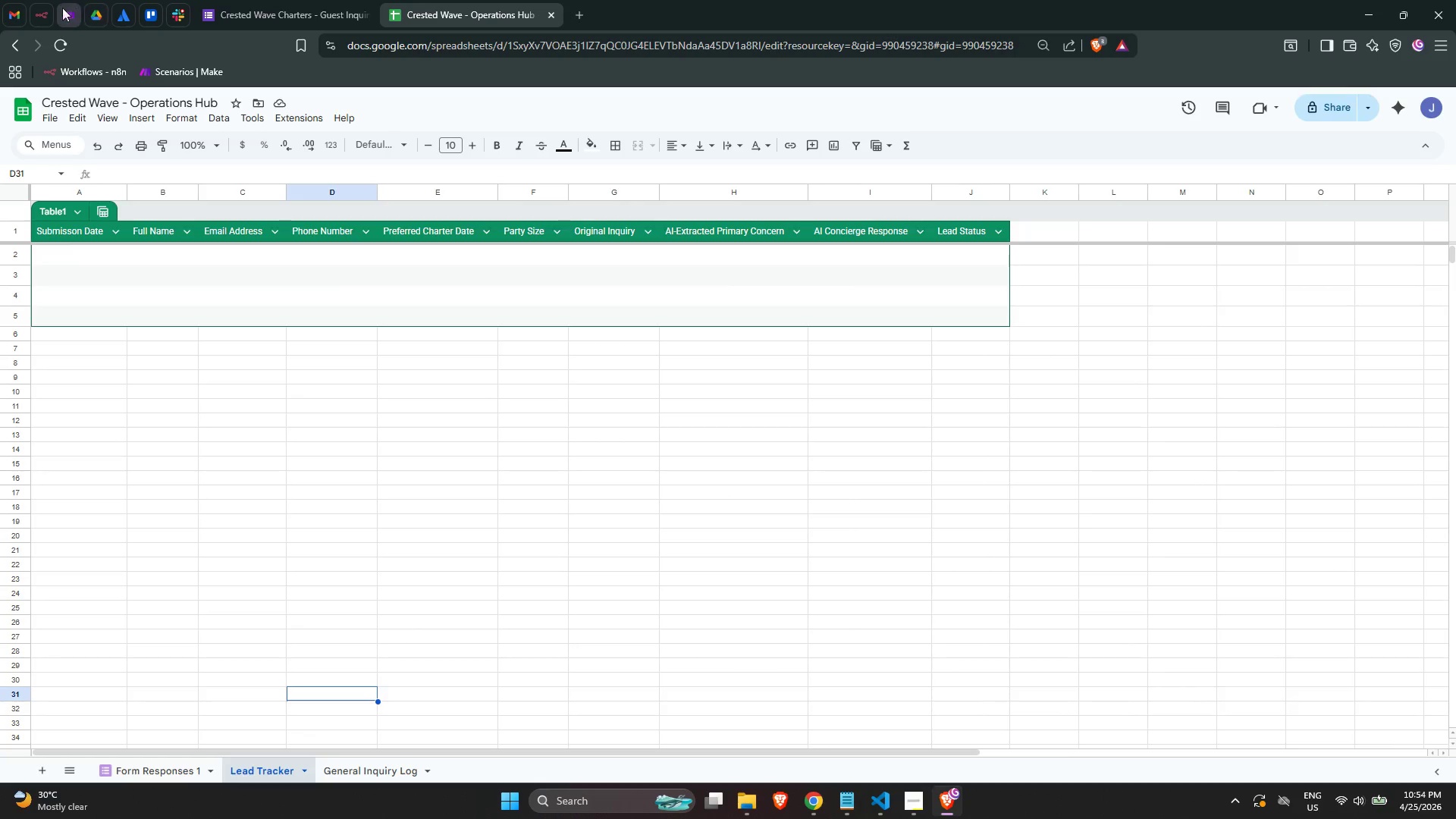 
left_click([61, 14])
 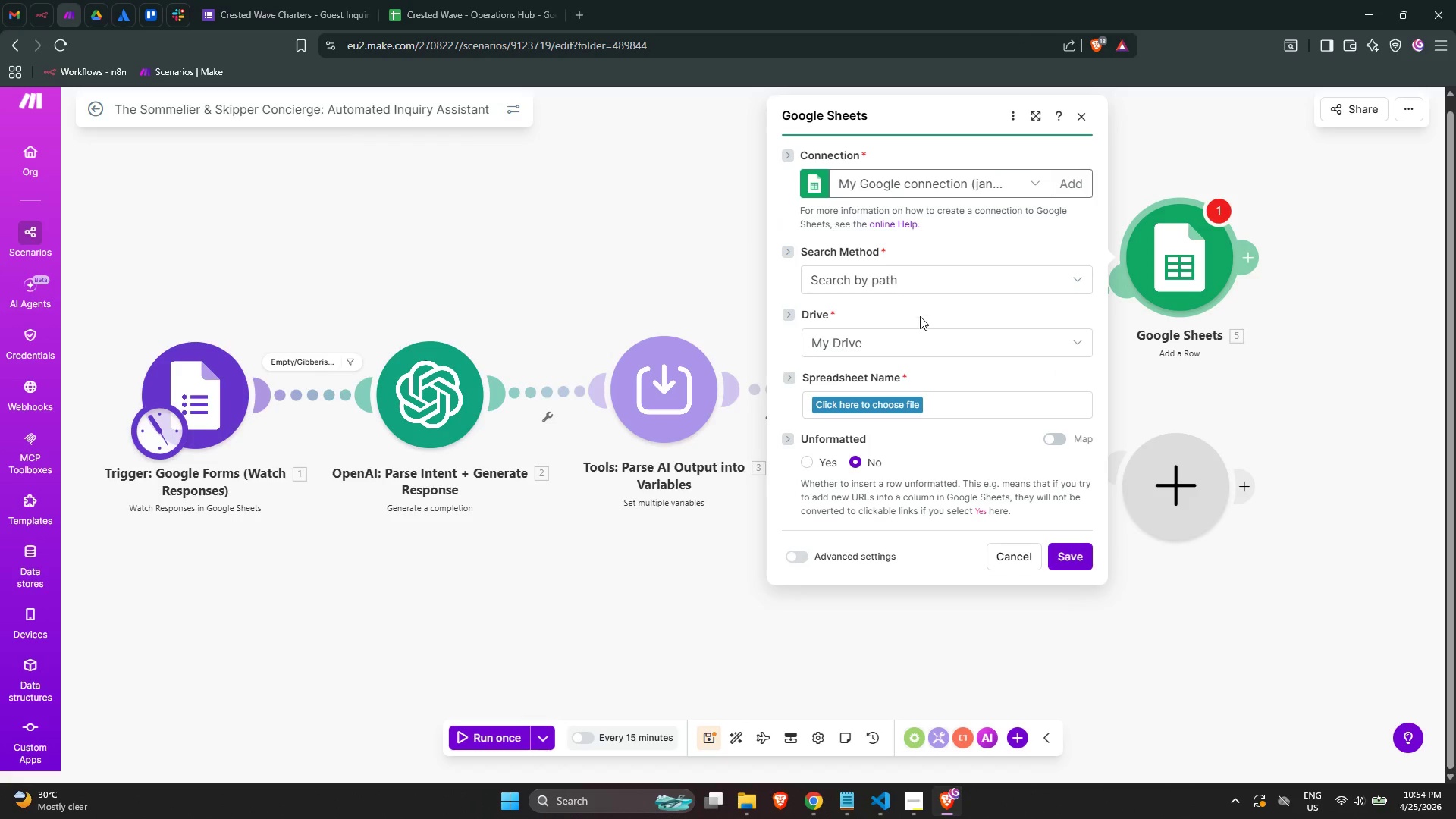 
left_click([895, 406])
 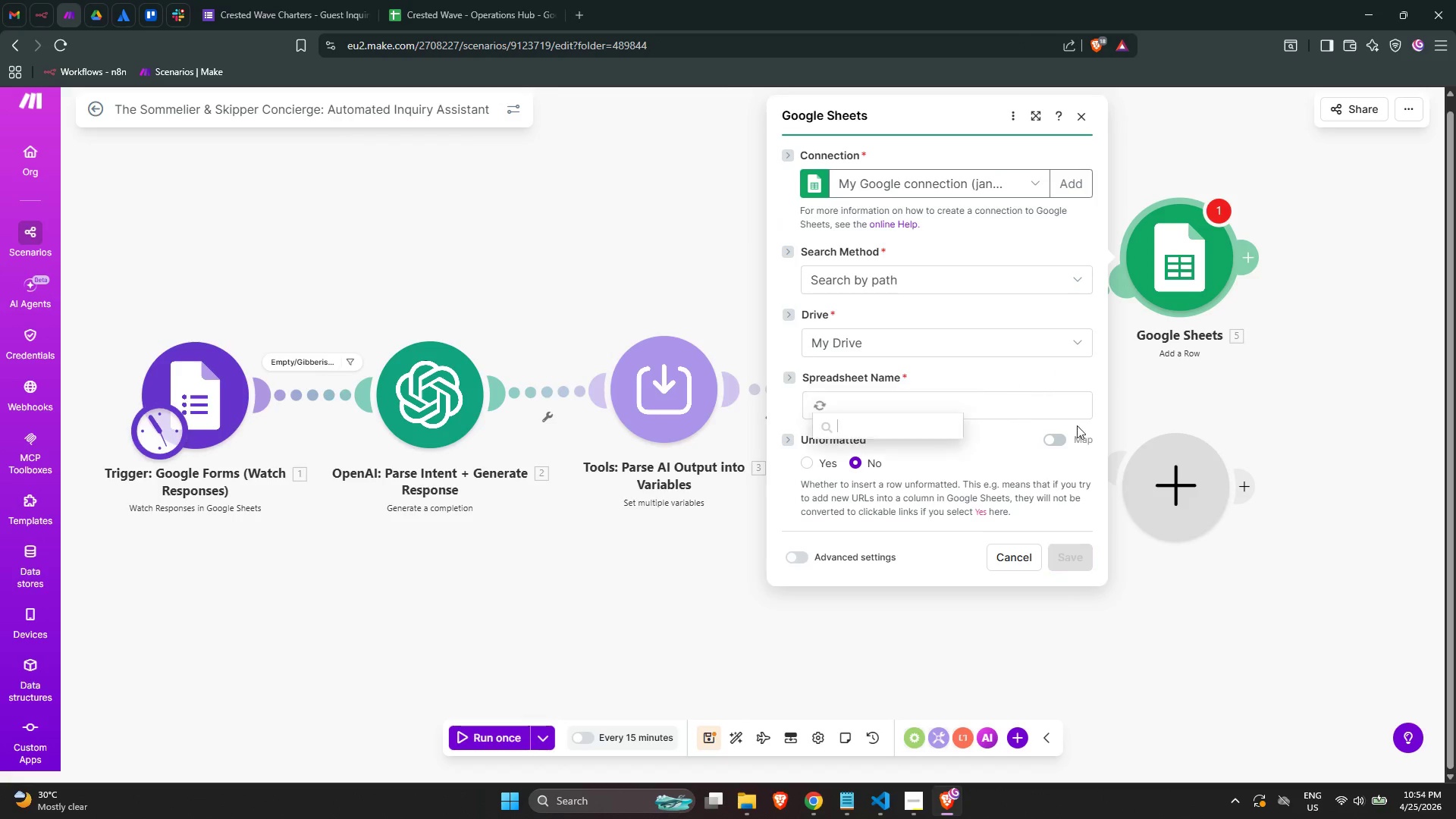 
mouse_move([983, 413])
 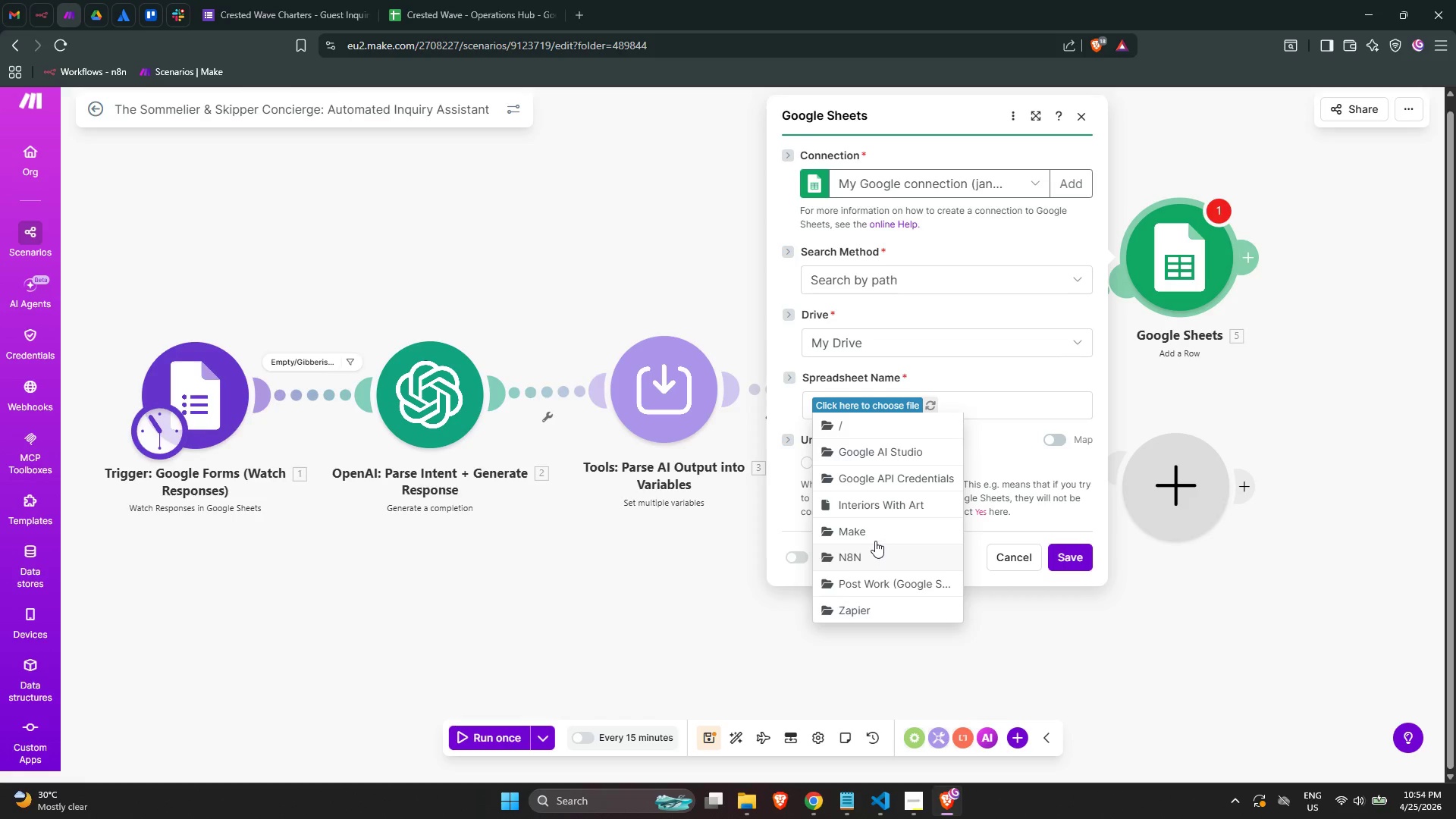 
left_click([872, 538])
 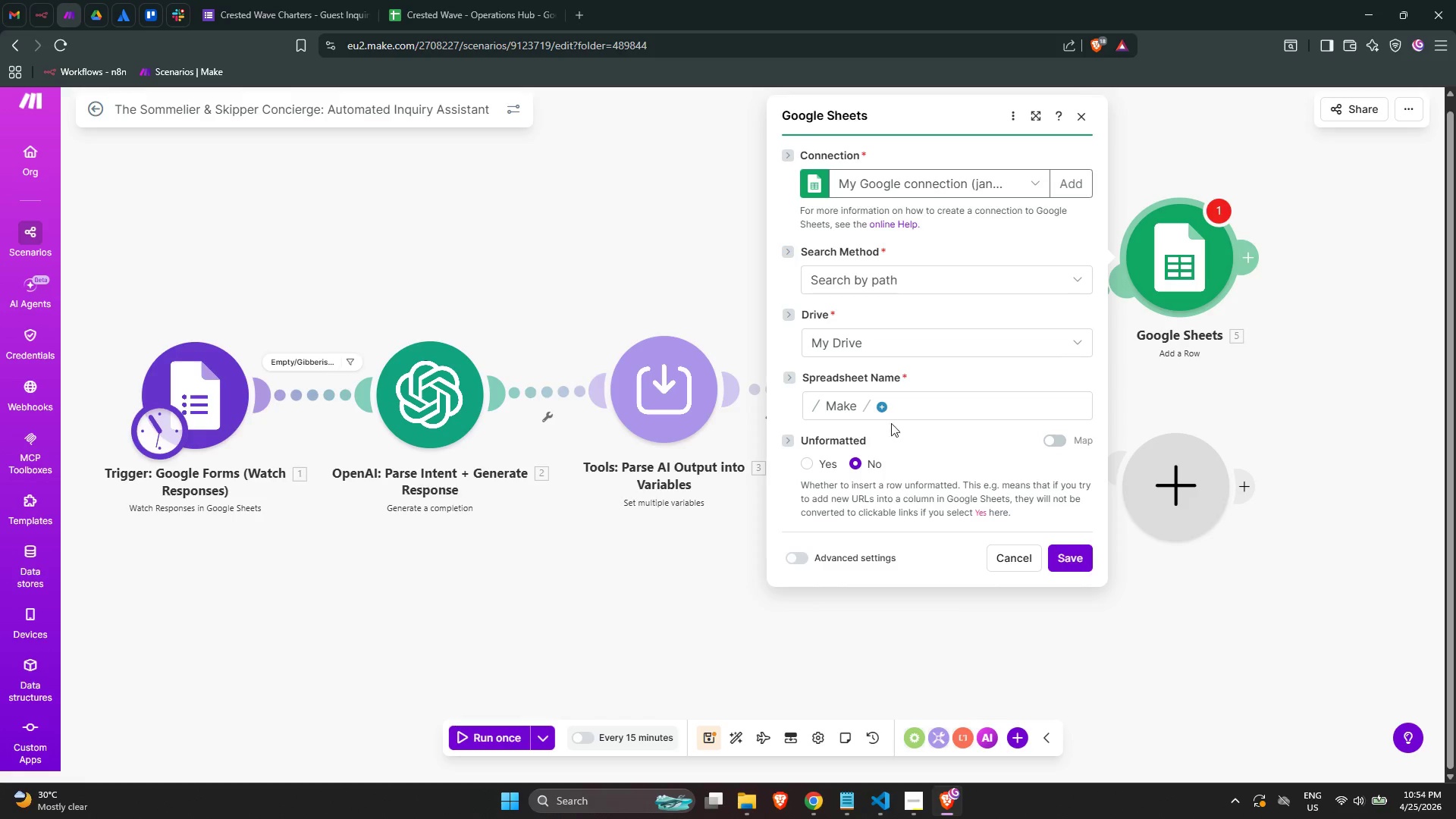 
left_click([881, 412])
 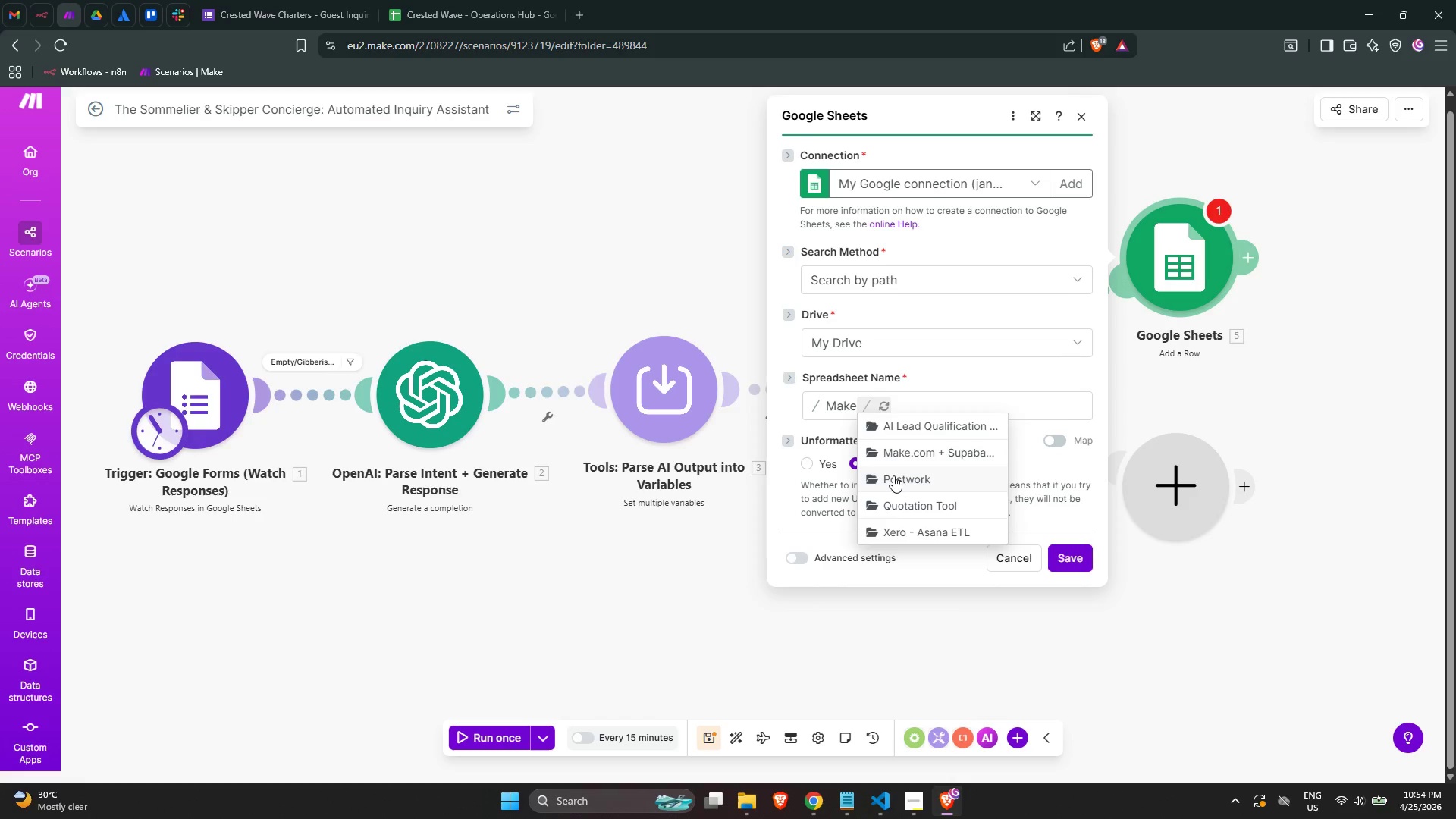 
left_click([906, 480])
 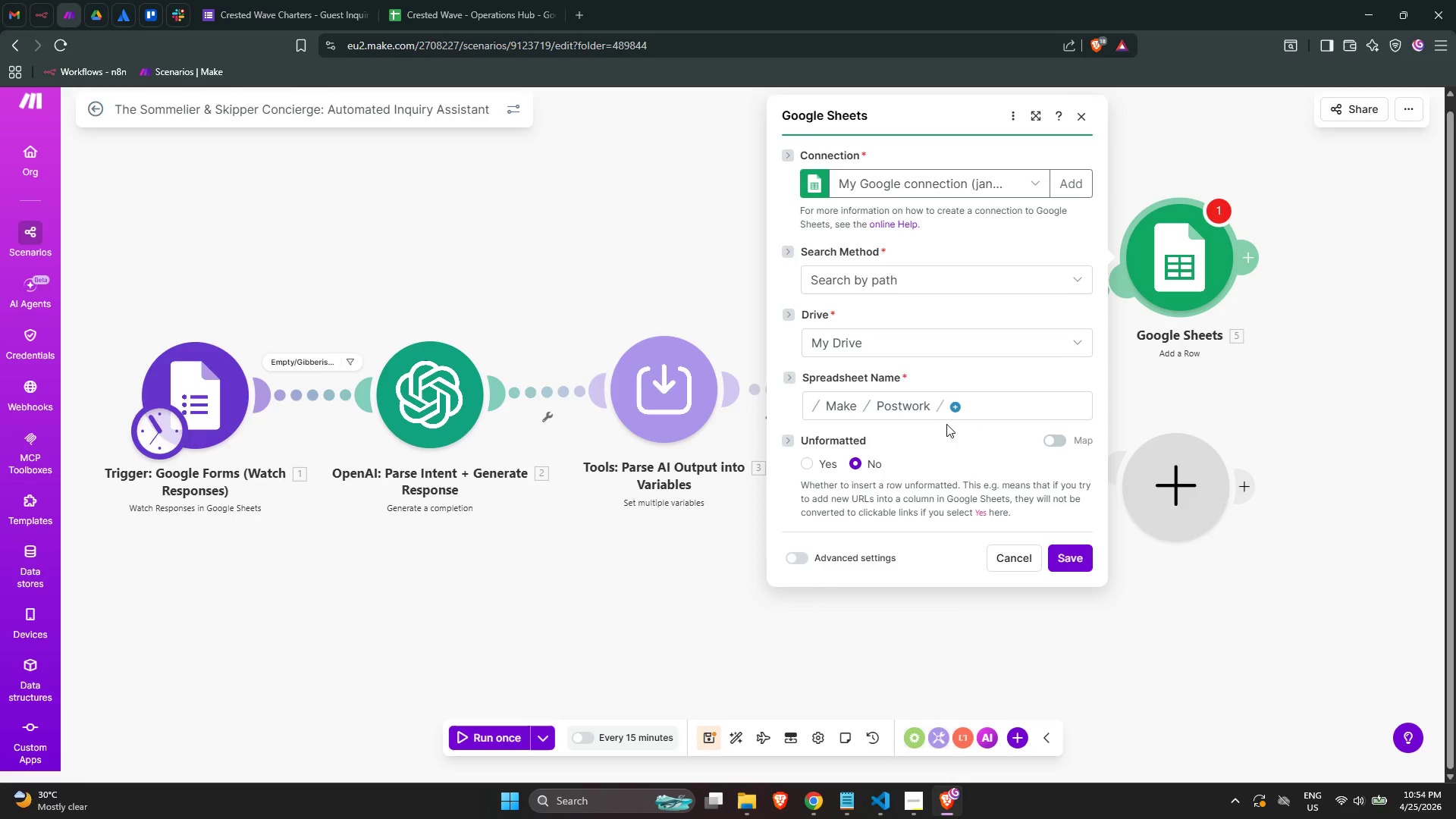 
left_click([956, 410])
 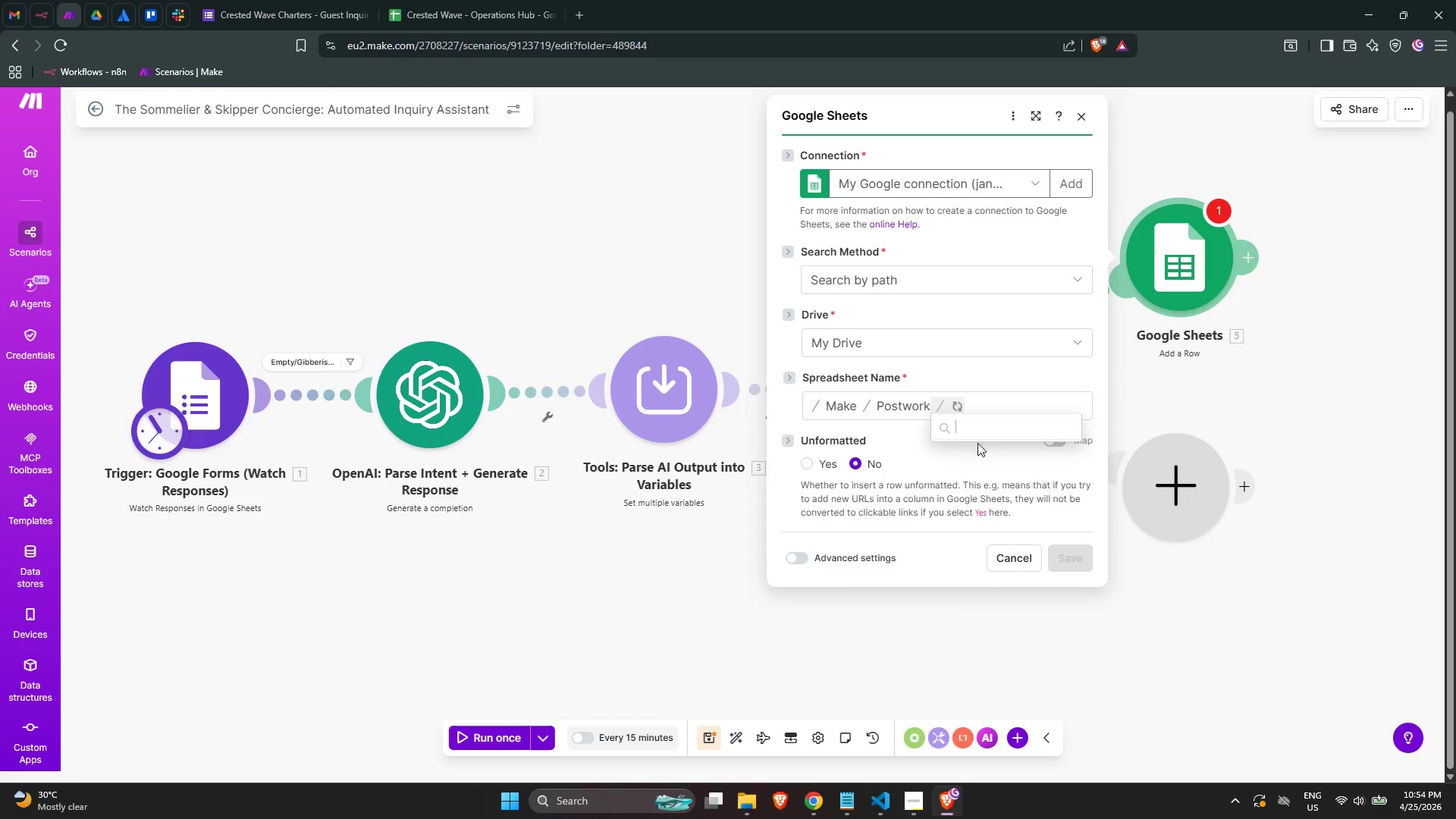 
mouse_move([988, 461])
 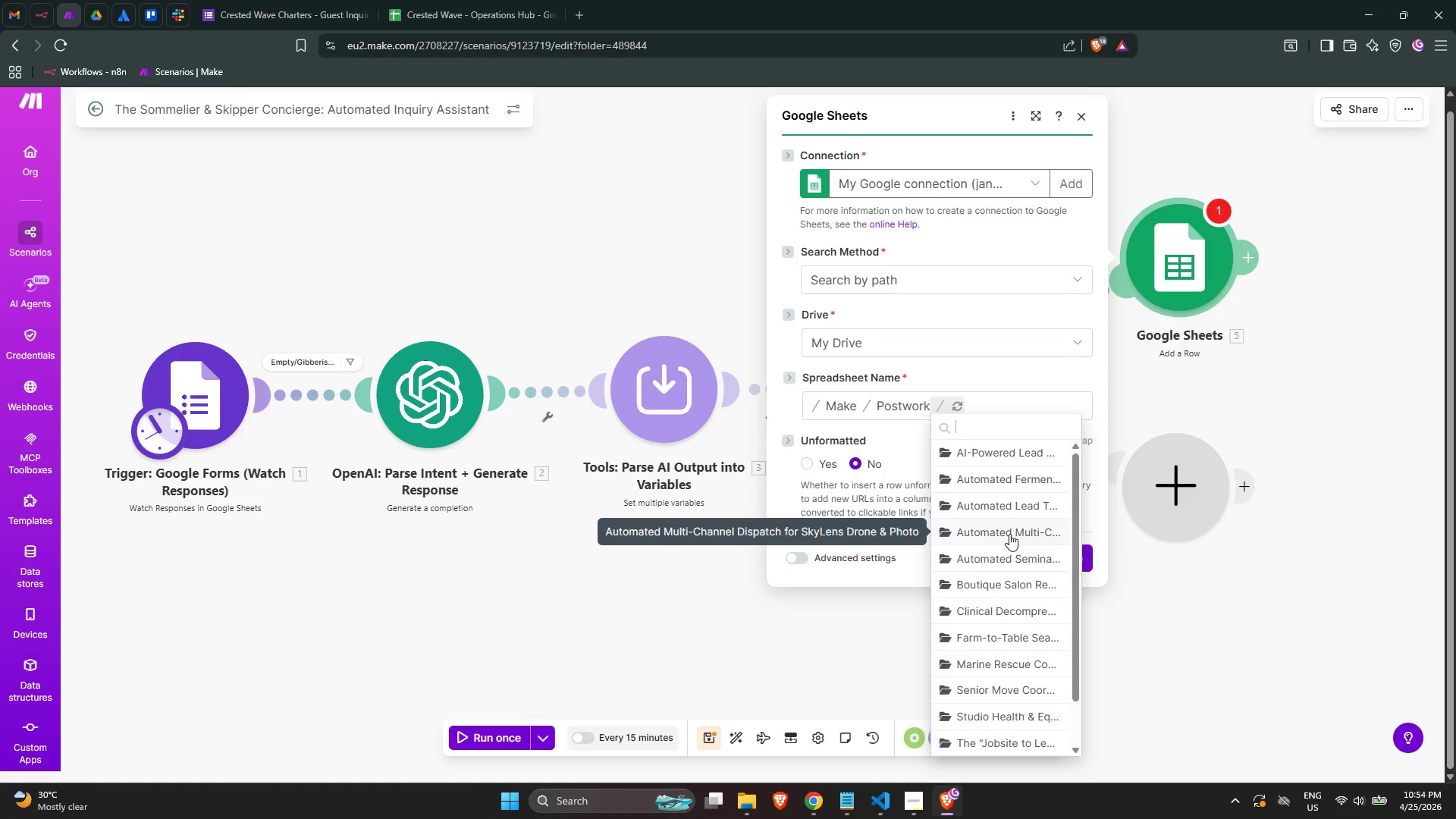 
scroll: coordinate [1010, 534], scroll_direction: down, amount: 2.0
 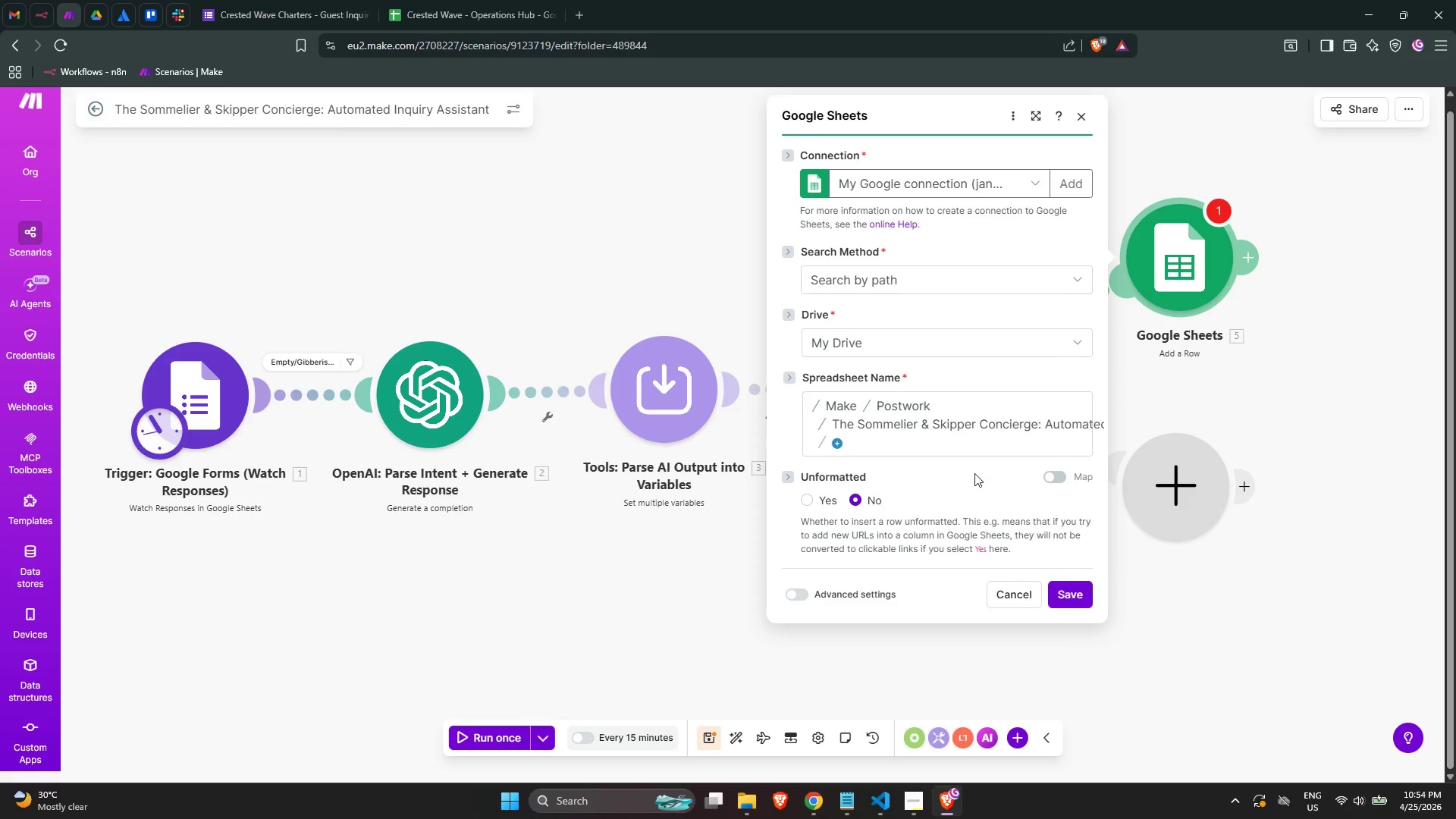 
left_click([842, 444])
 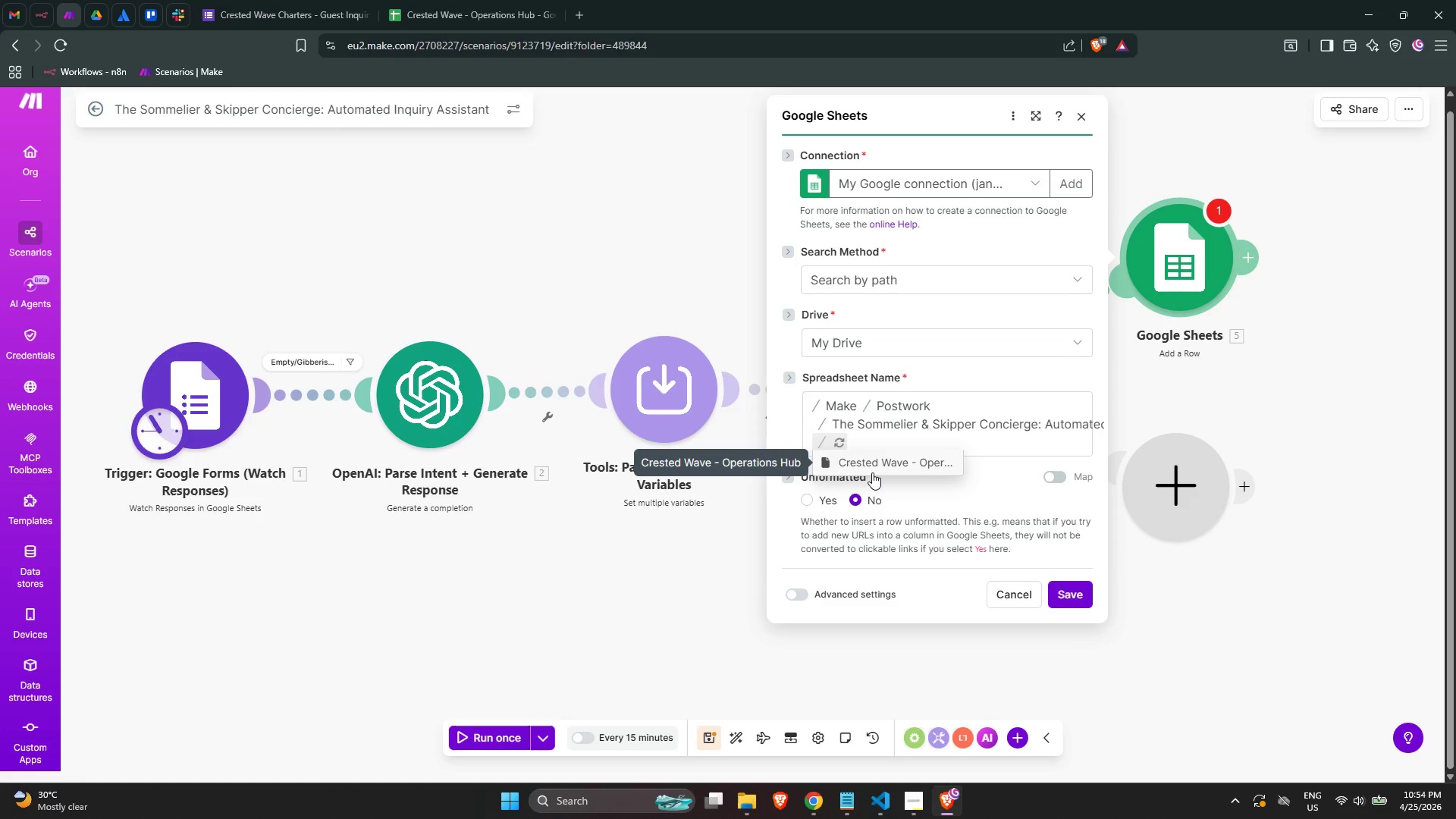 
left_click([874, 466])
 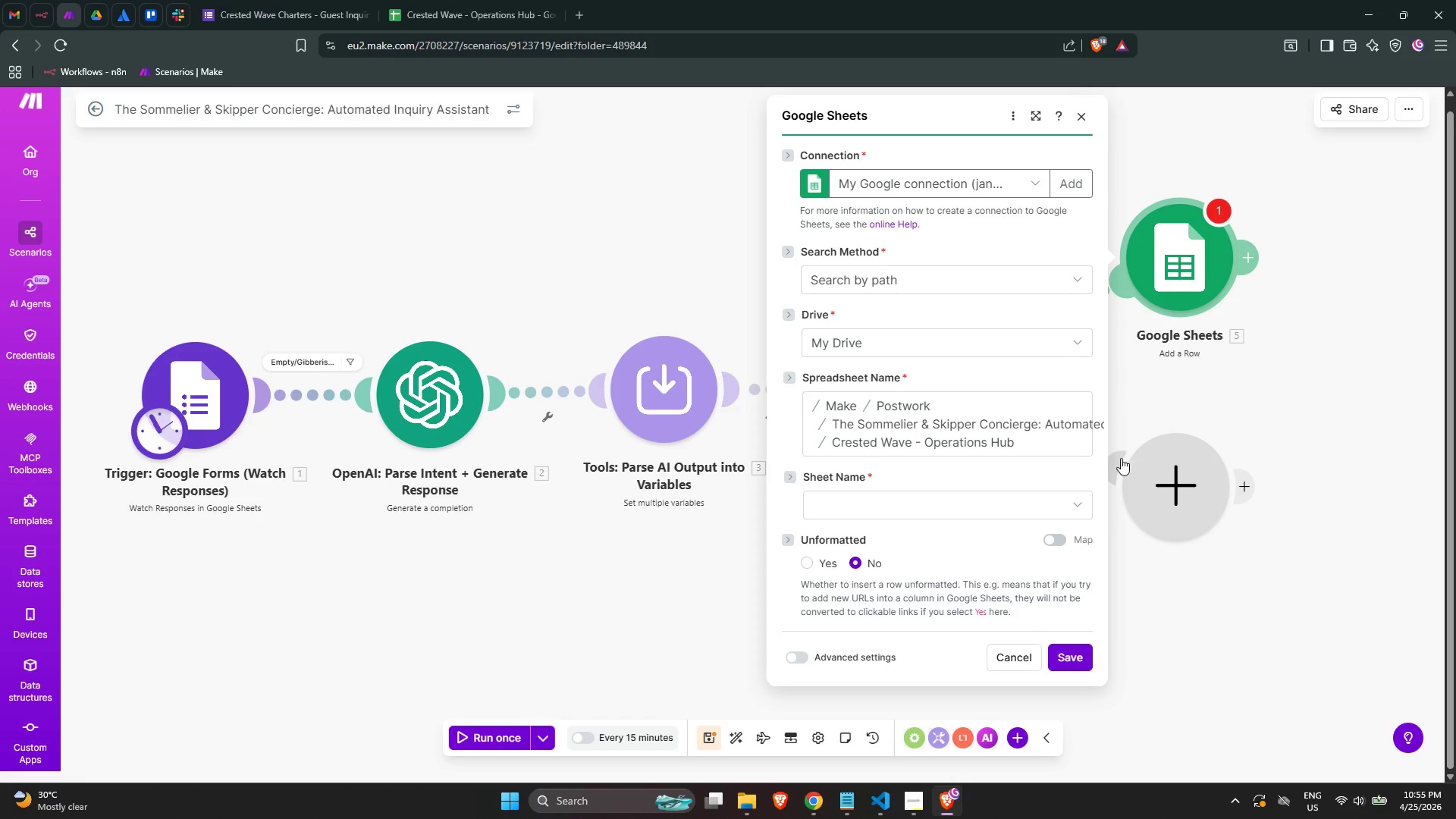 
wait(27.34)
 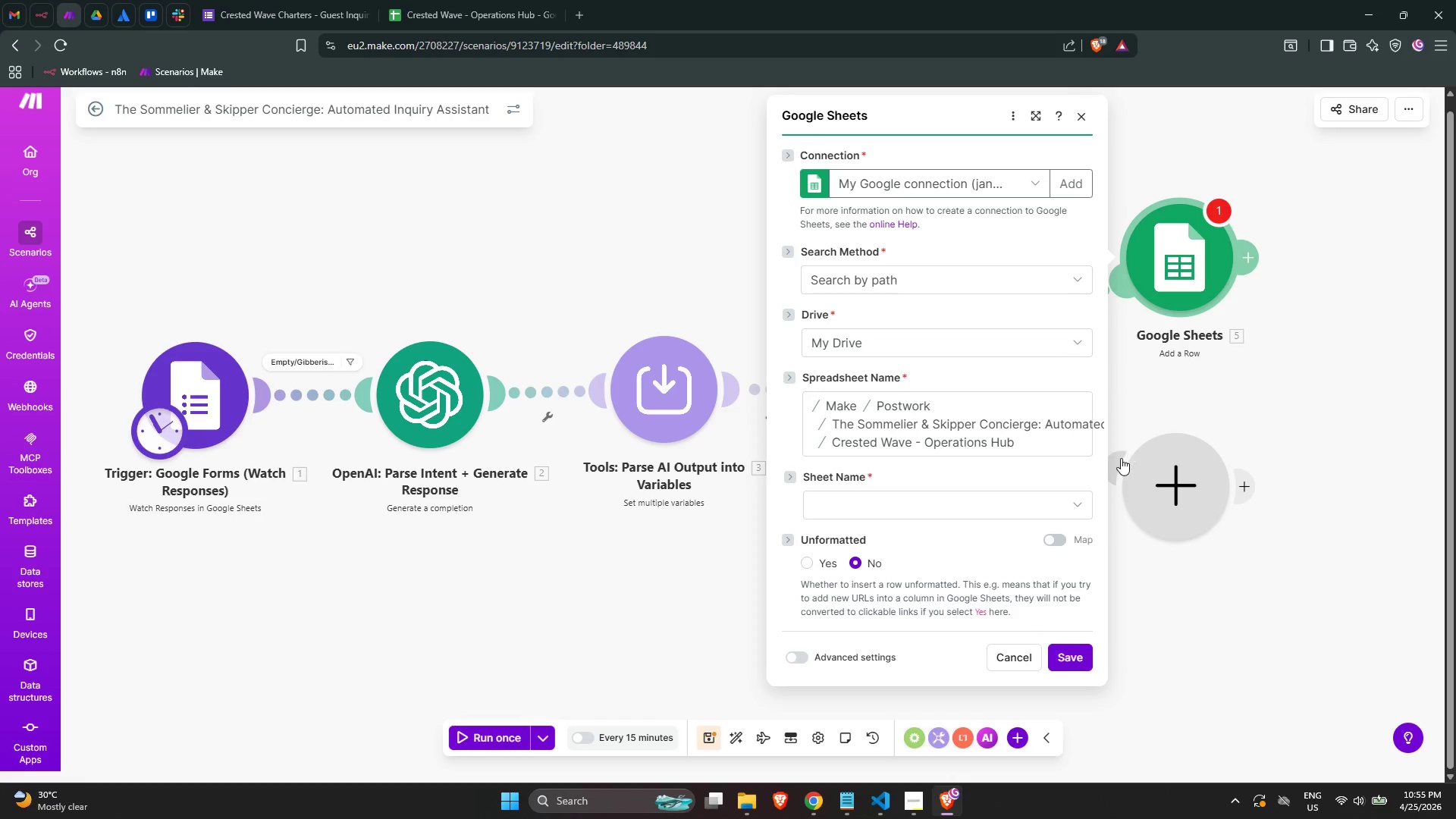 
scroll: coordinate [991, 453], scroll_direction: down, amount: 1.0
 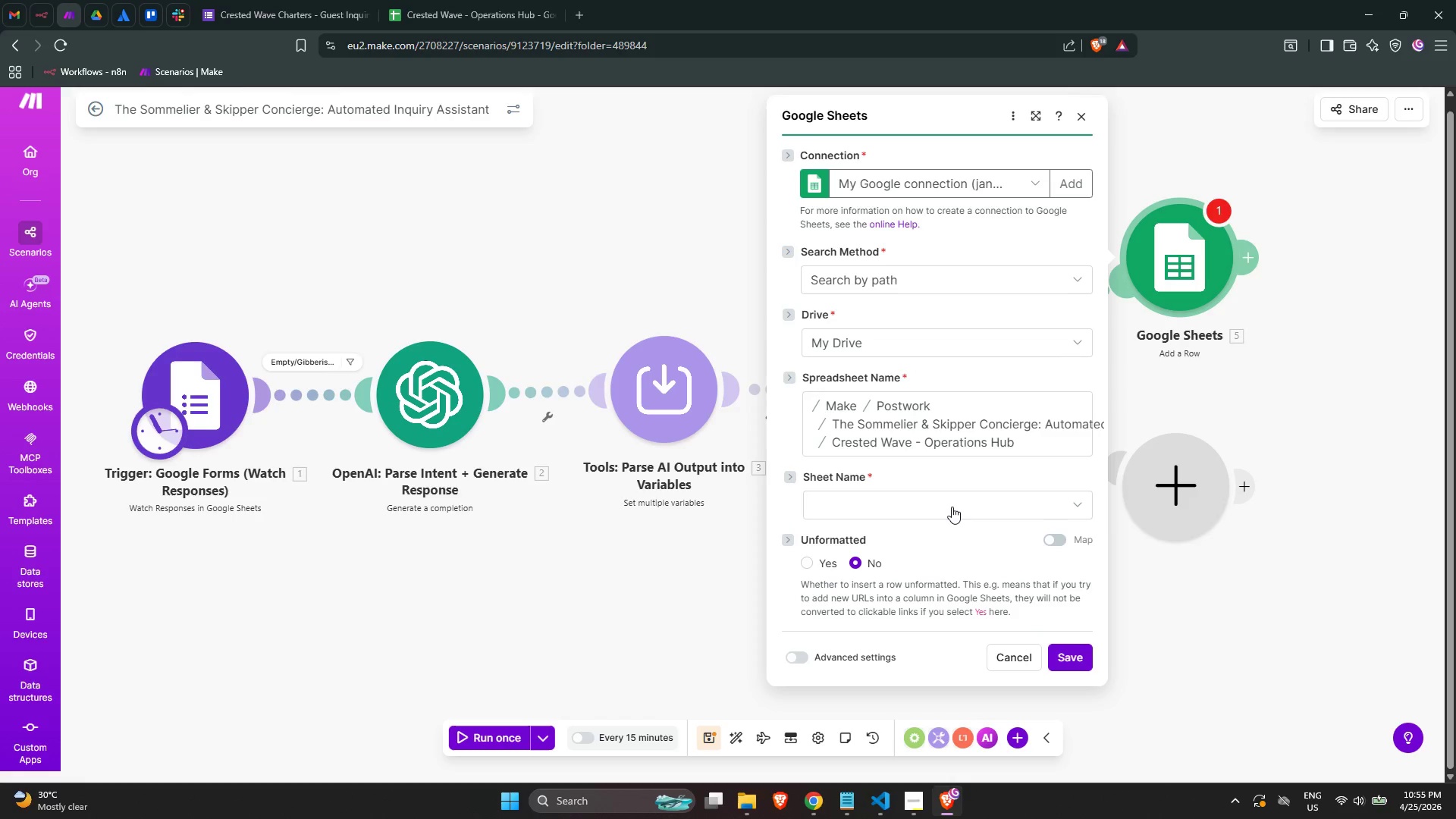 
left_click_drag(start_coordinate=[952, 506], to_coordinate=[956, 507])
 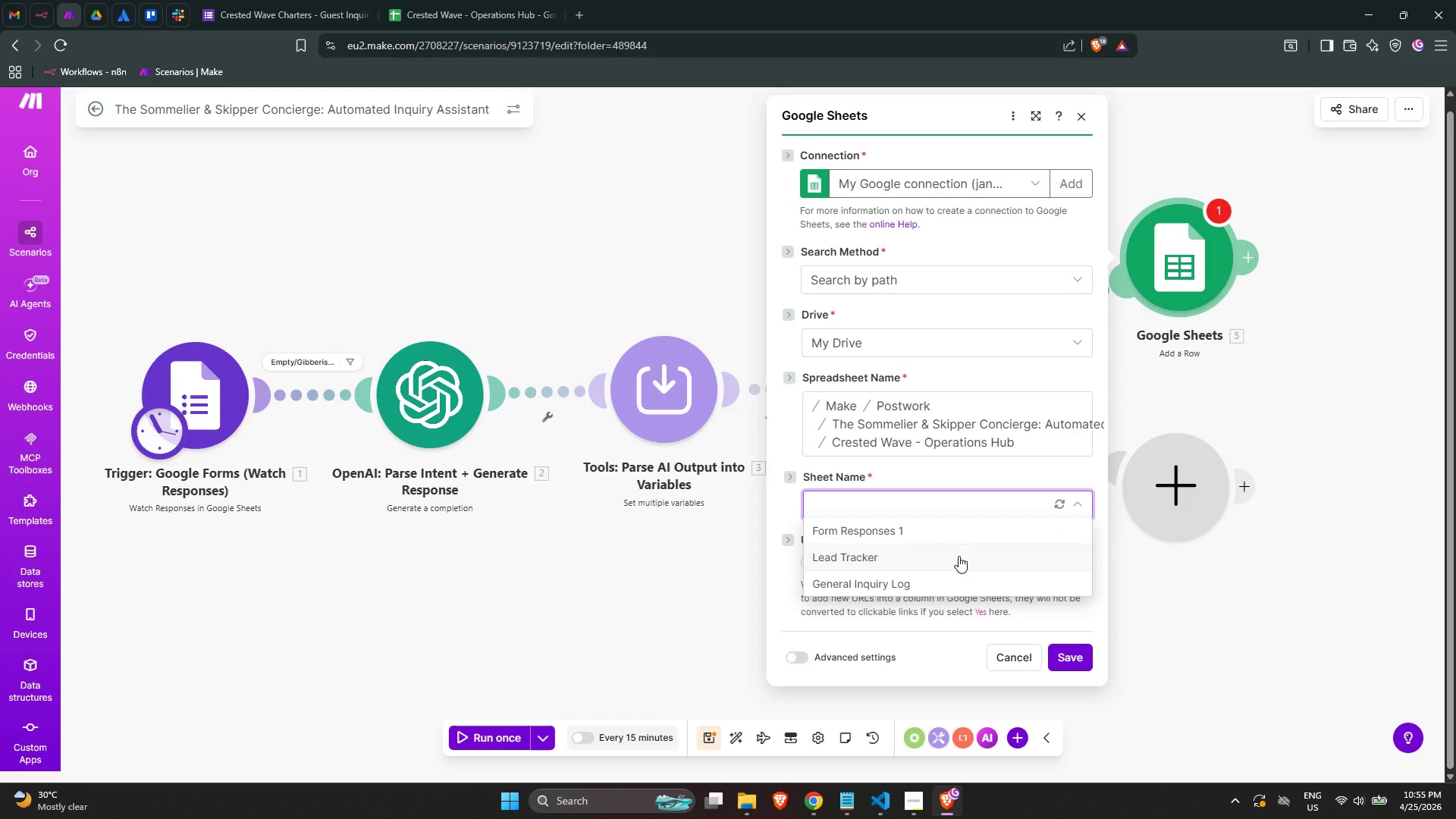 
left_click([959, 556])
 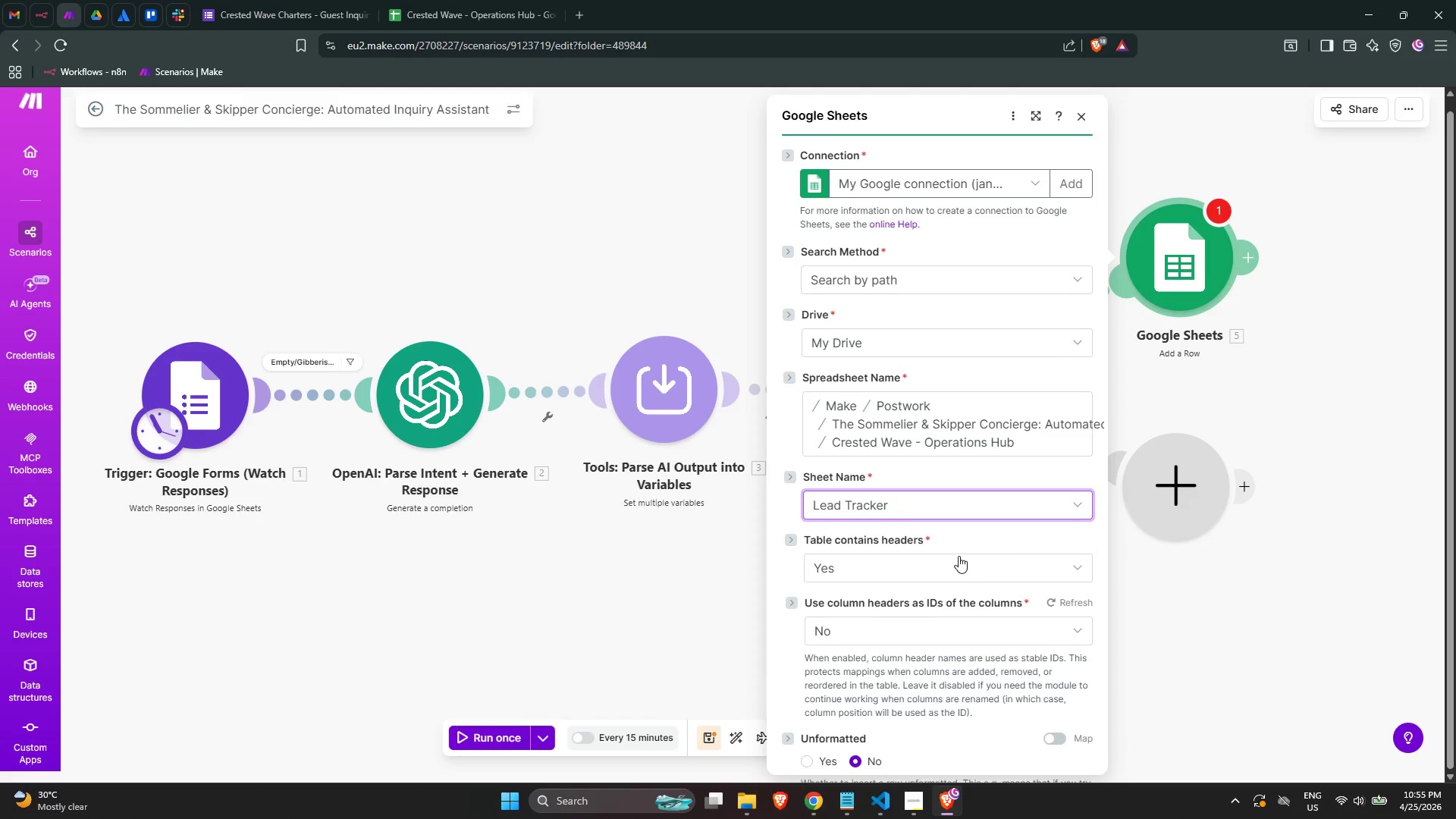 
scroll: coordinate [955, 541], scroll_direction: down, amount: 6.0
 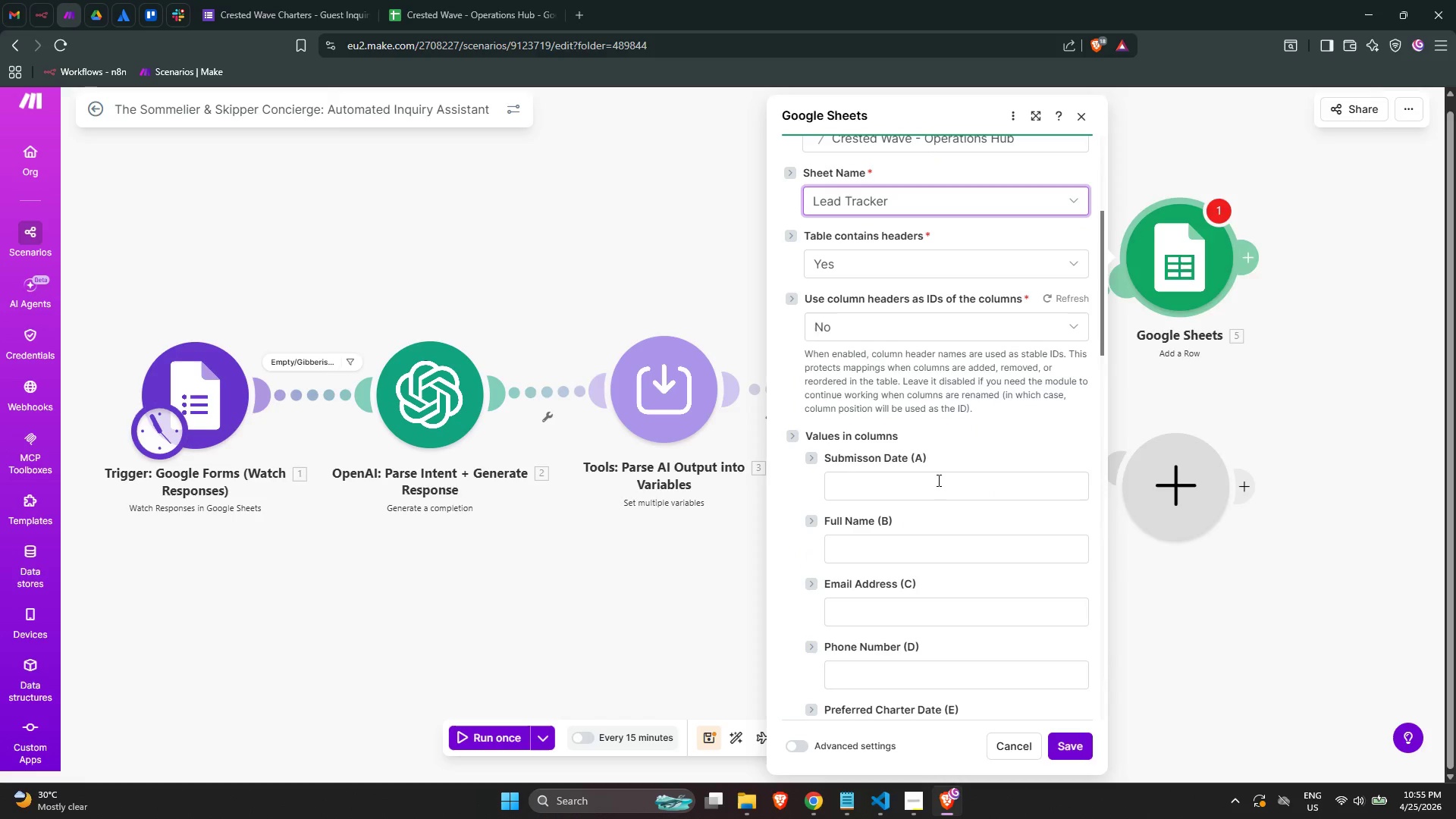 
left_click([937, 480])
 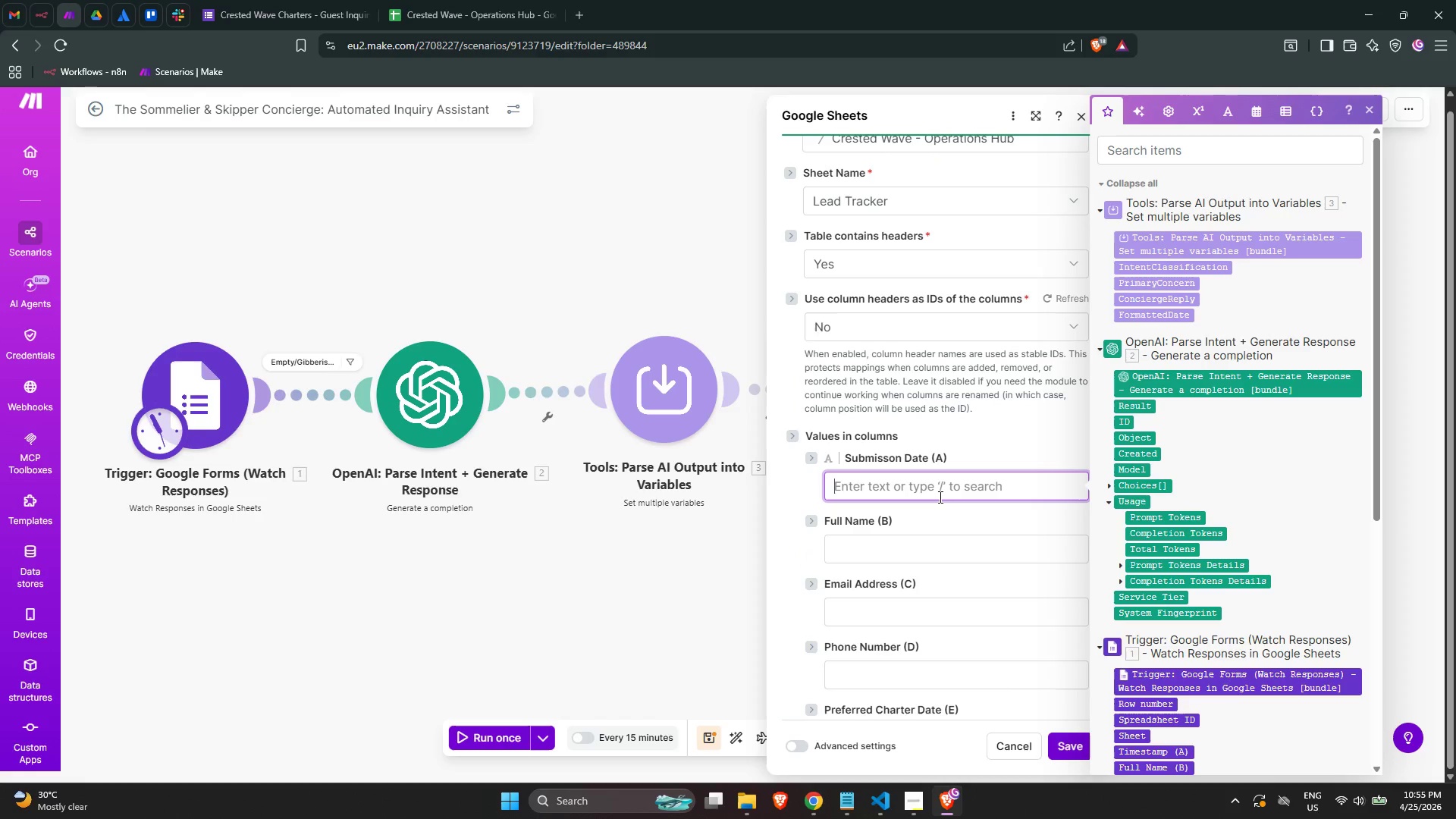 
scroll: coordinate [1171, 378], scroll_direction: down, amount: 3.0
 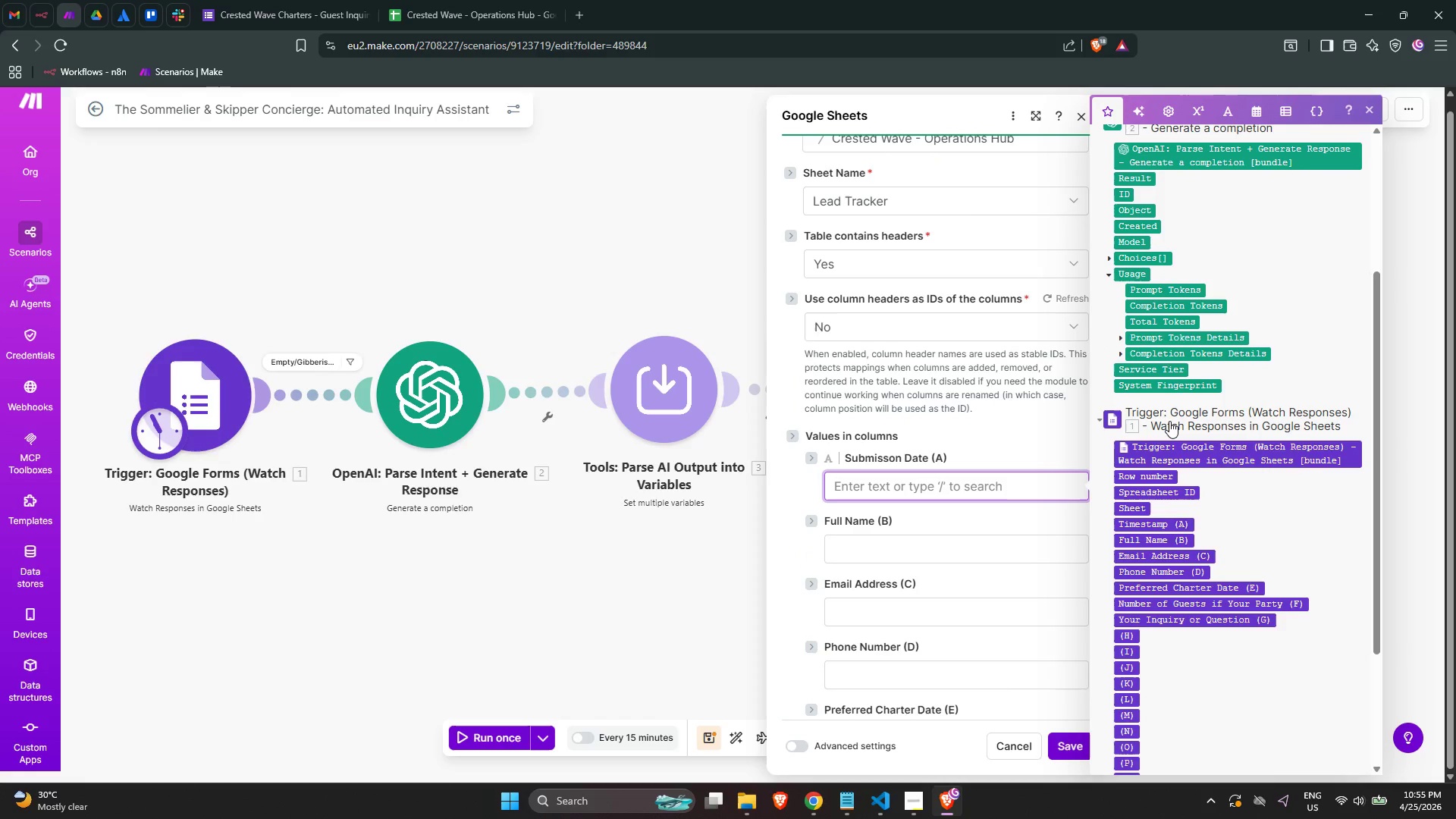 
scroll: coordinate [1168, 421], scroll_direction: up, amount: 4.0
 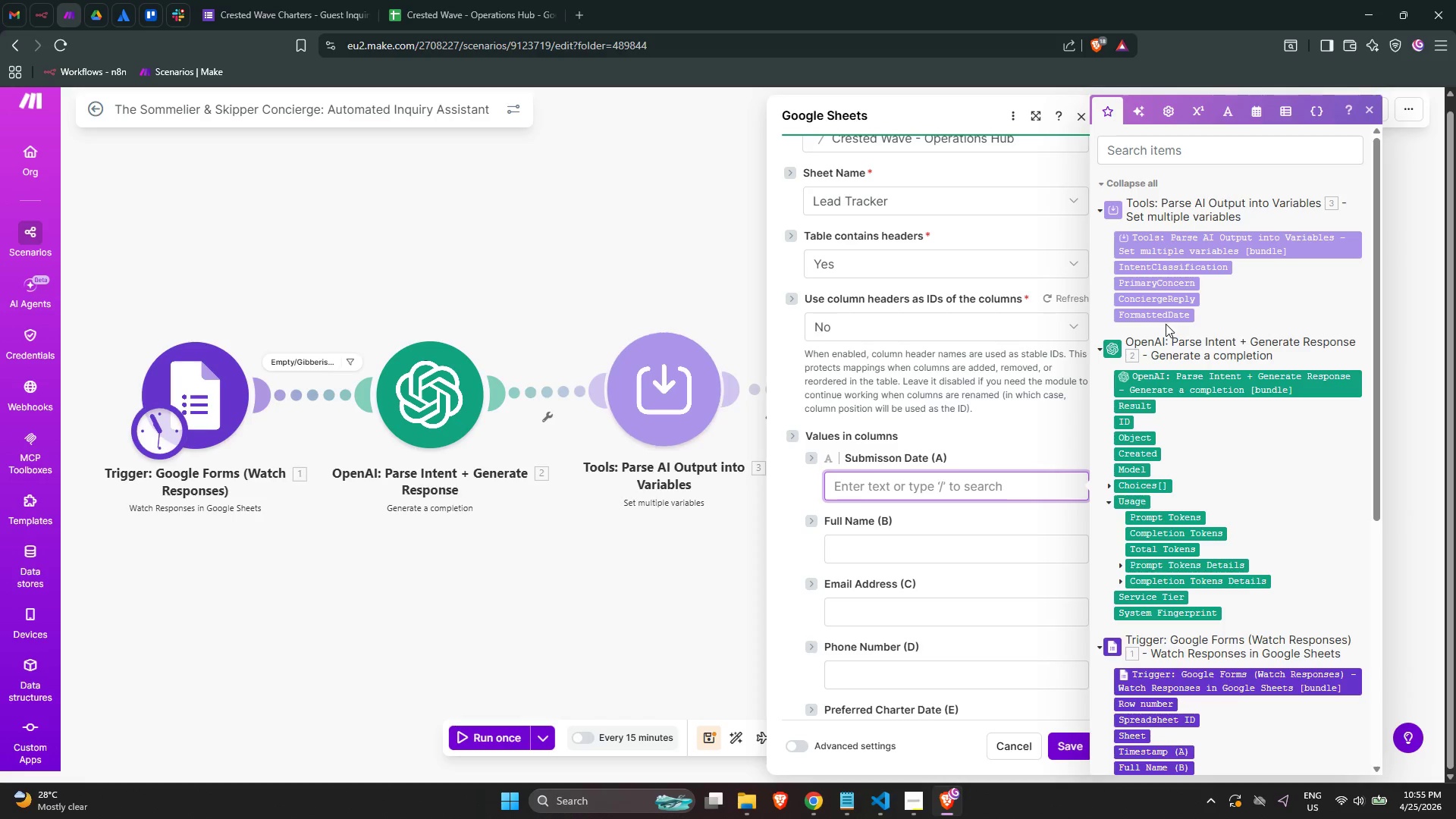 
left_click([1164, 316])
 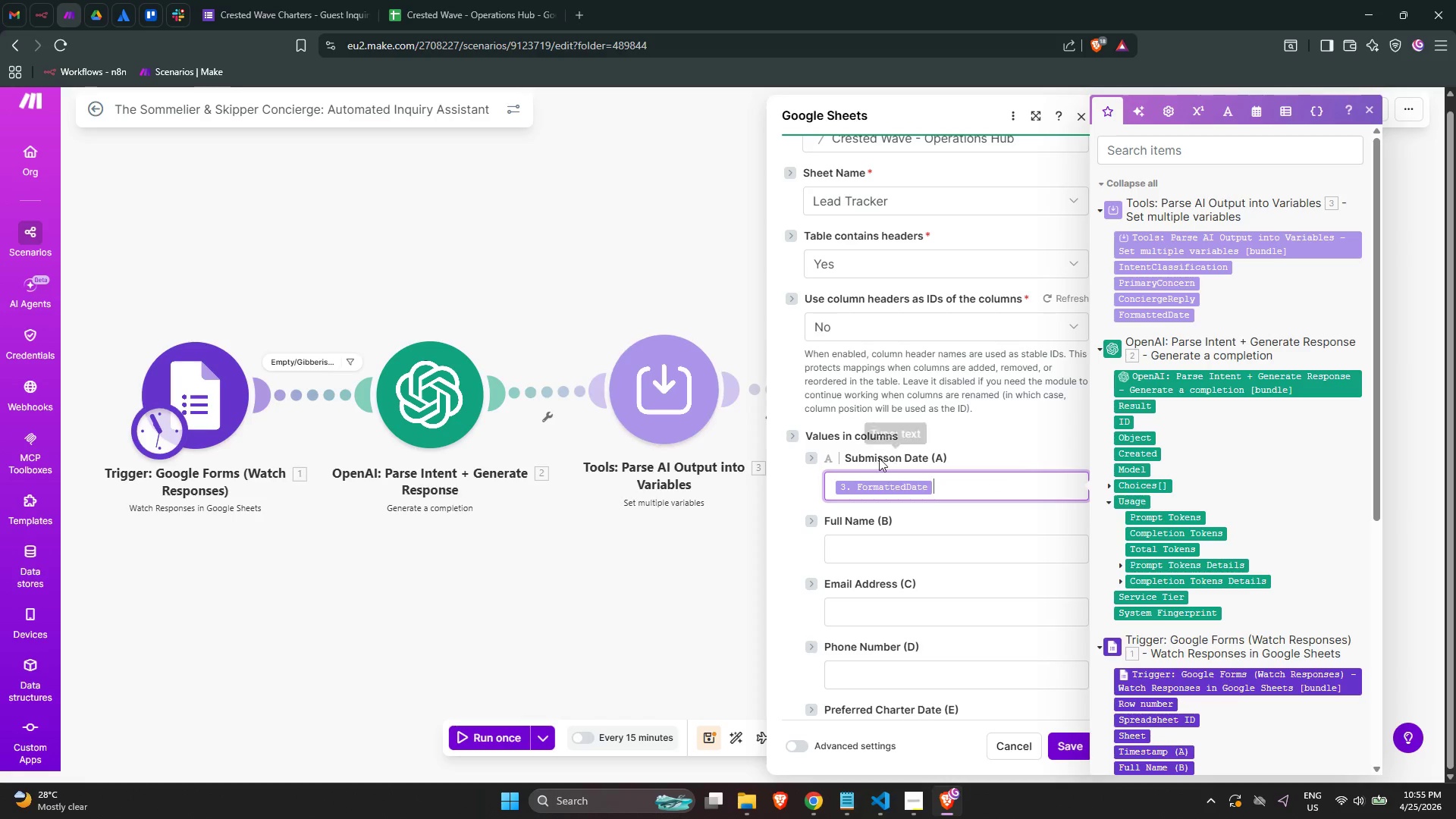 
scroll: coordinate [880, 460], scroll_direction: down, amount: 2.0
 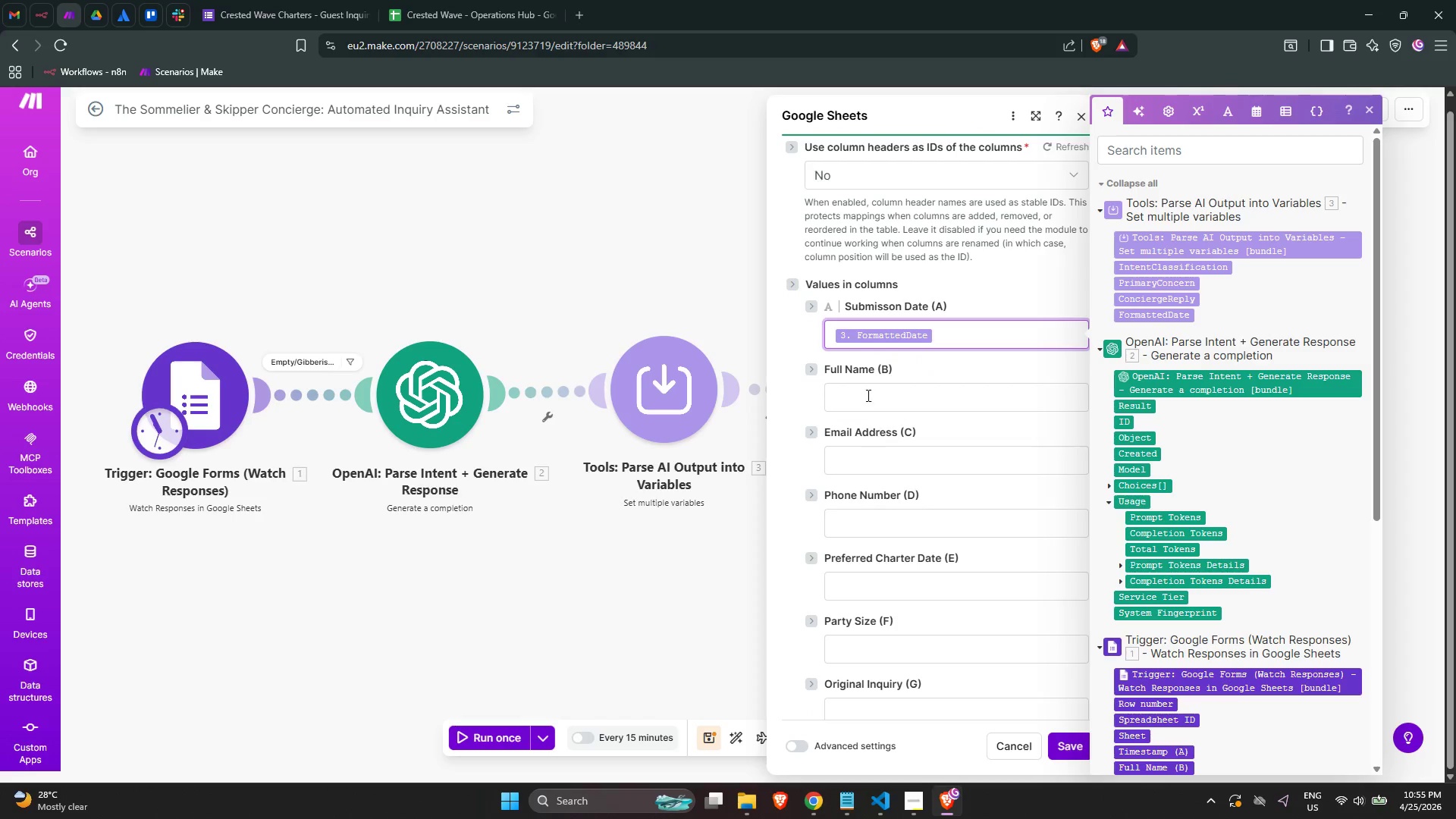 
left_click([867, 395])
 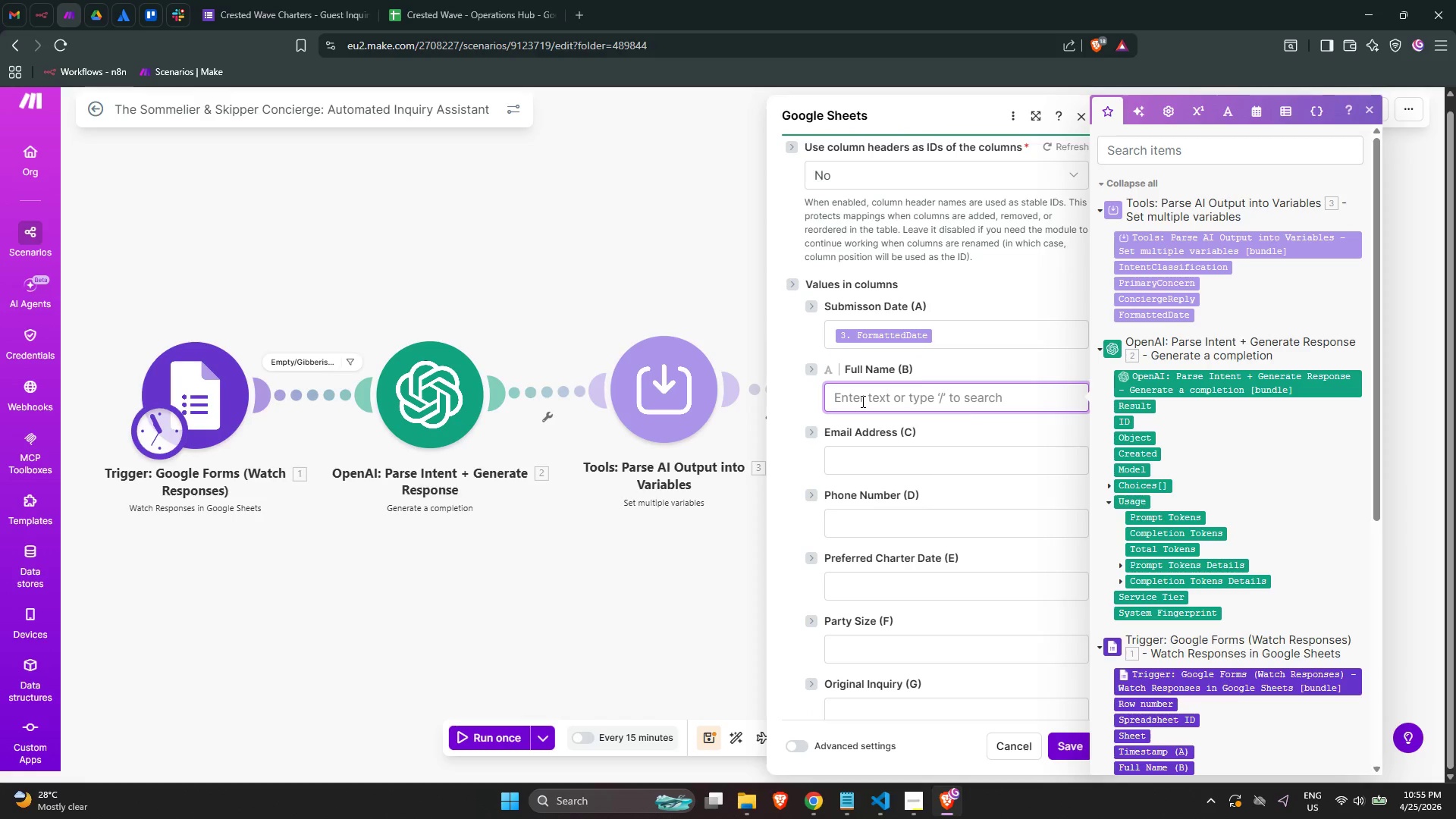 
scroll: coordinate [1156, 636], scroll_direction: down, amount: 2.0
 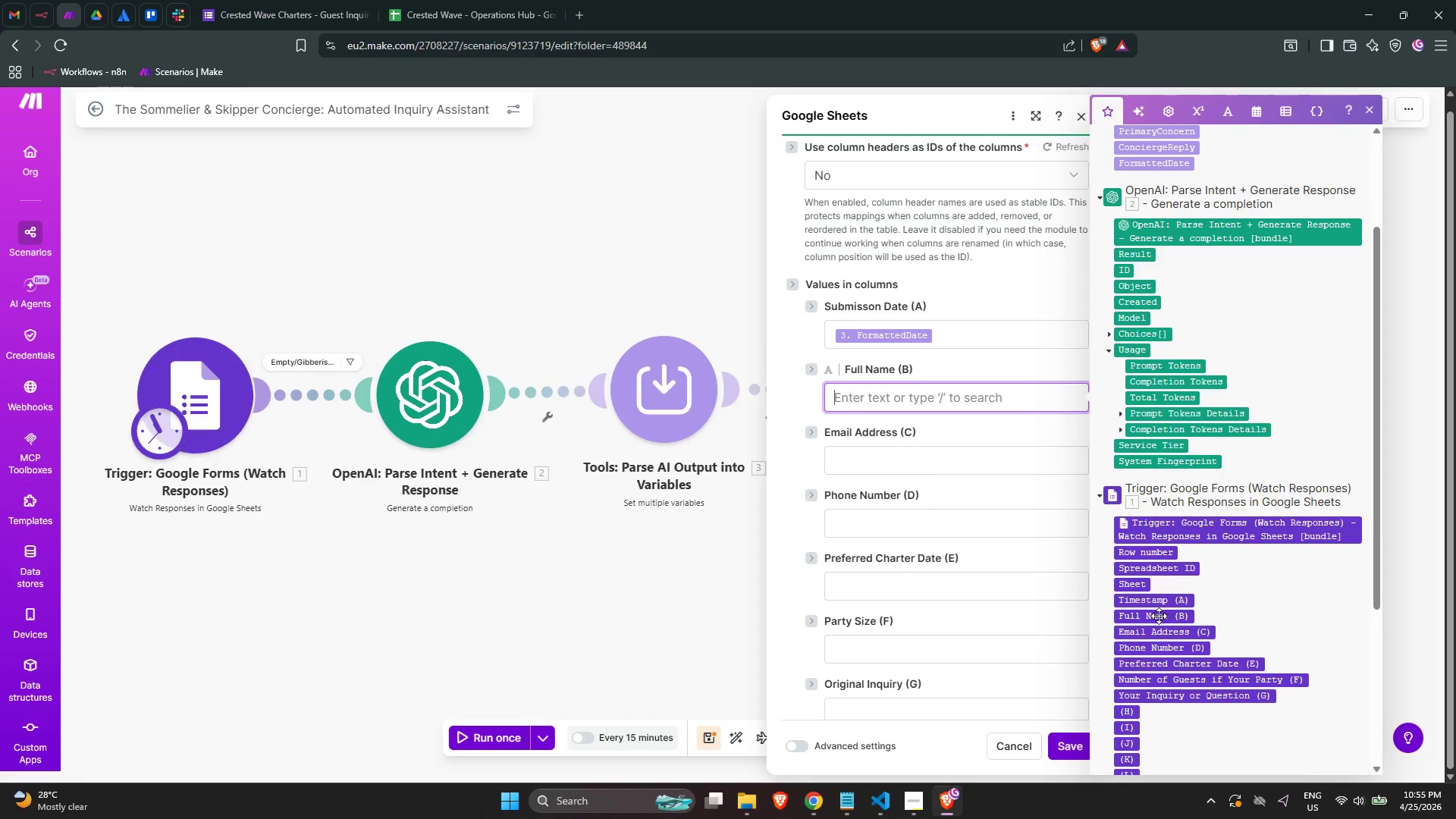 
left_click([1159, 617])
 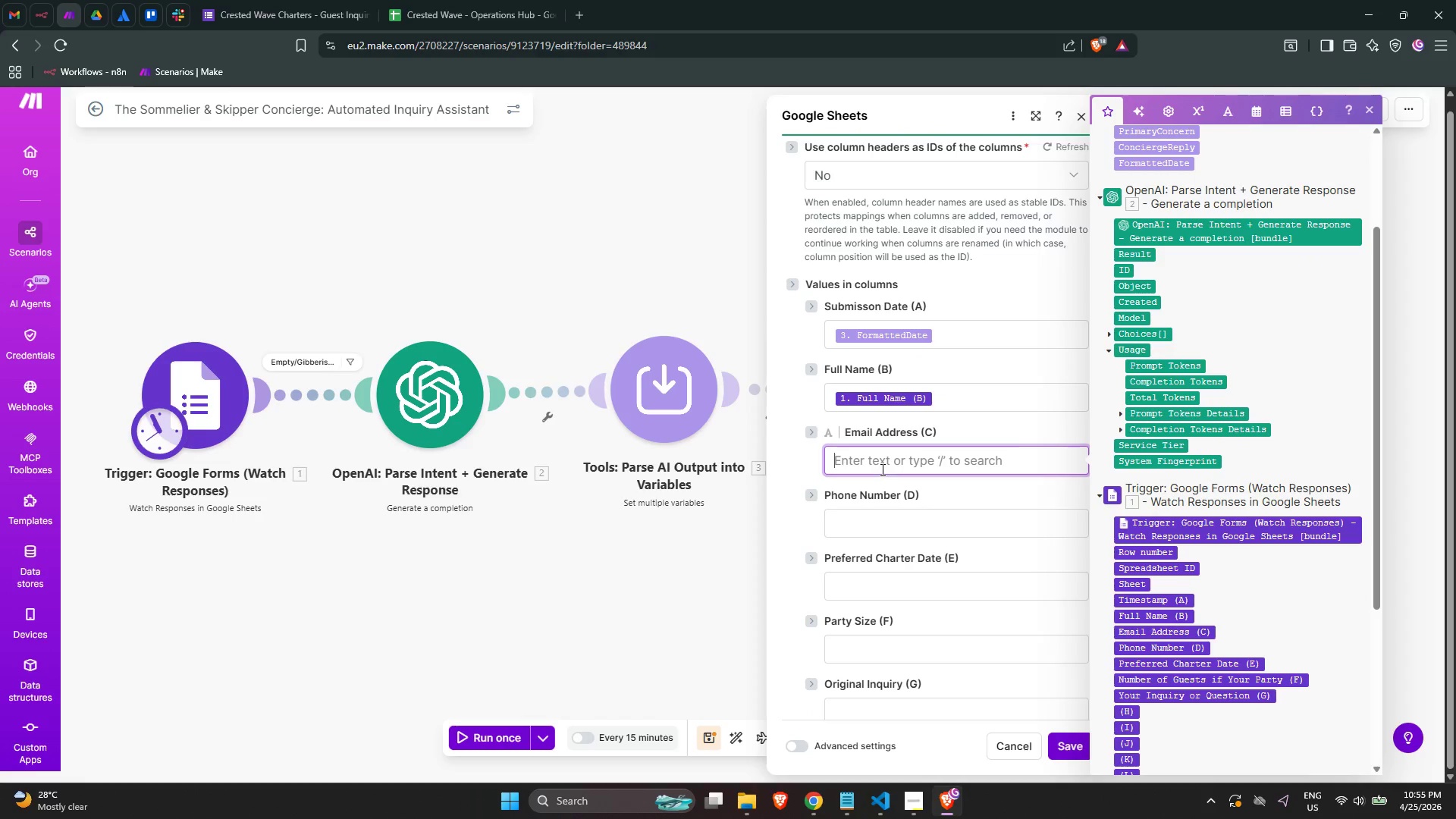 
scroll: coordinate [1159, 510], scroll_direction: down, amount: 1.0
 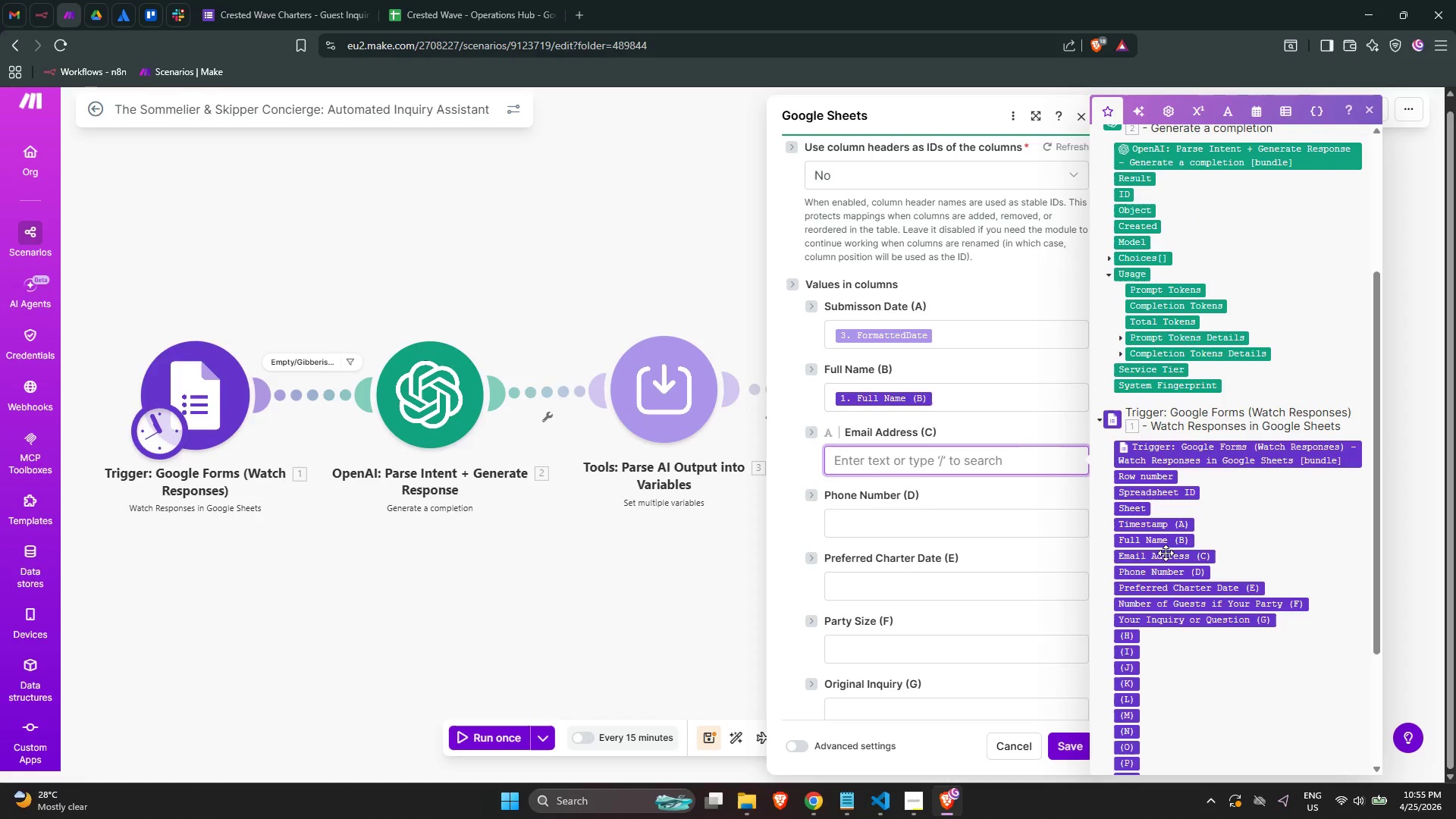 
left_click([1169, 555])
 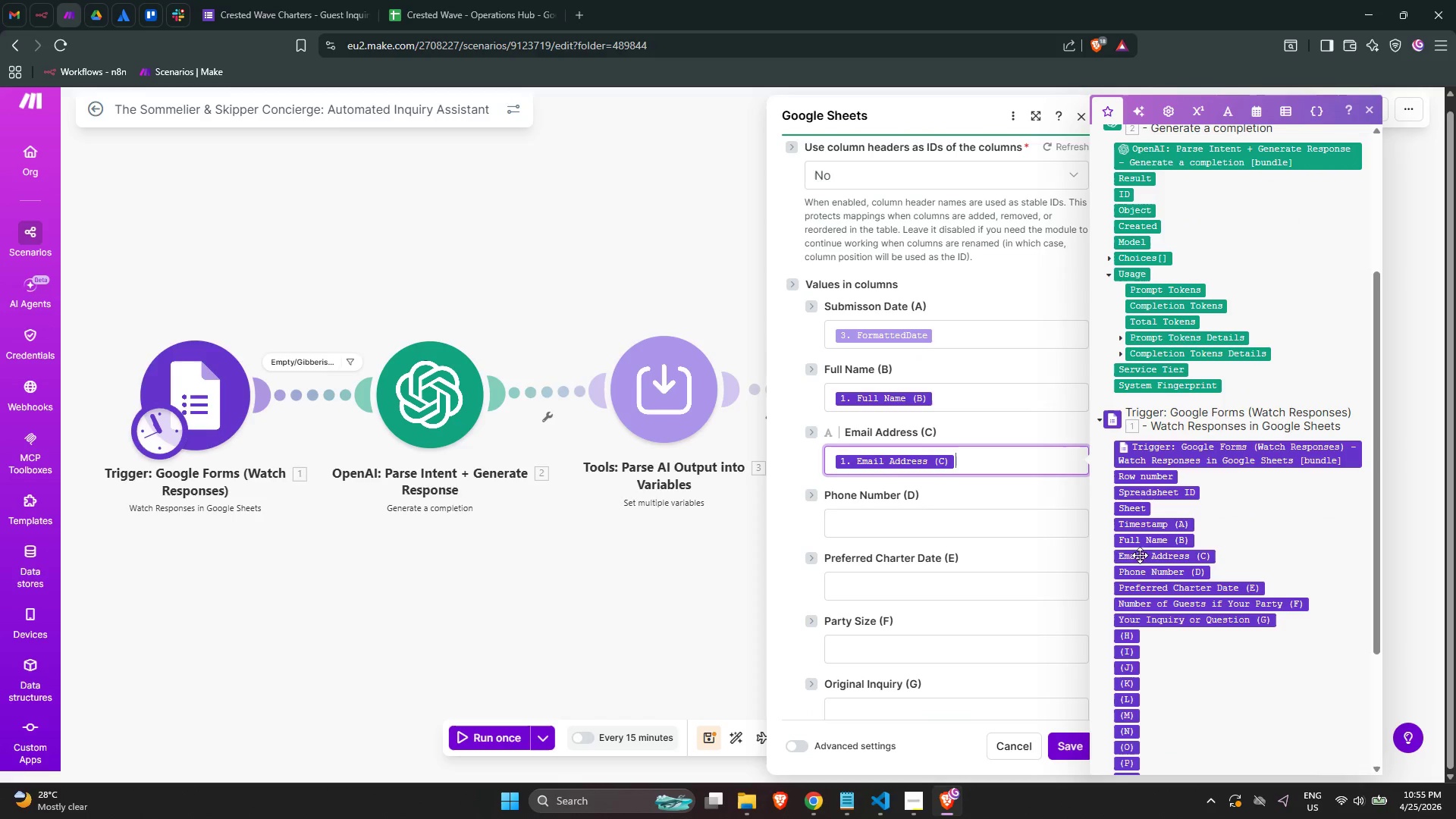 
mouse_move([1012, 539])
 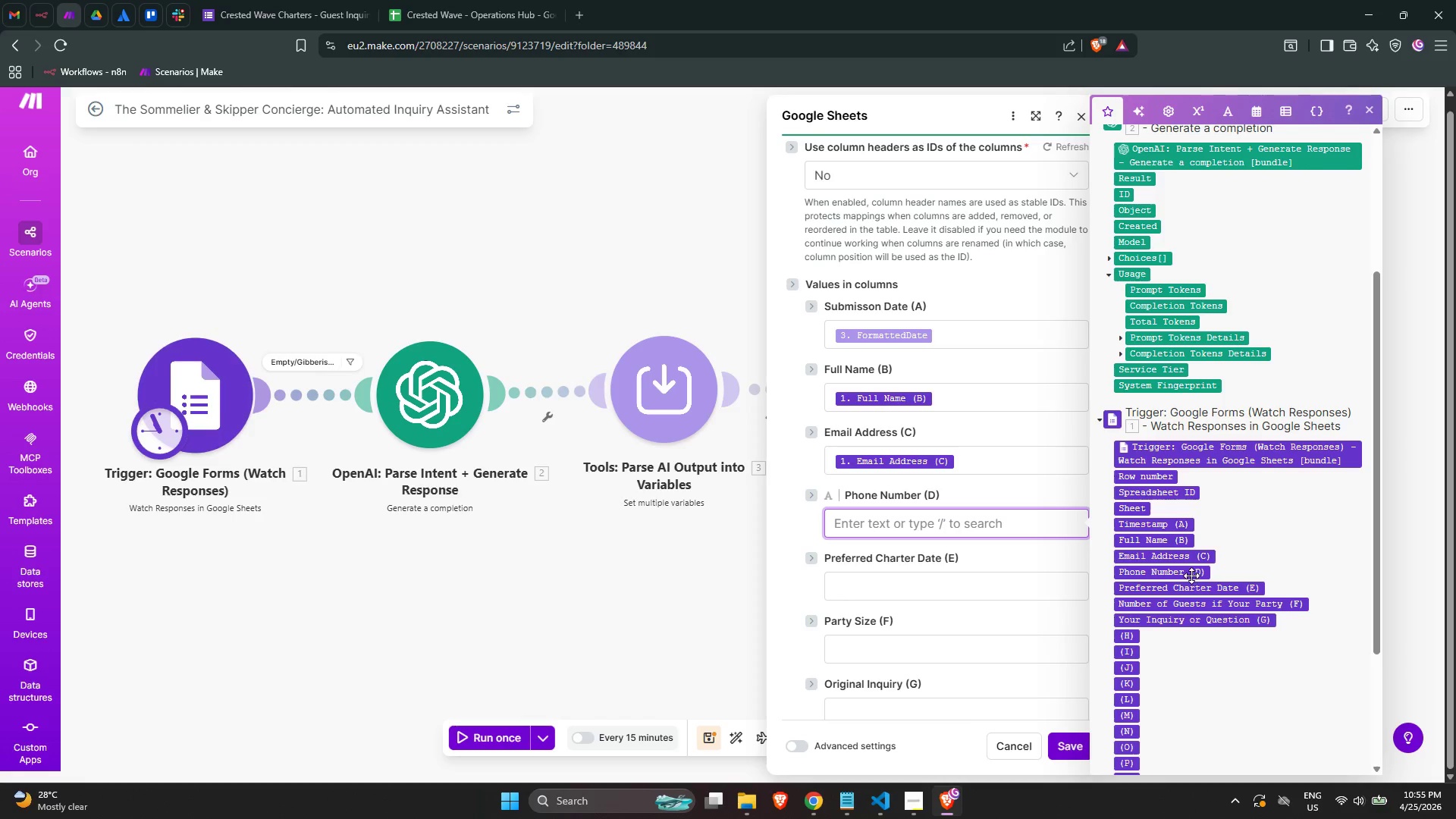 
left_click([1191, 575])
 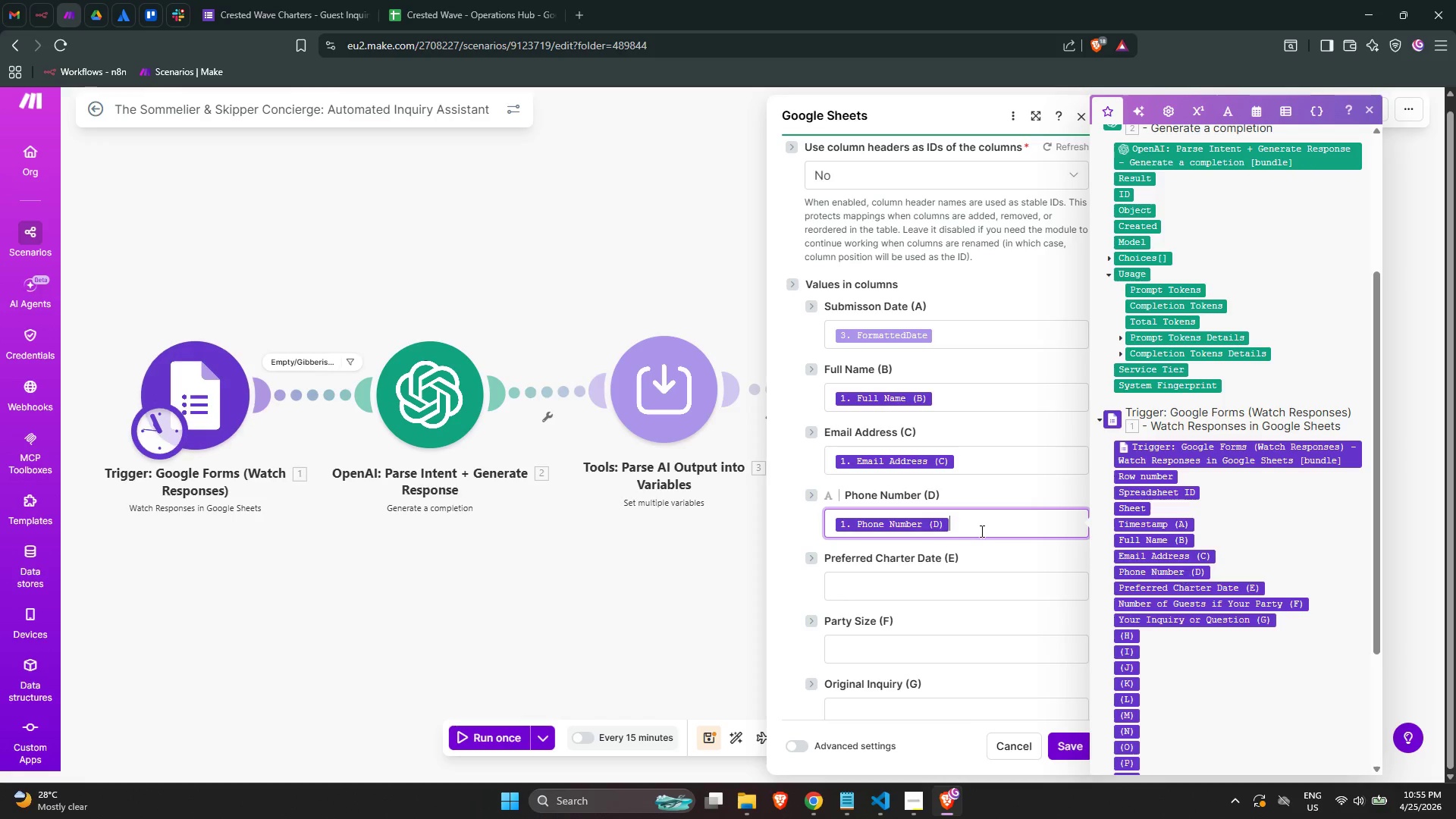 
scroll: coordinate [1159, 544], scroll_direction: down, amount: 2.0
 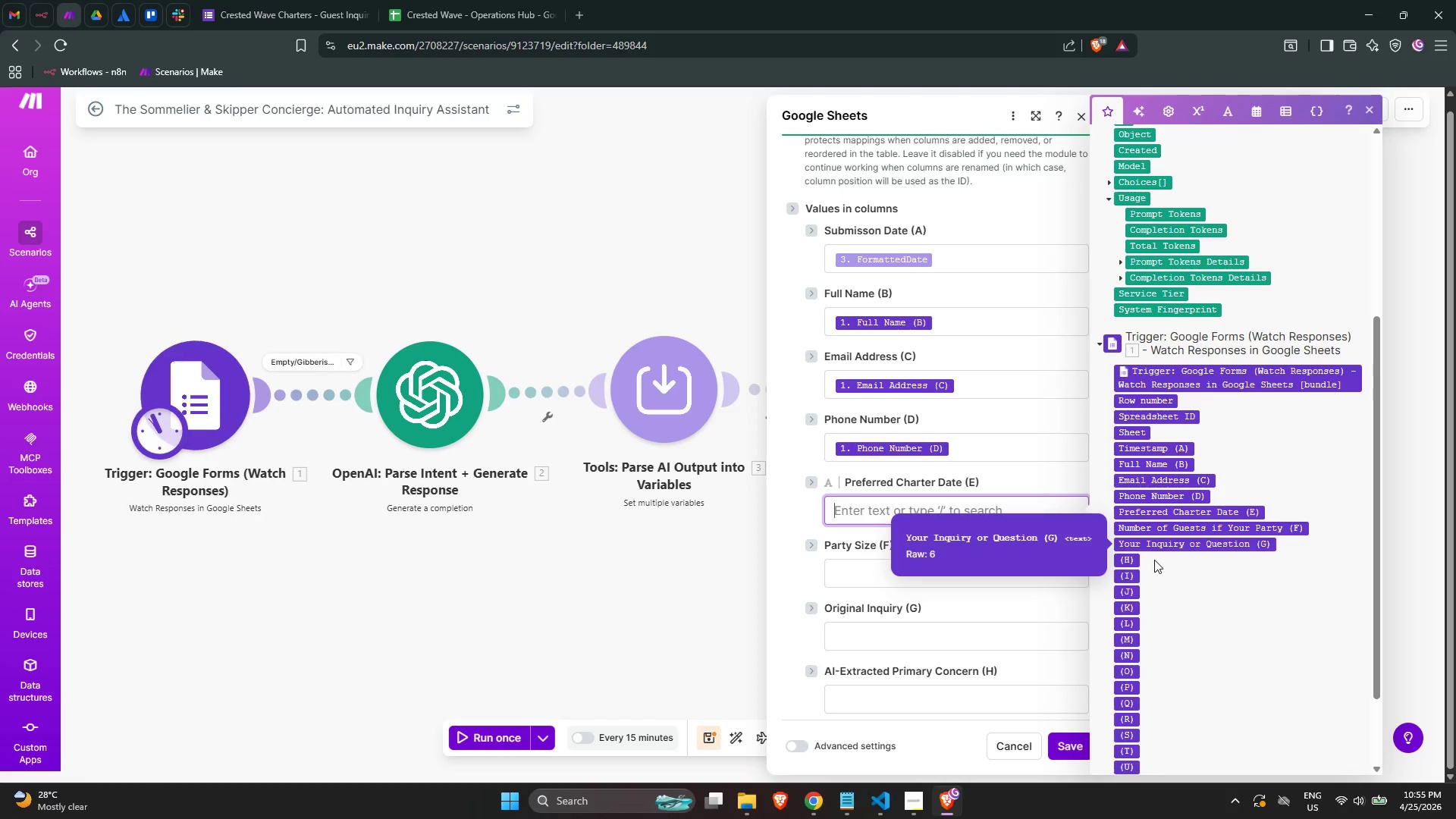 
wait(9.51)
 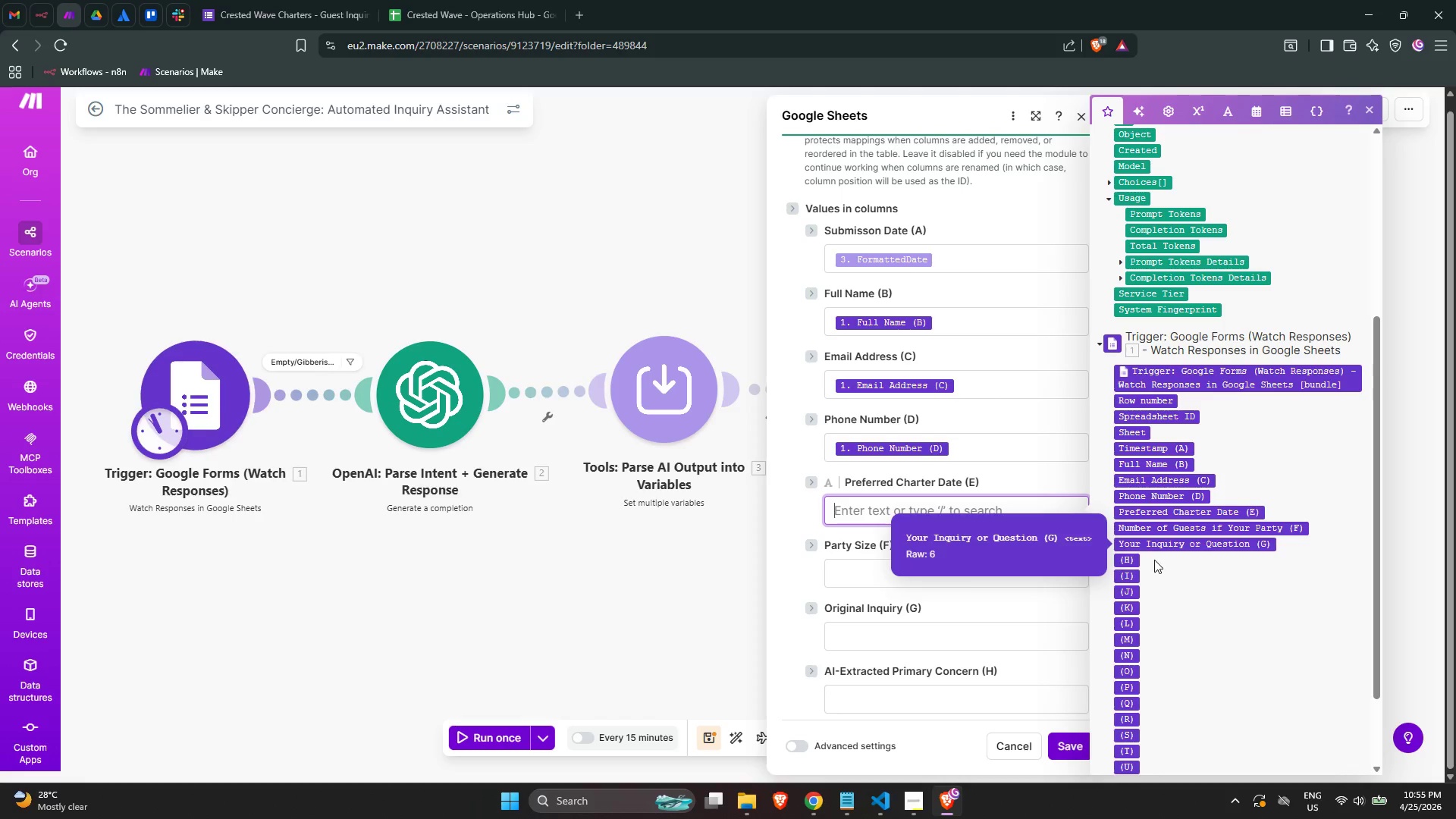 
left_click([1173, 512])
 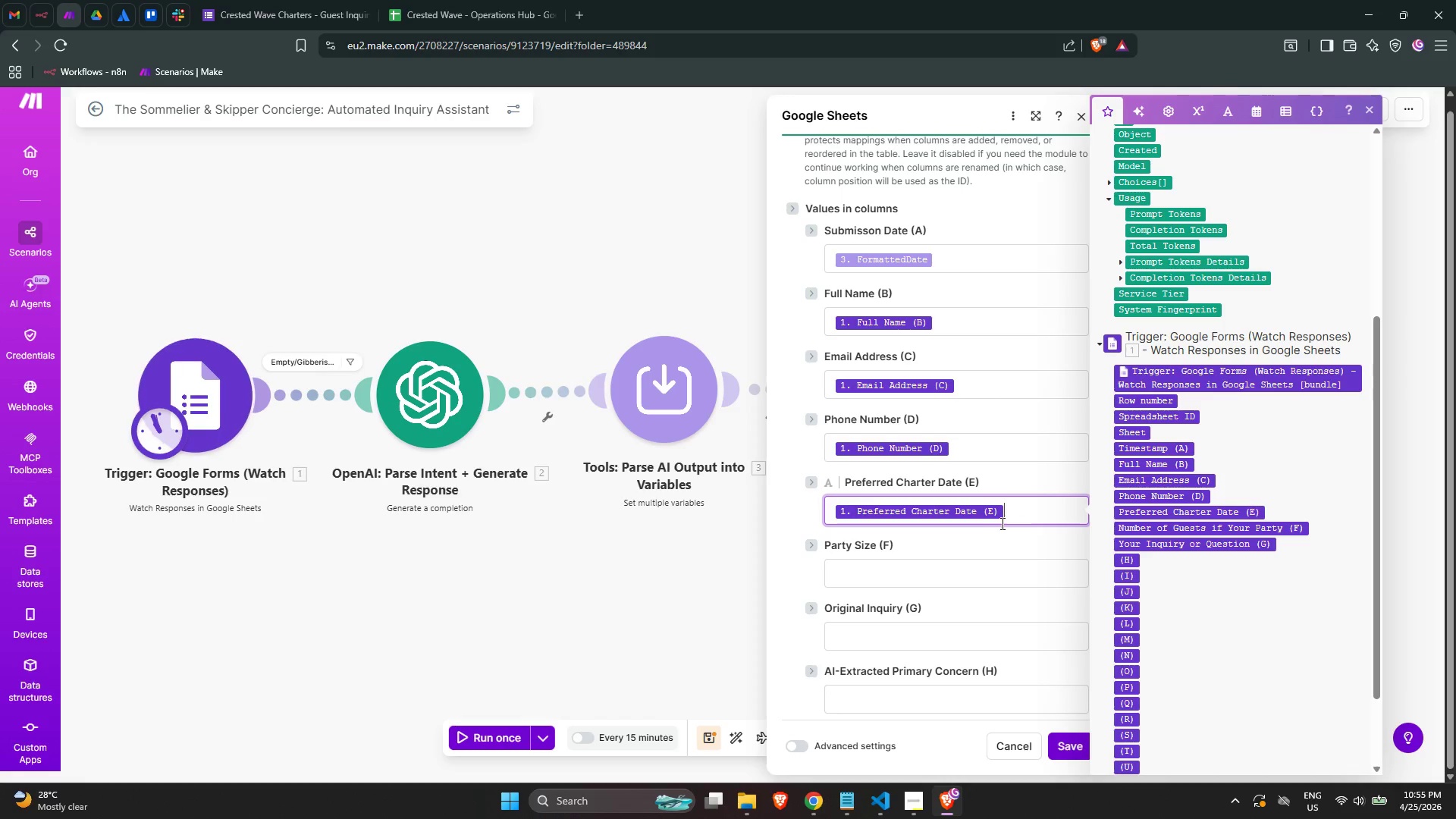 
scroll: coordinate [992, 521], scroll_direction: down, amount: 2.0
 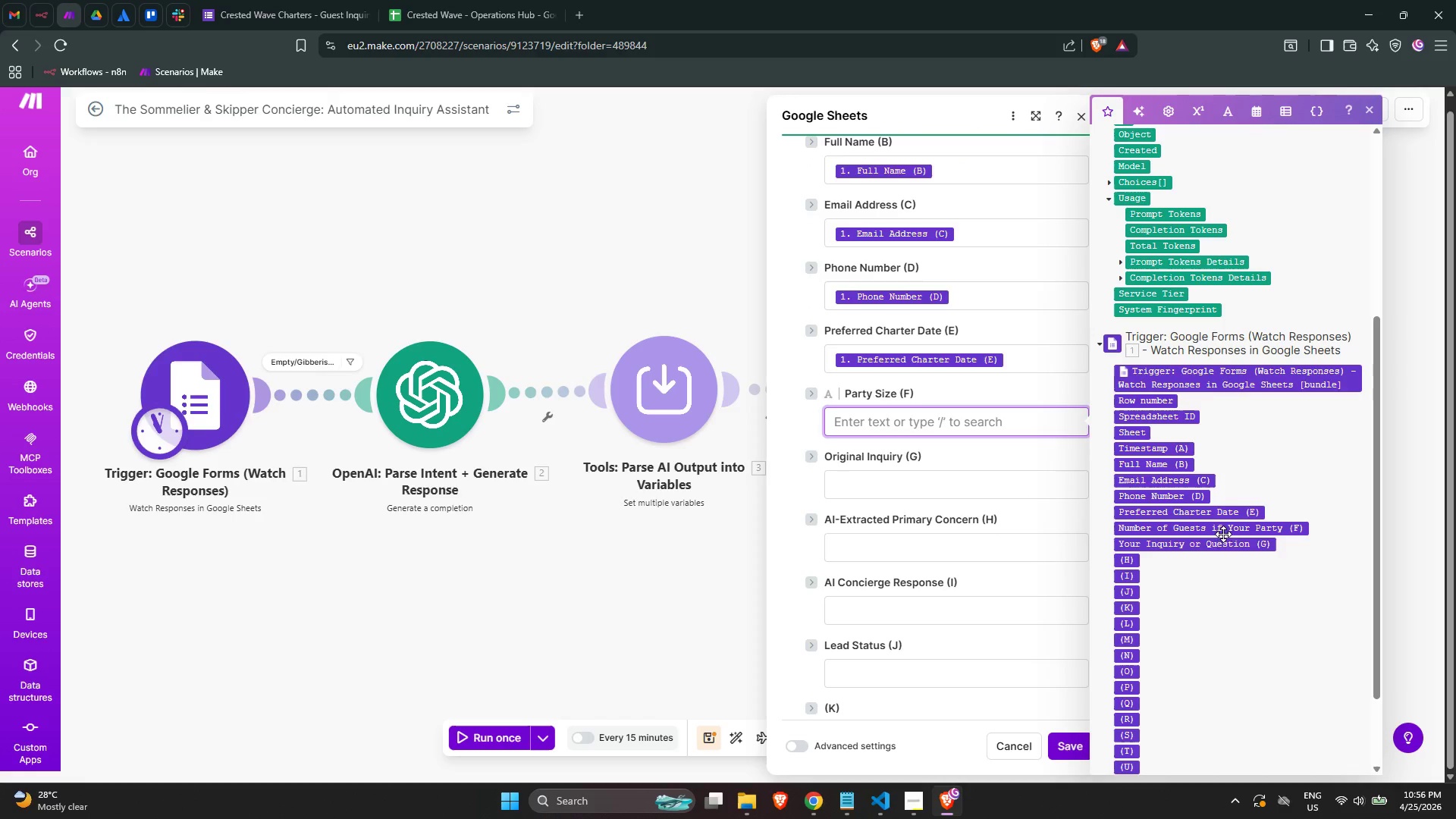 
left_click([1218, 531])
 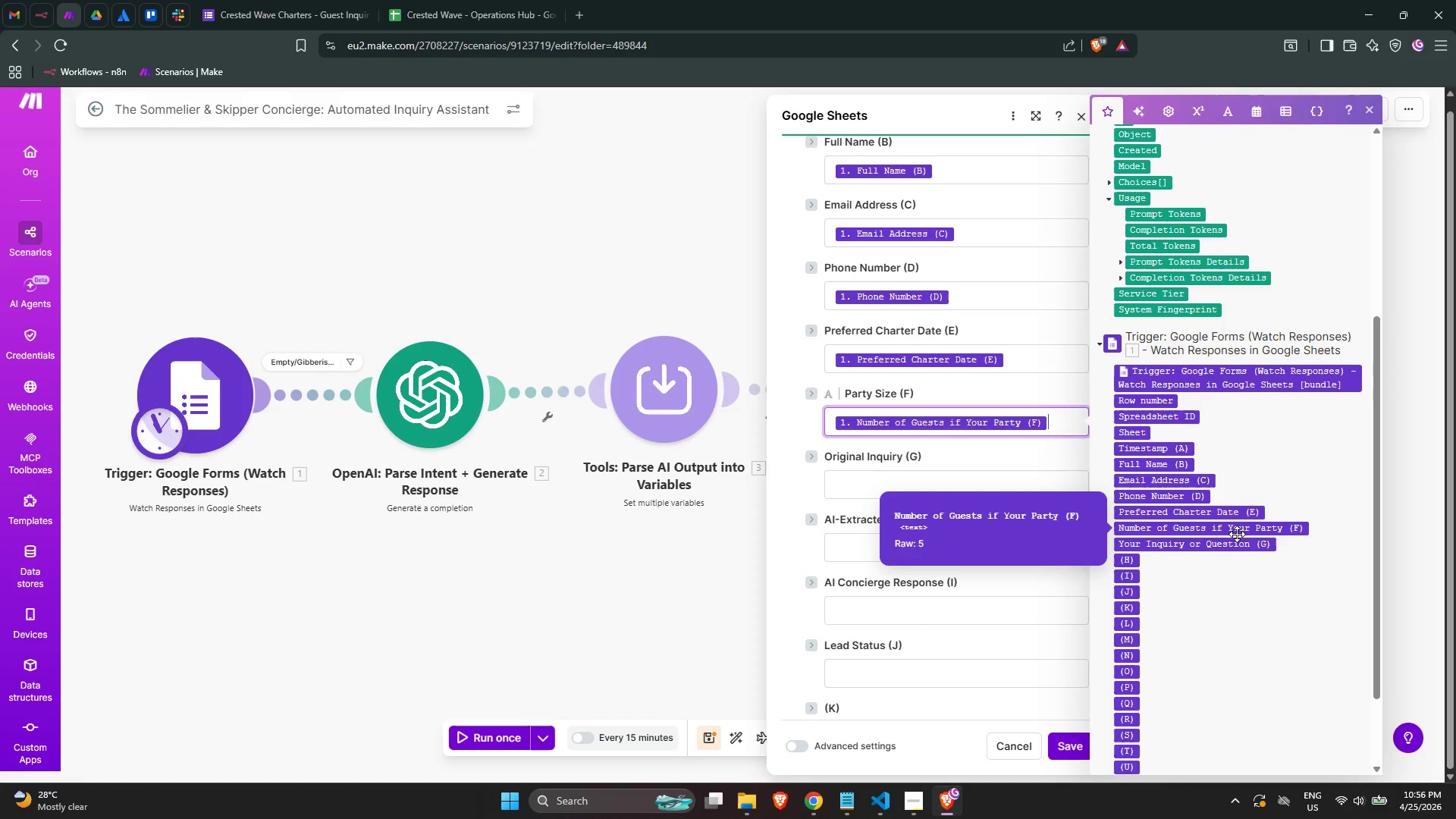 
left_click([1222, 544])
 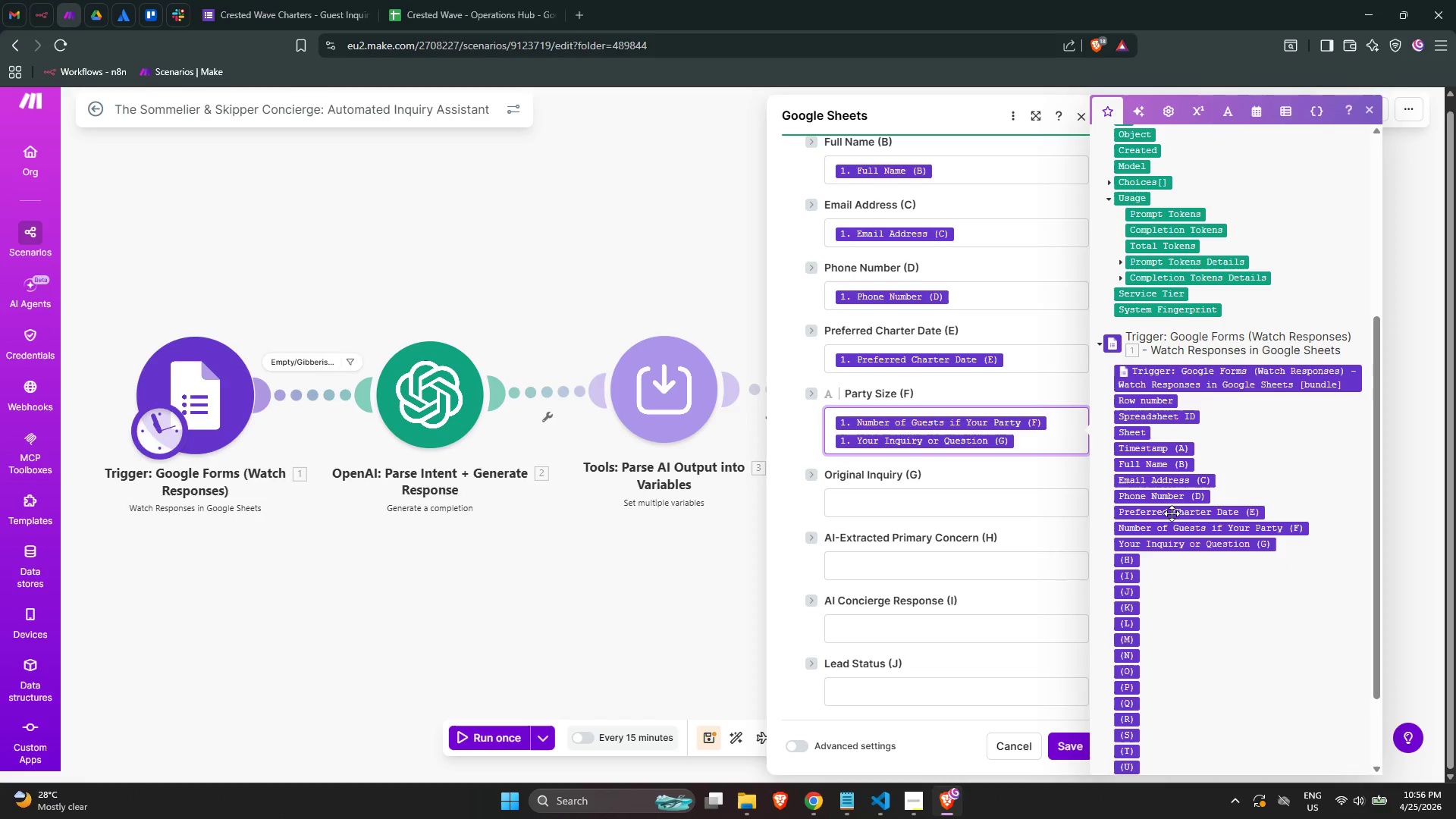 
wait(5.44)
 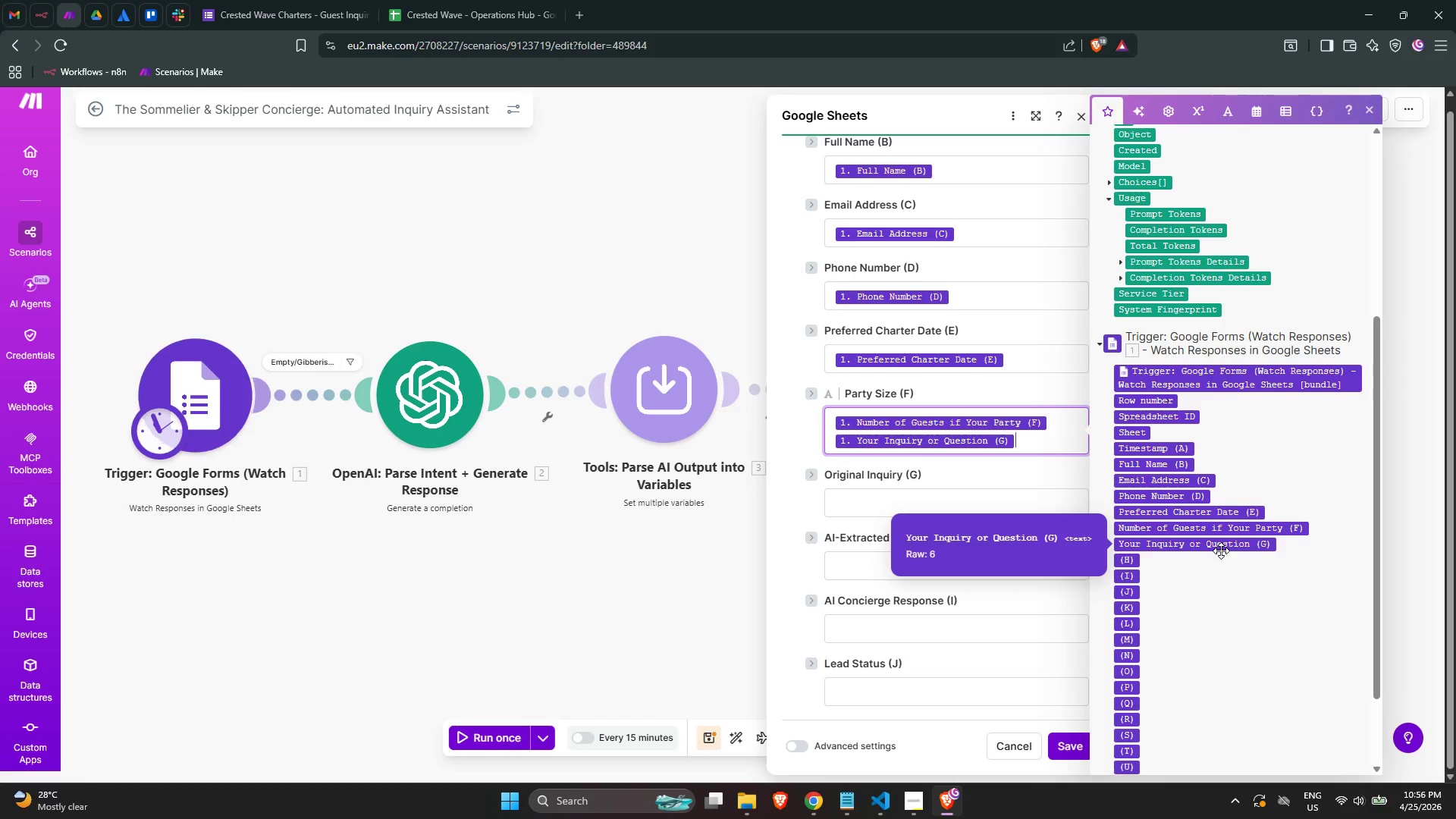 
mouse_move([1195, 500])
 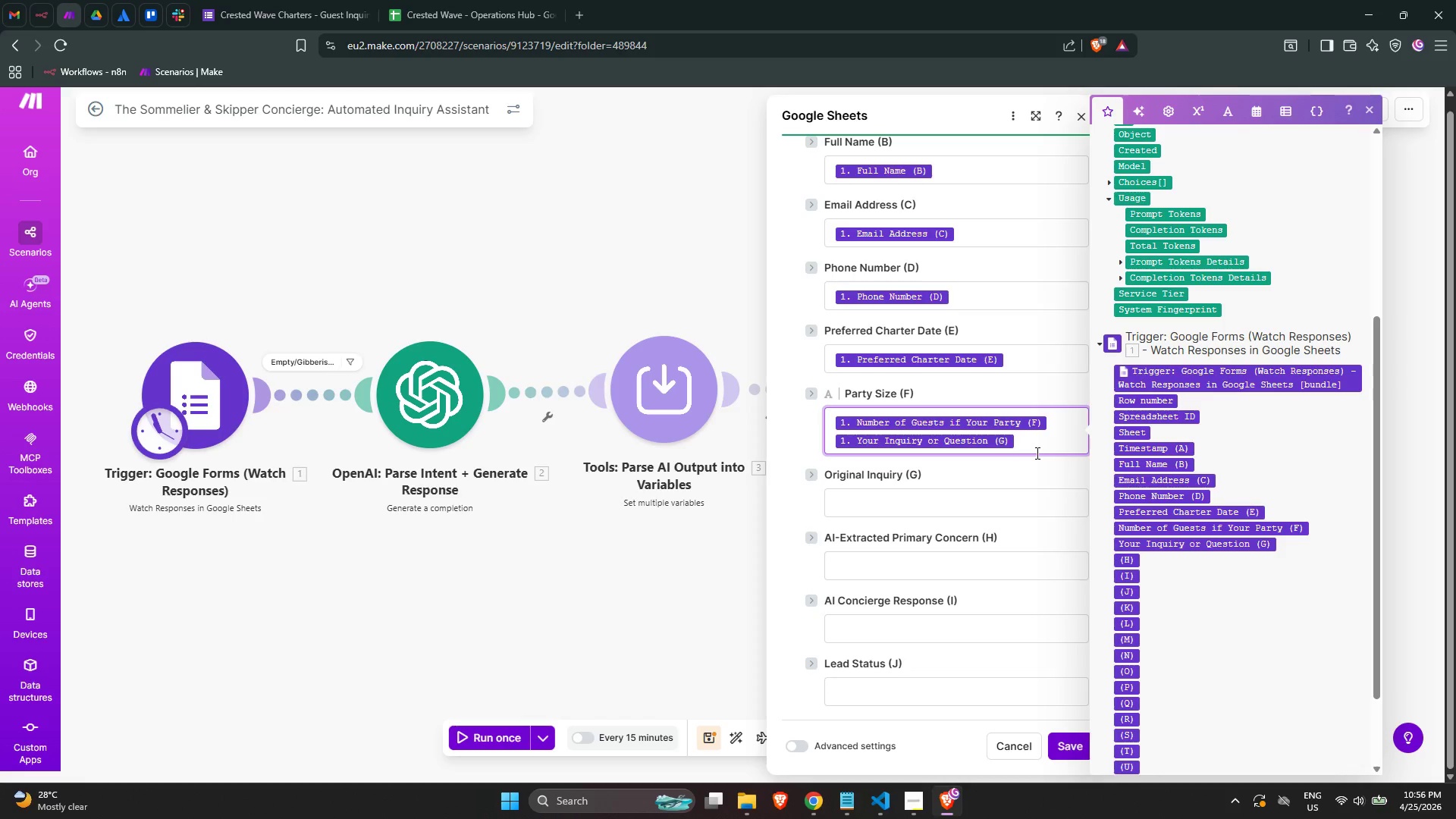 
wait(6.55)
 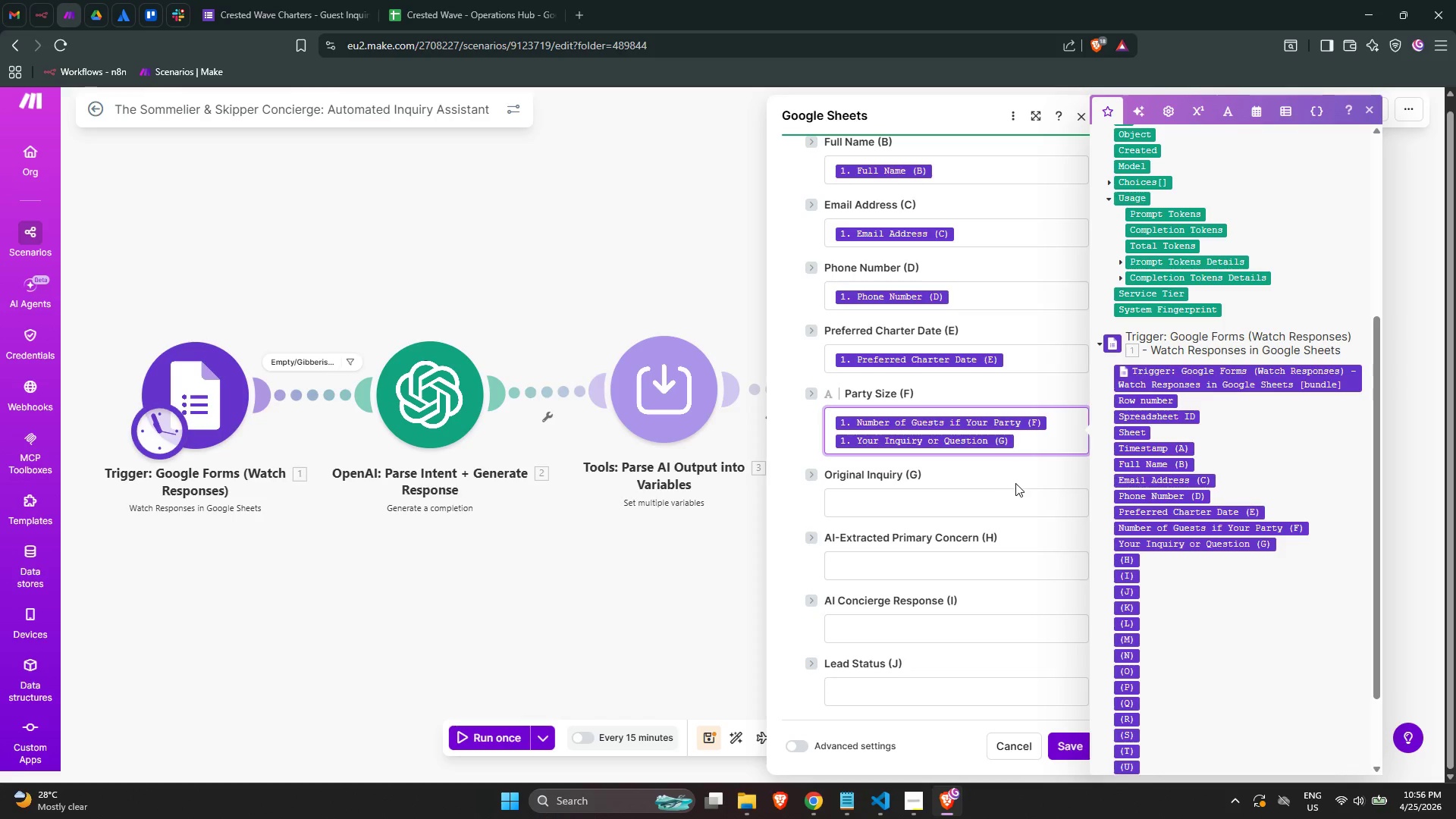 
key(Backspace)
 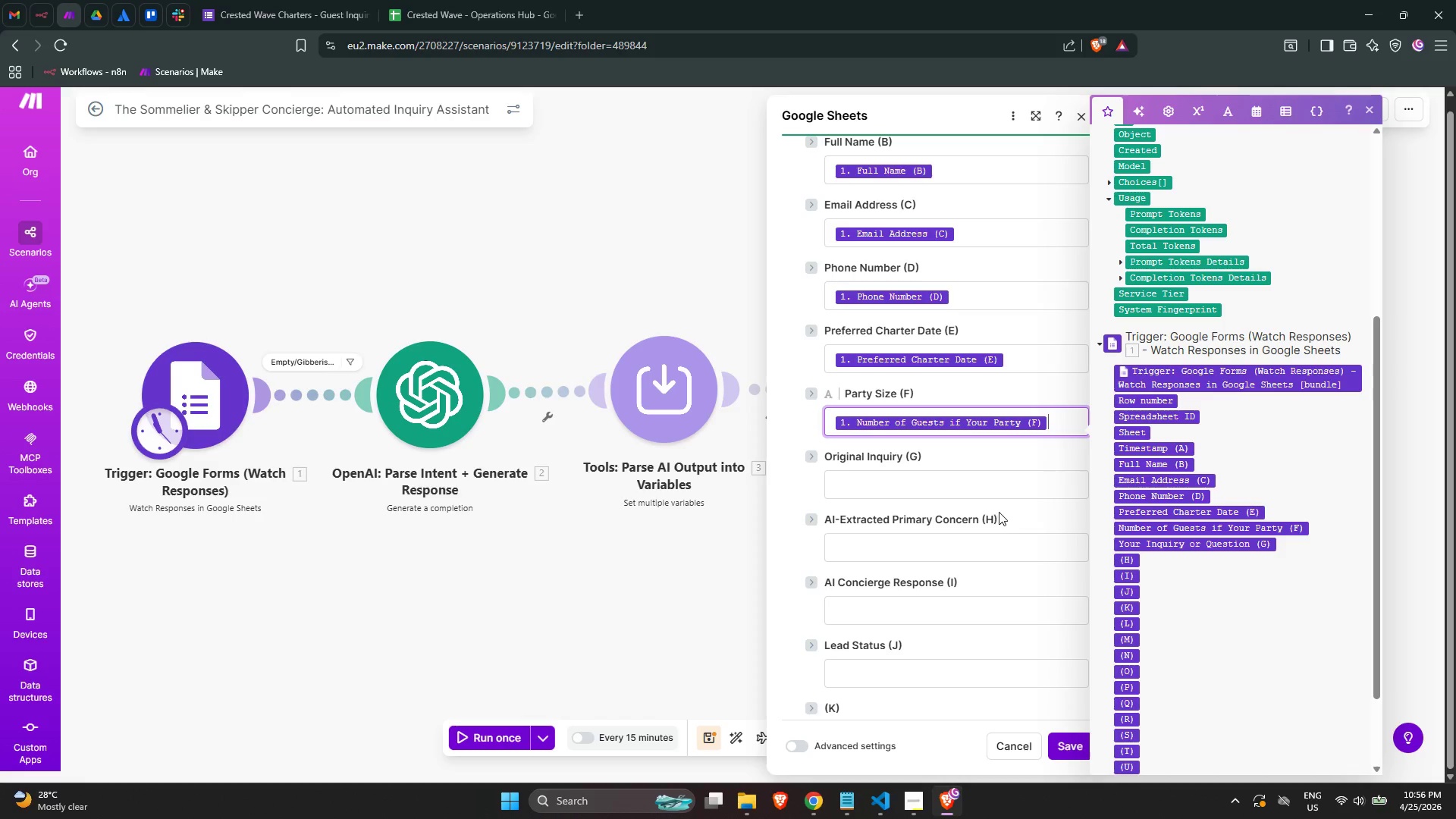 
left_click([992, 497])
 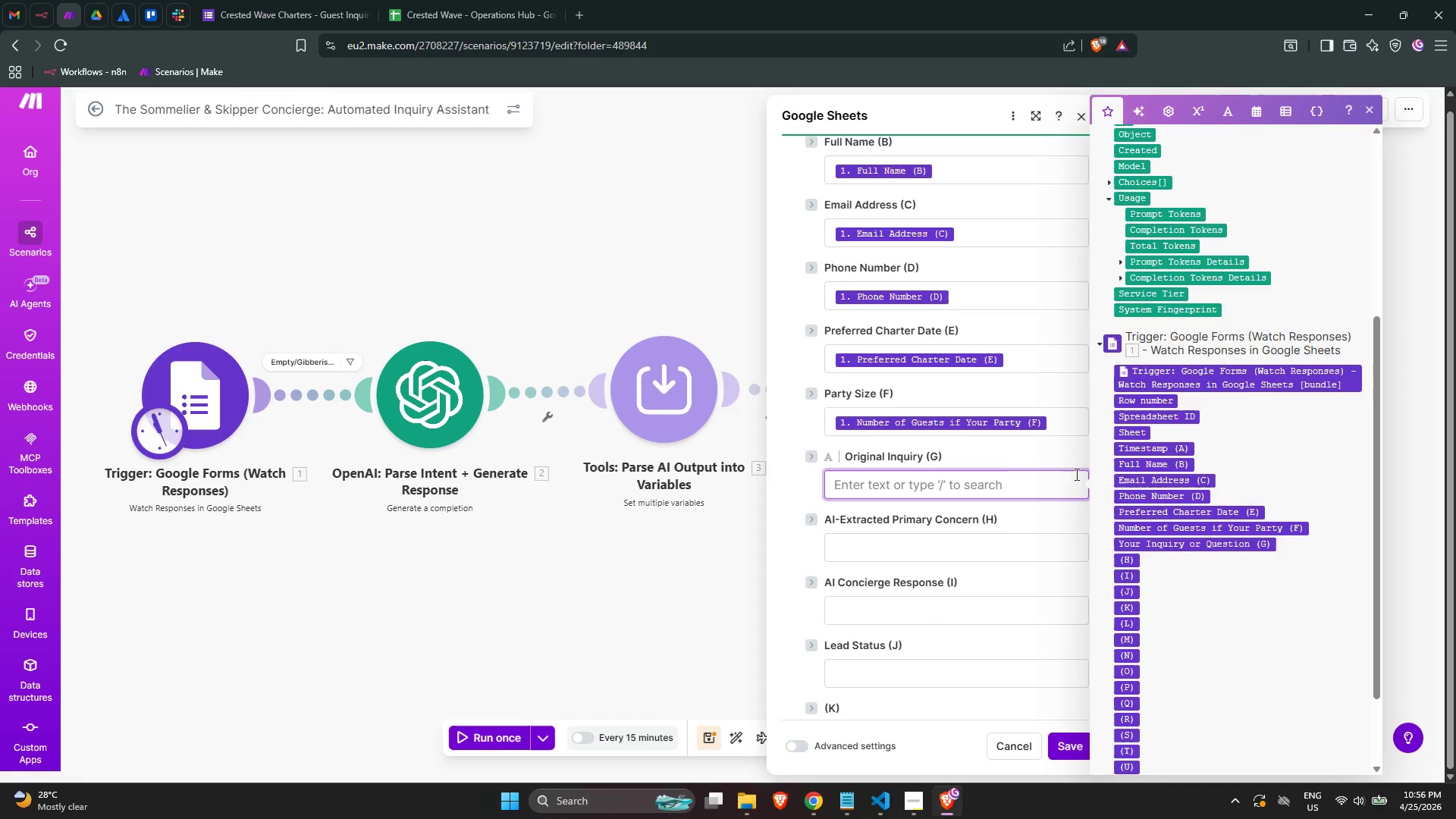 
left_click([1170, 547])
 